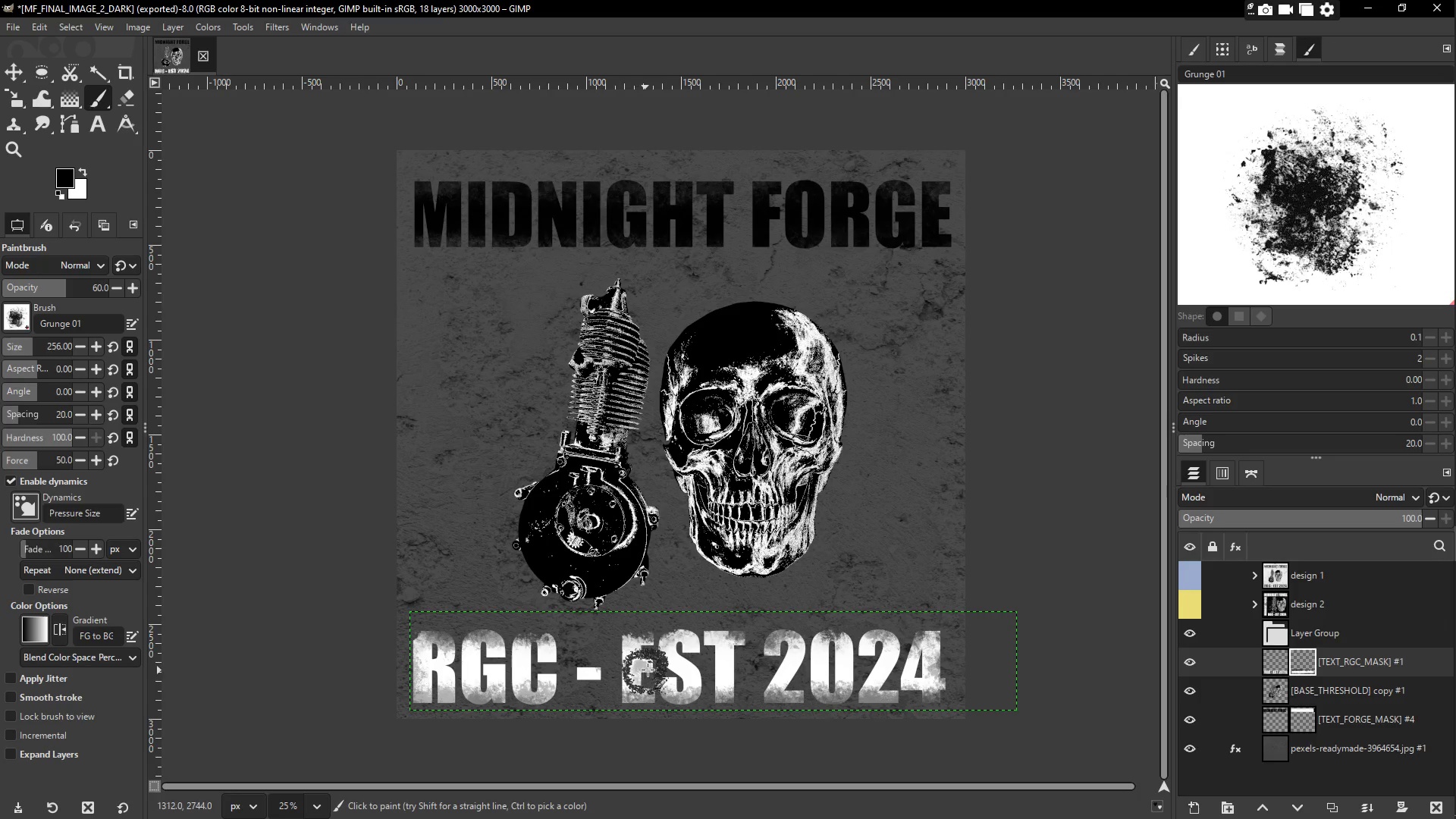 
triple_click([690, 663])
 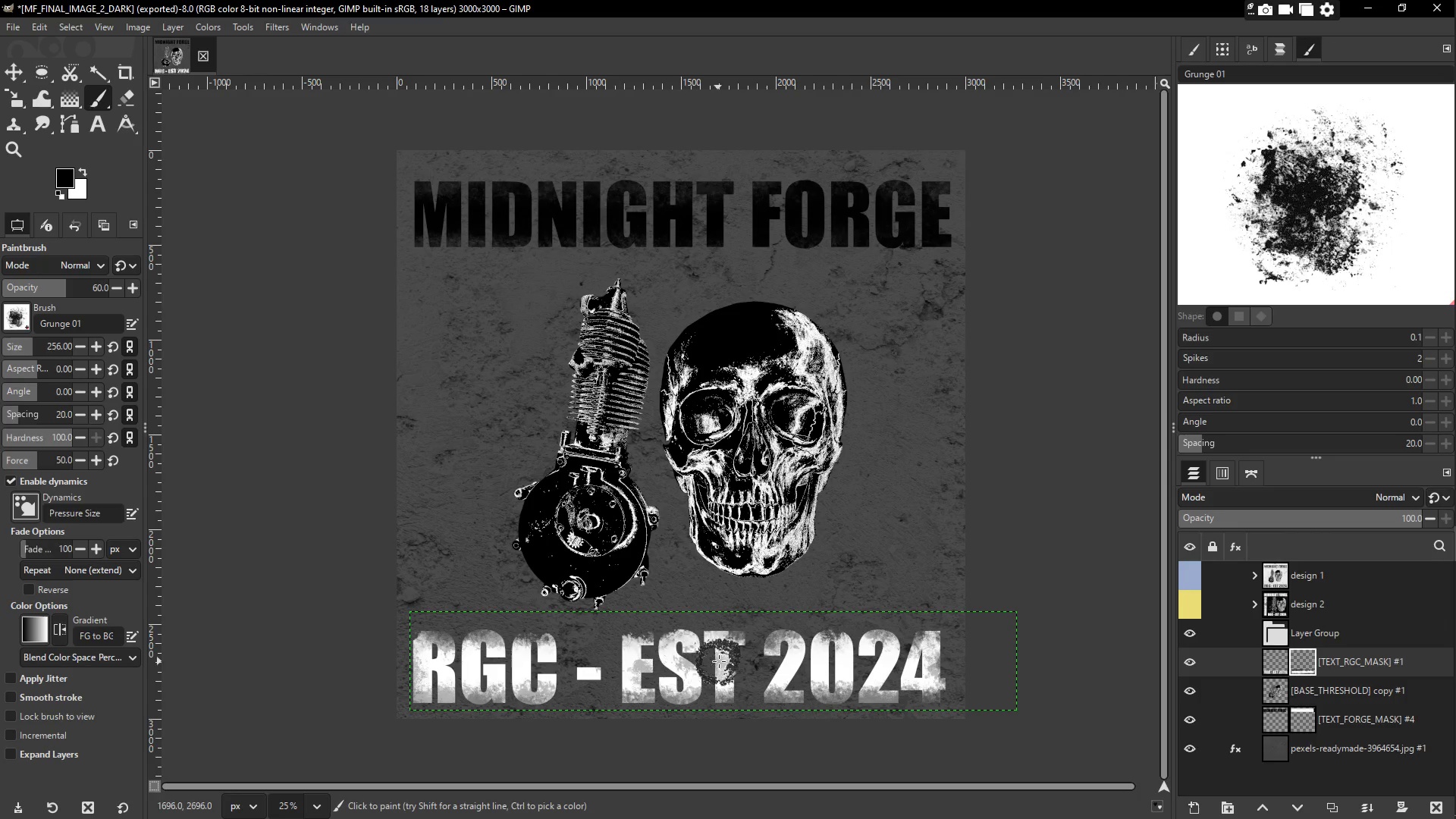 
triple_click([764, 661])
 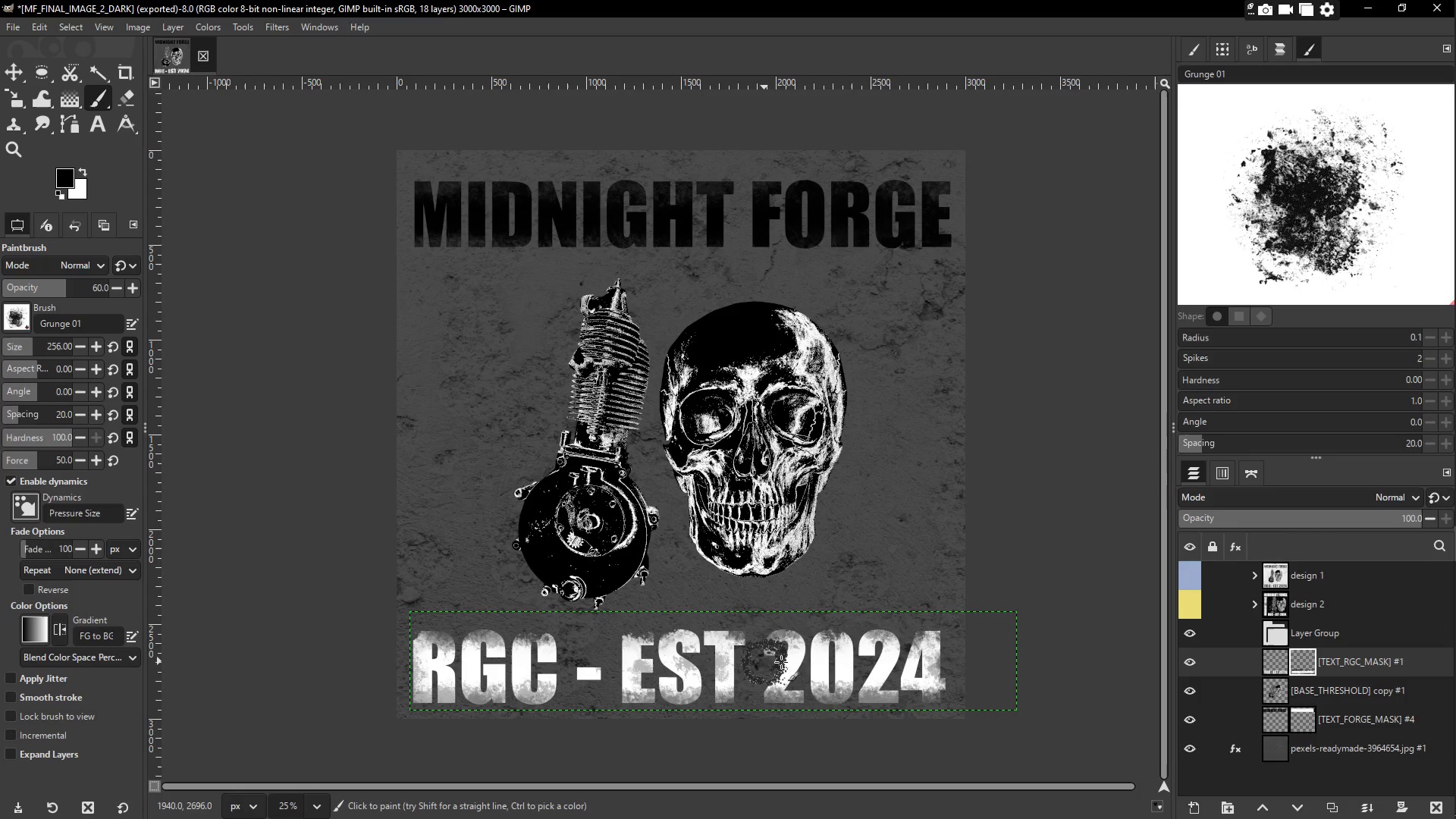 
triple_click([820, 663])
 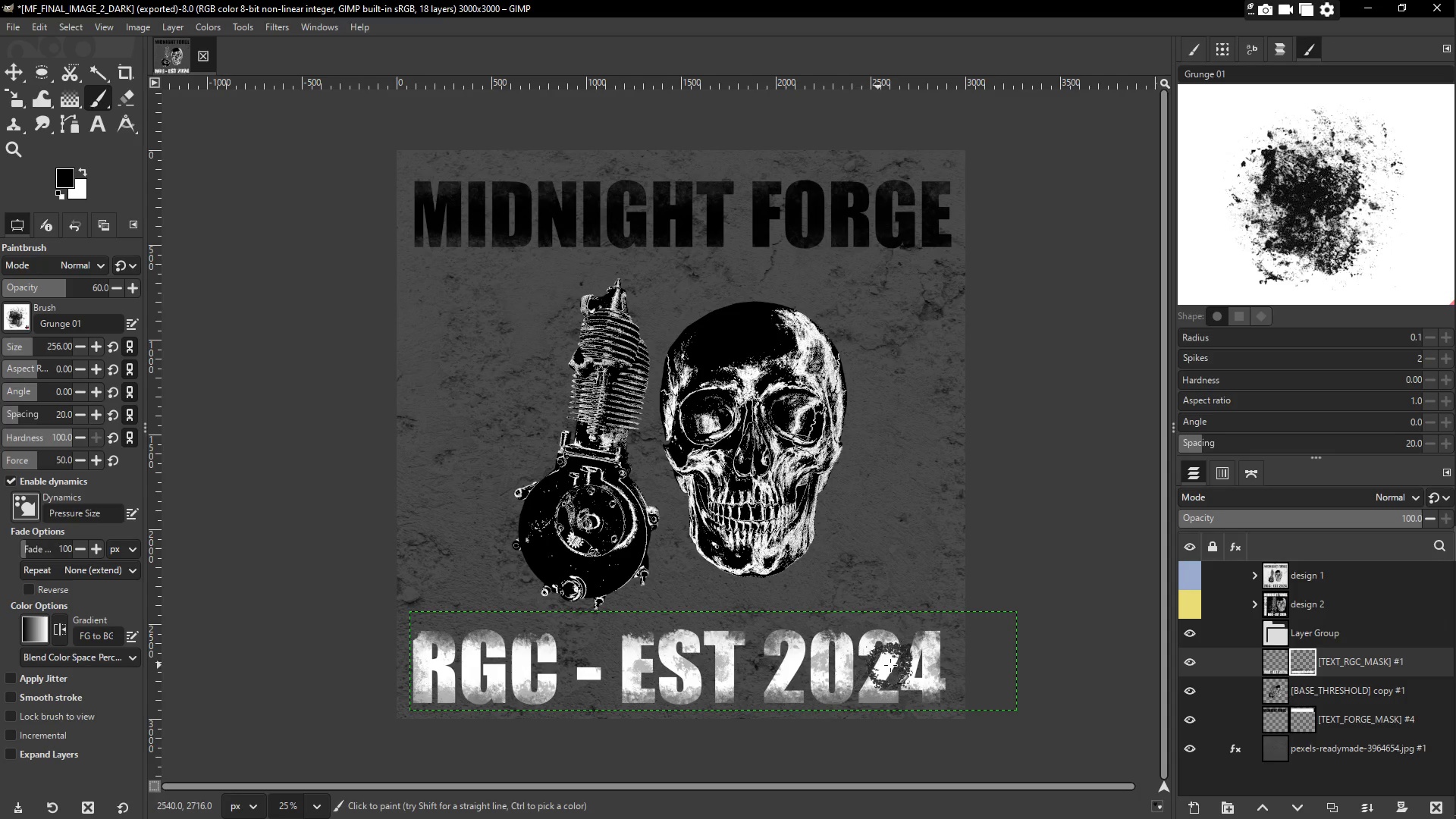 
left_click_drag(start_coordinate=[906, 664], to_coordinate=[912, 665])
 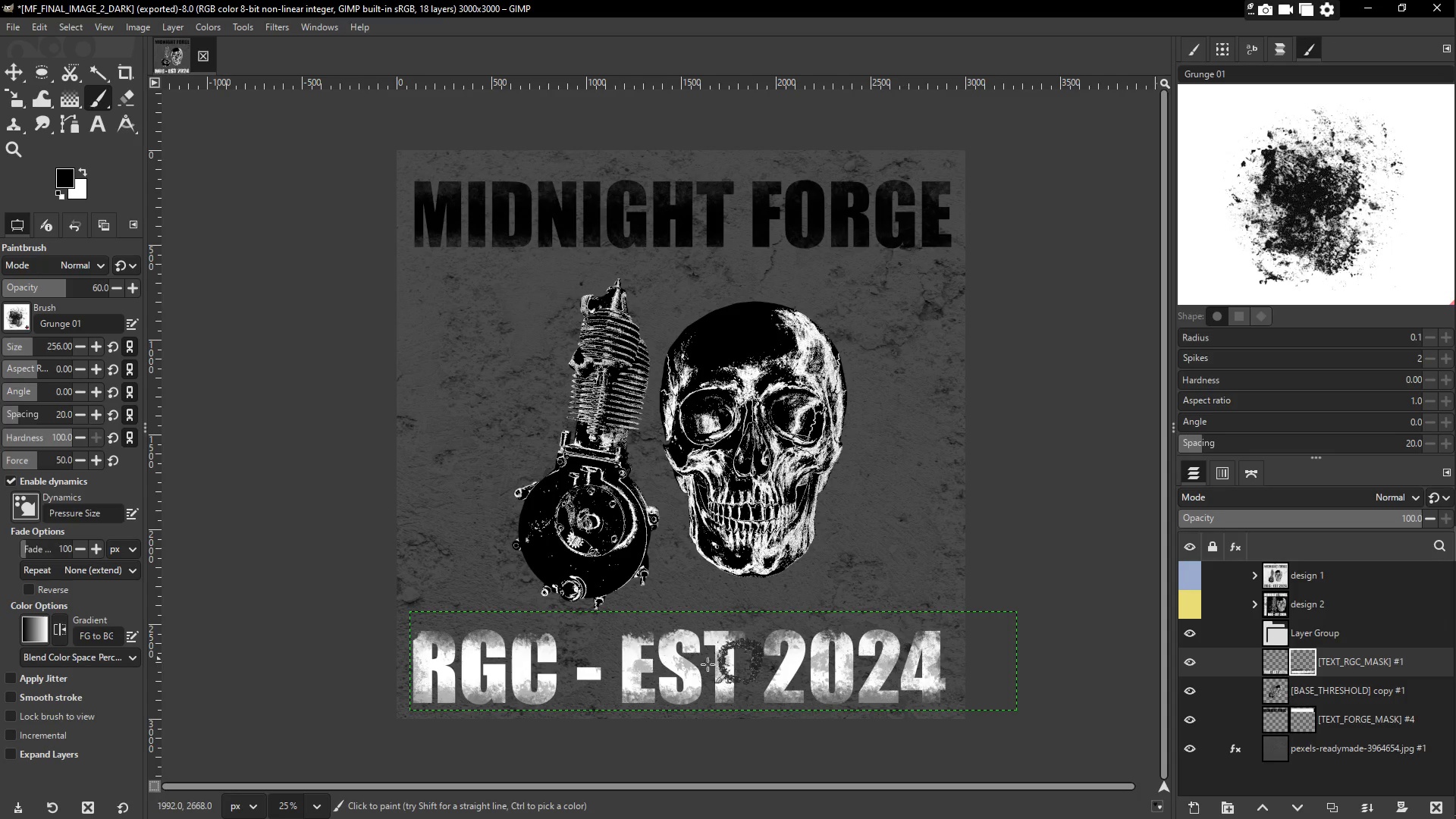 
left_click_drag(start_coordinate=[678, 672], to_coordinate=[669, 676])
 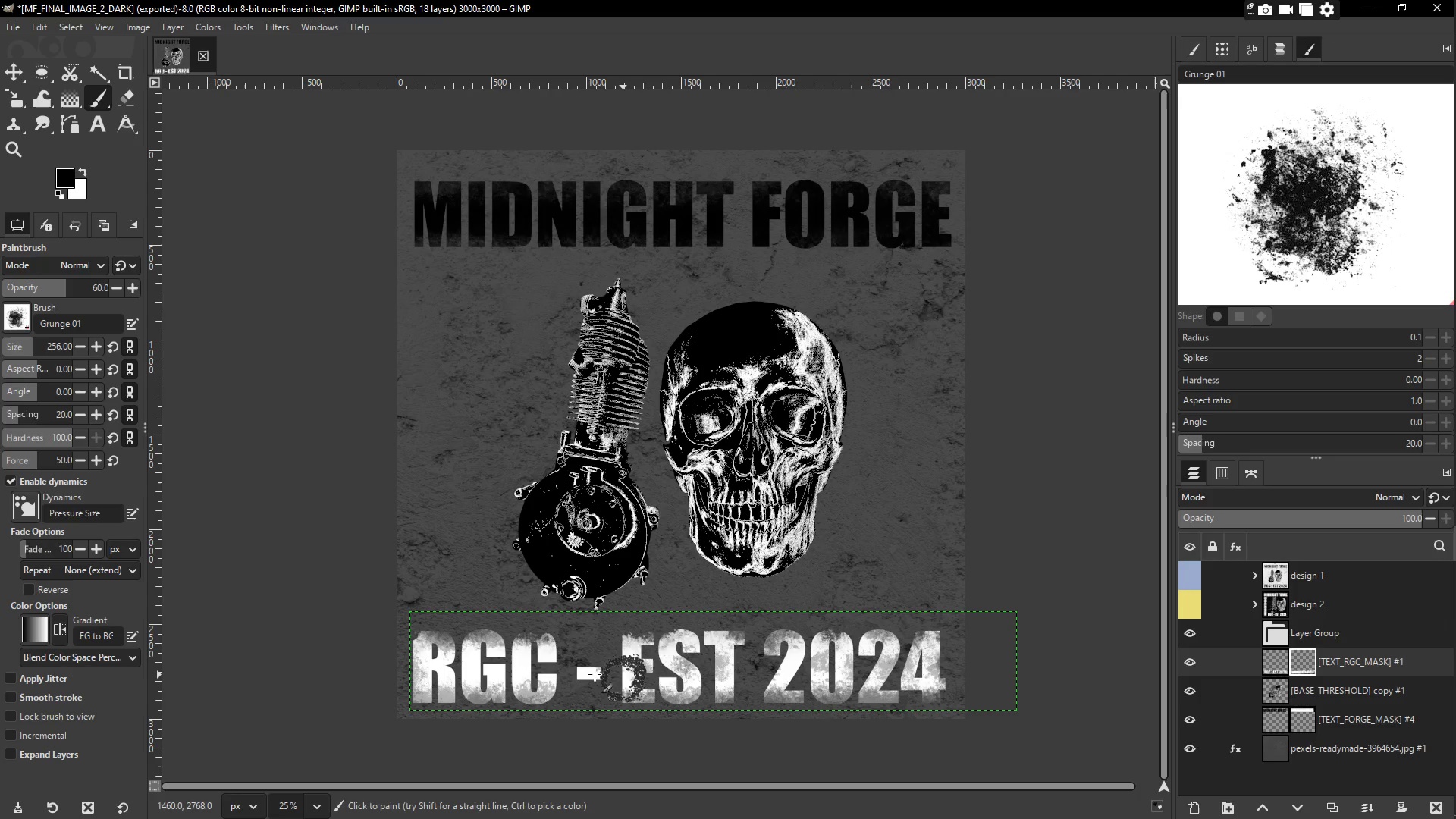 
left_click_drag(start_coordinate=[566, 673], to_coordinate=[563, 673])
 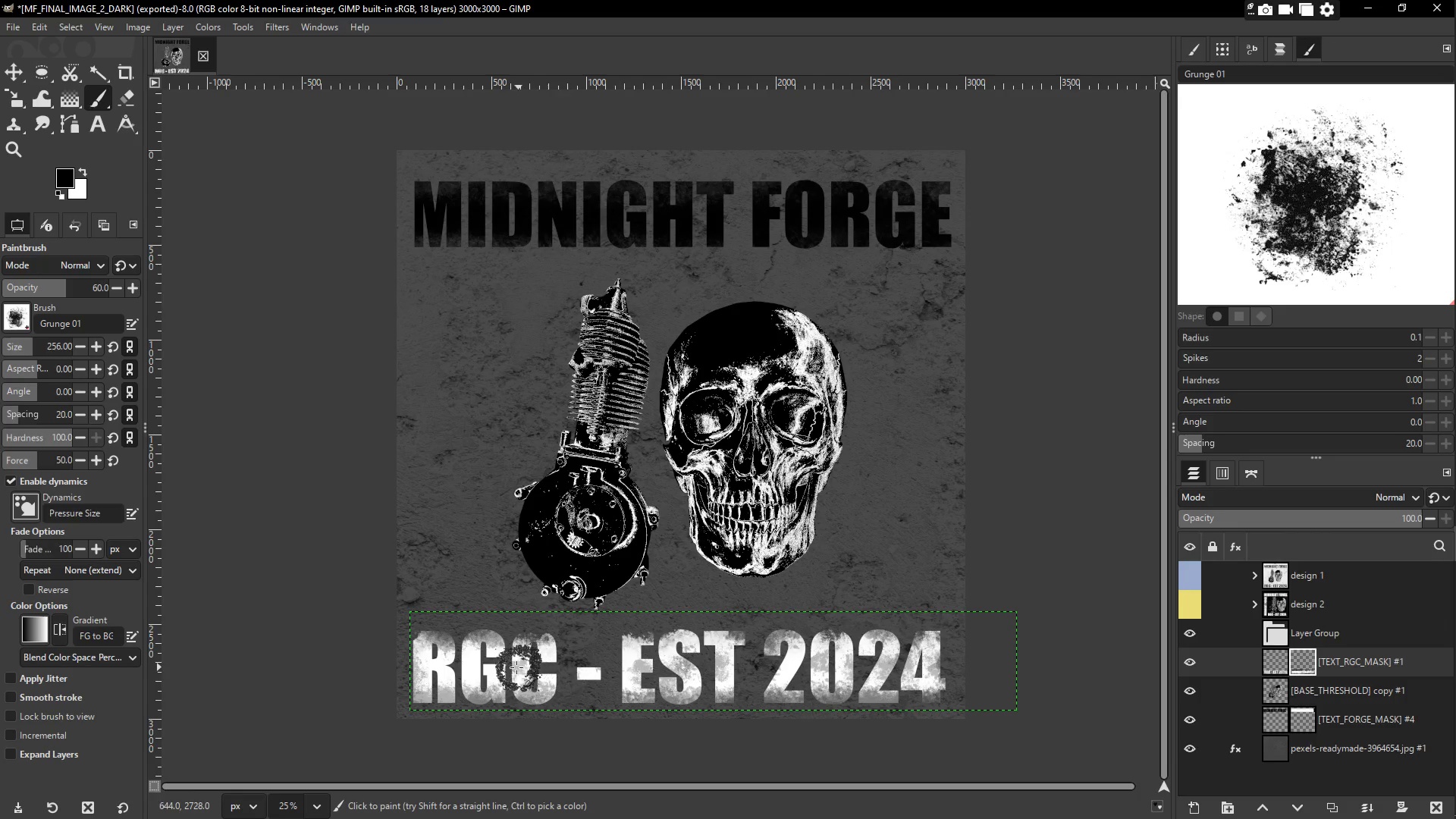 
triple_click([509, 665])
 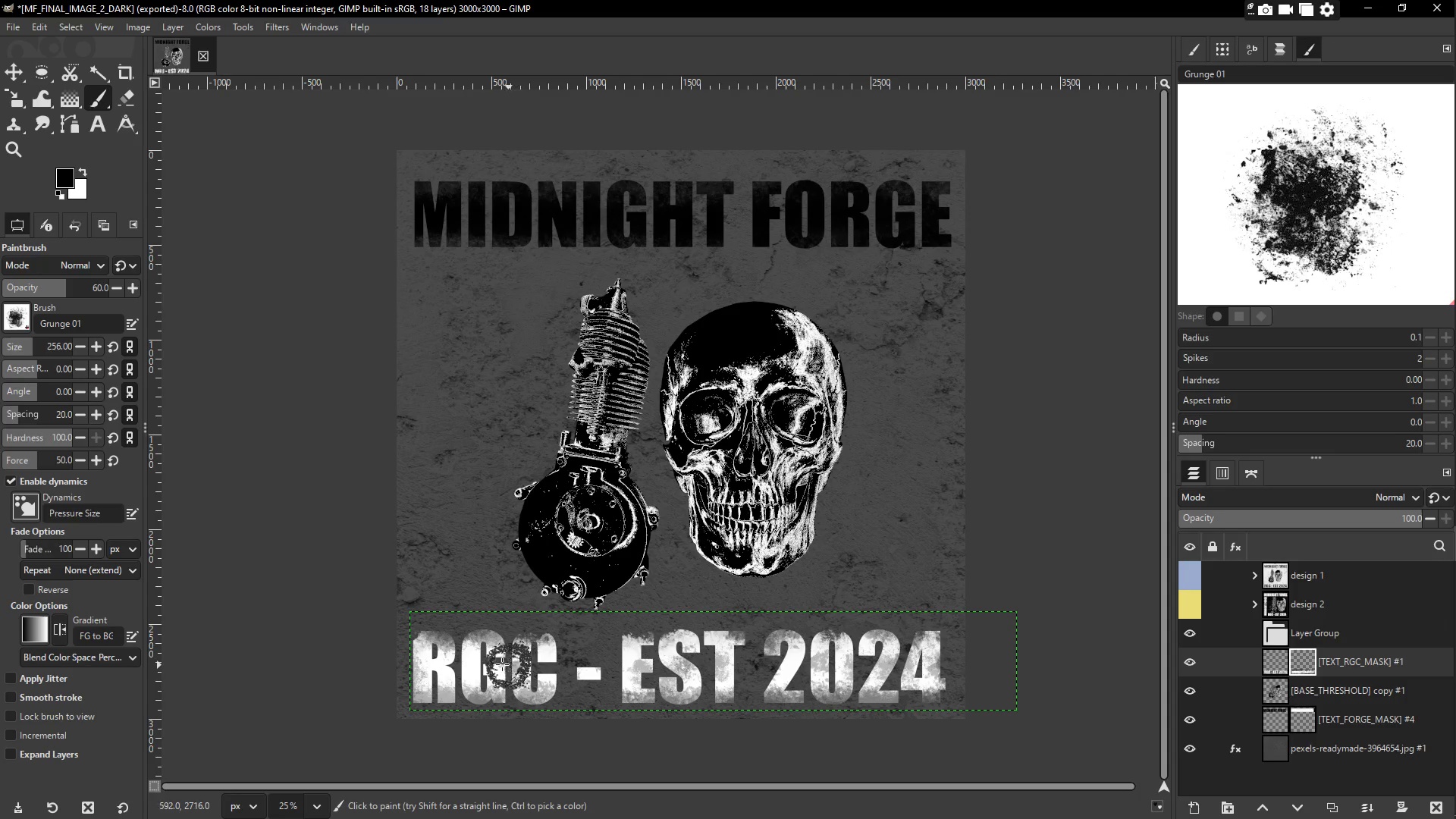 
left_click_drag(start_coordinate=[487, 664], to_coordinate=[482, 667])
 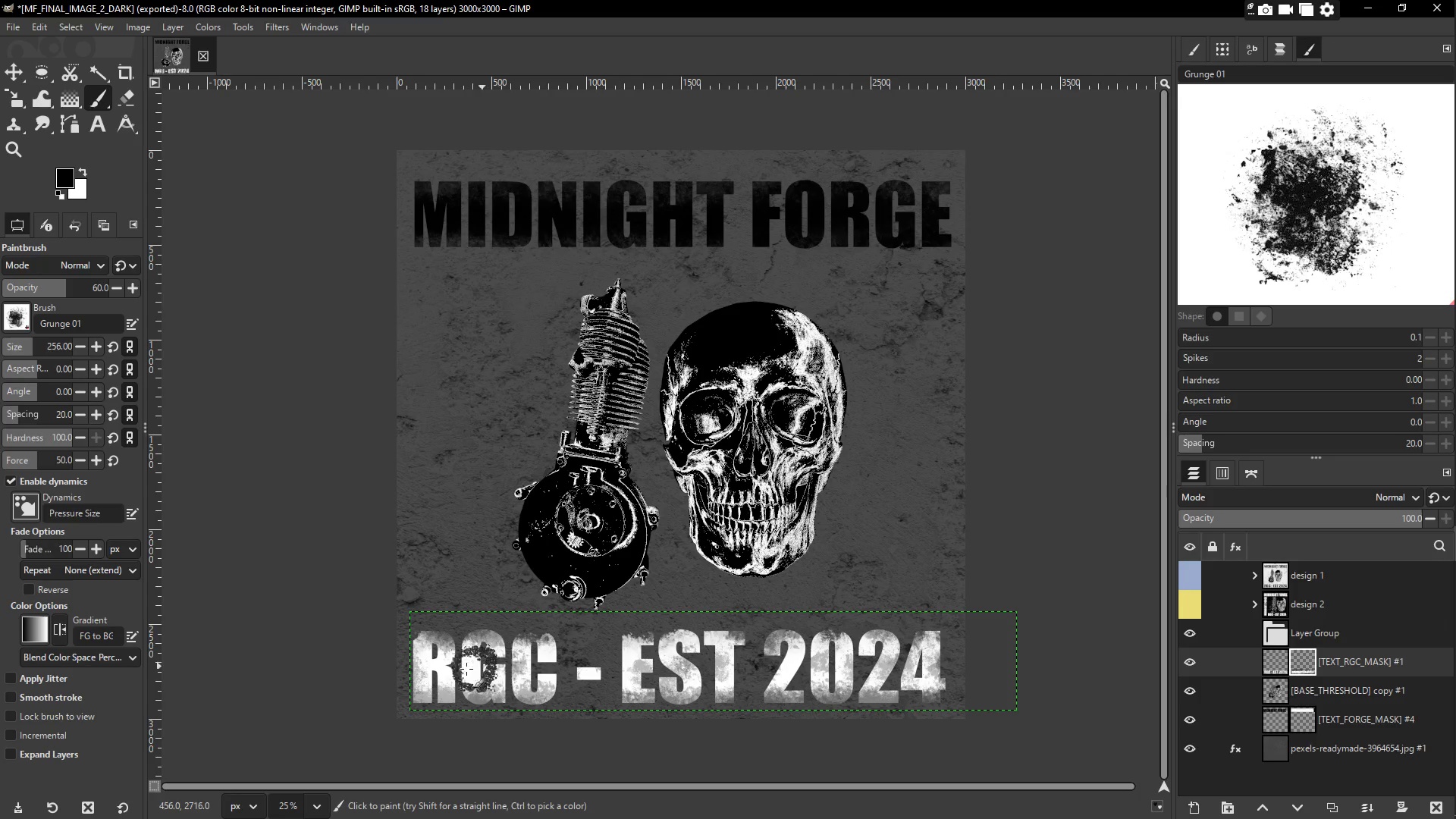 
left_click_drag(start_coordinate=[455, 670], to_coordinate=[441, 673])
 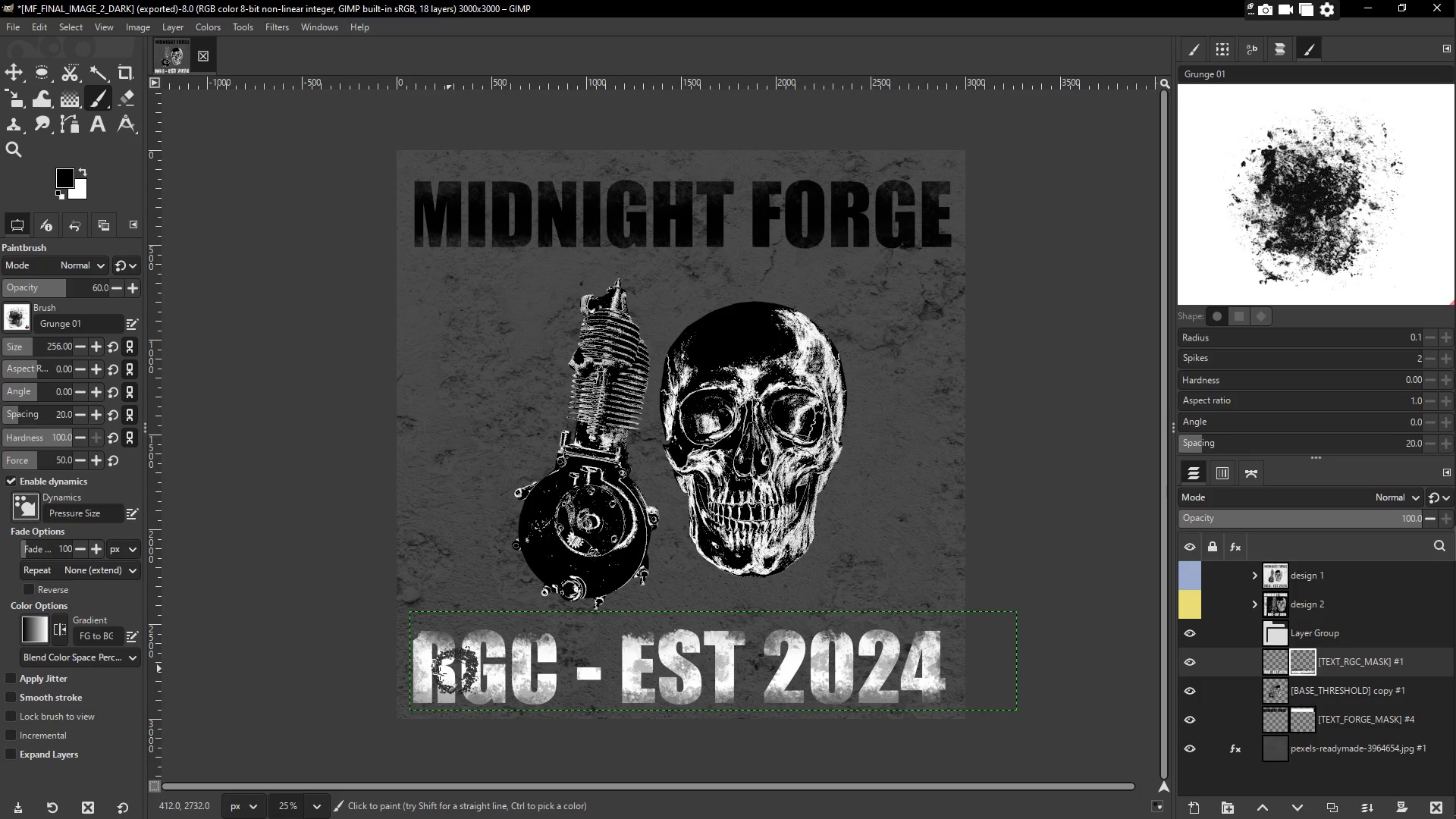 
triple_click([433, 674])
 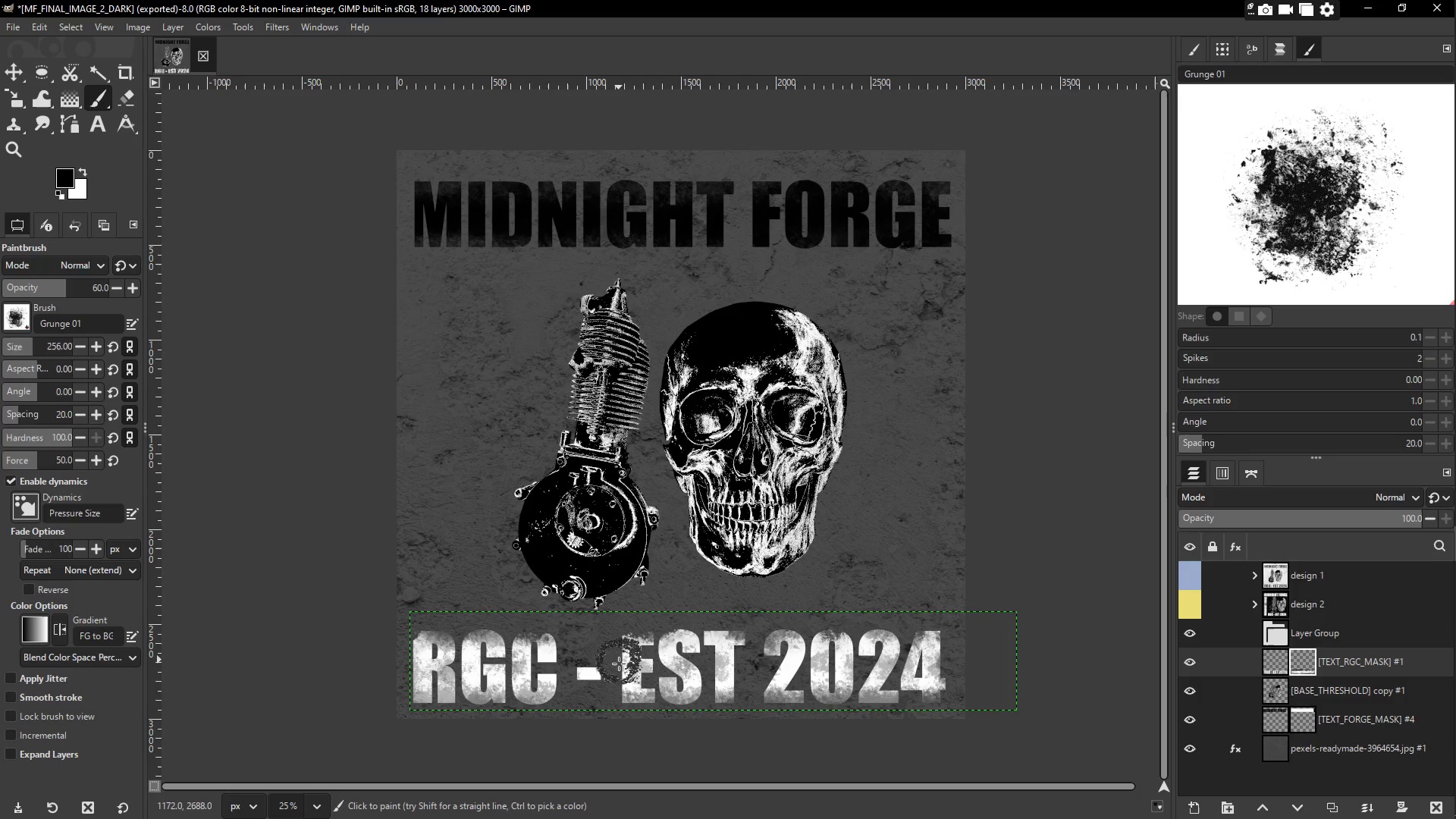 
triple_click([592, 671])
 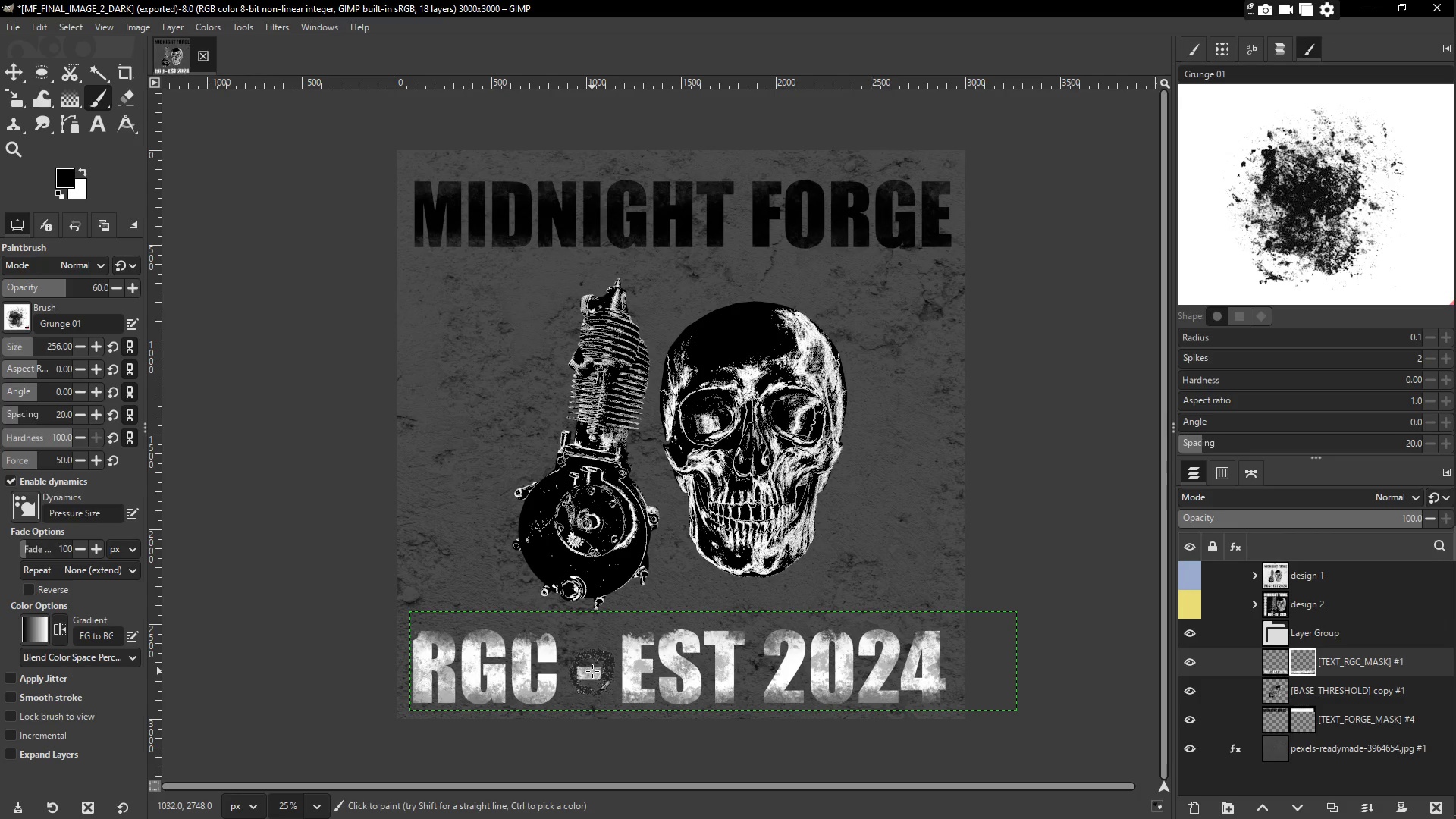 
triple_click([592, 671])
 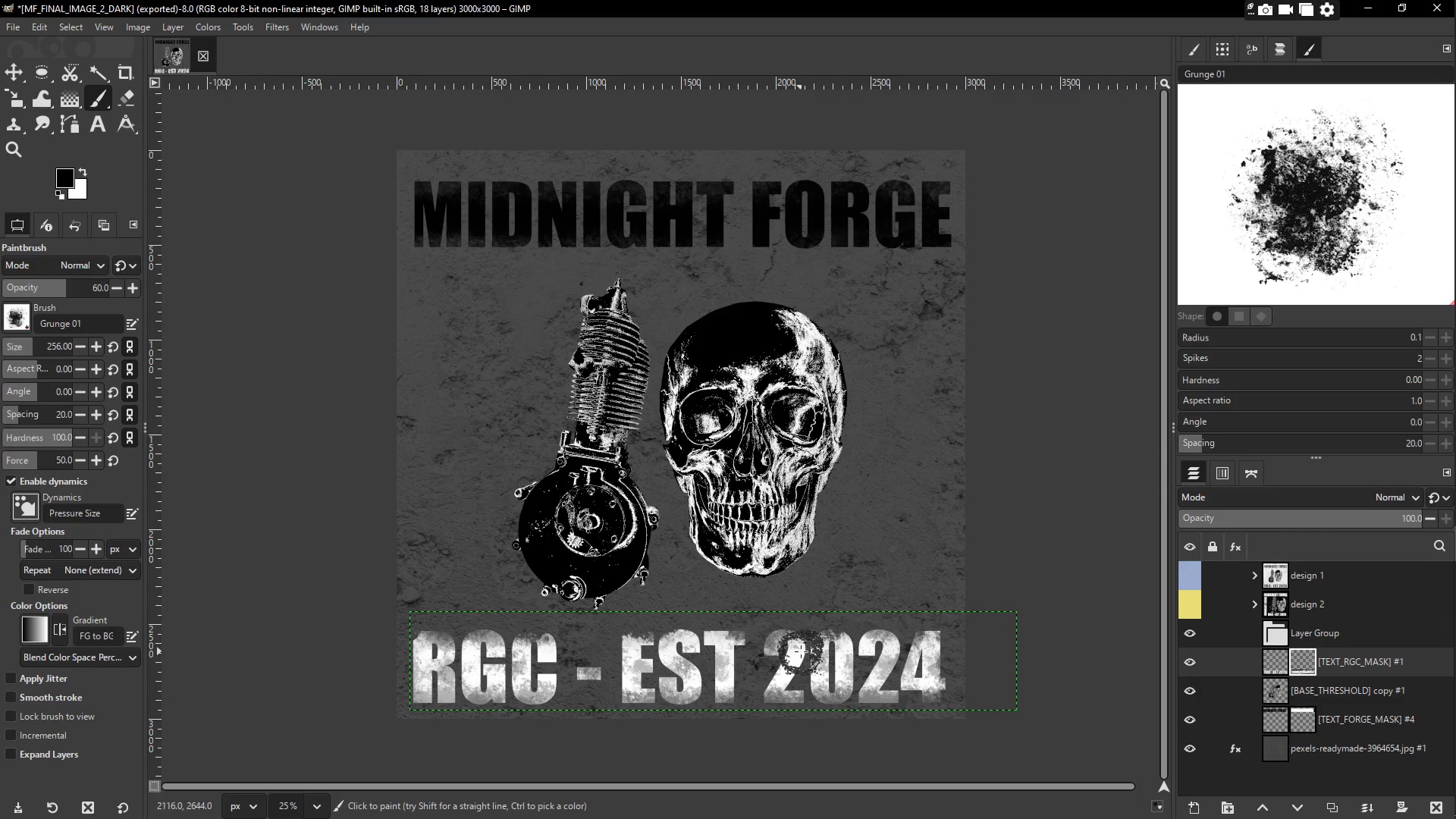 
left_click_drag(start_coordinate=[781, 661], to_coordinate=[785, 663])
 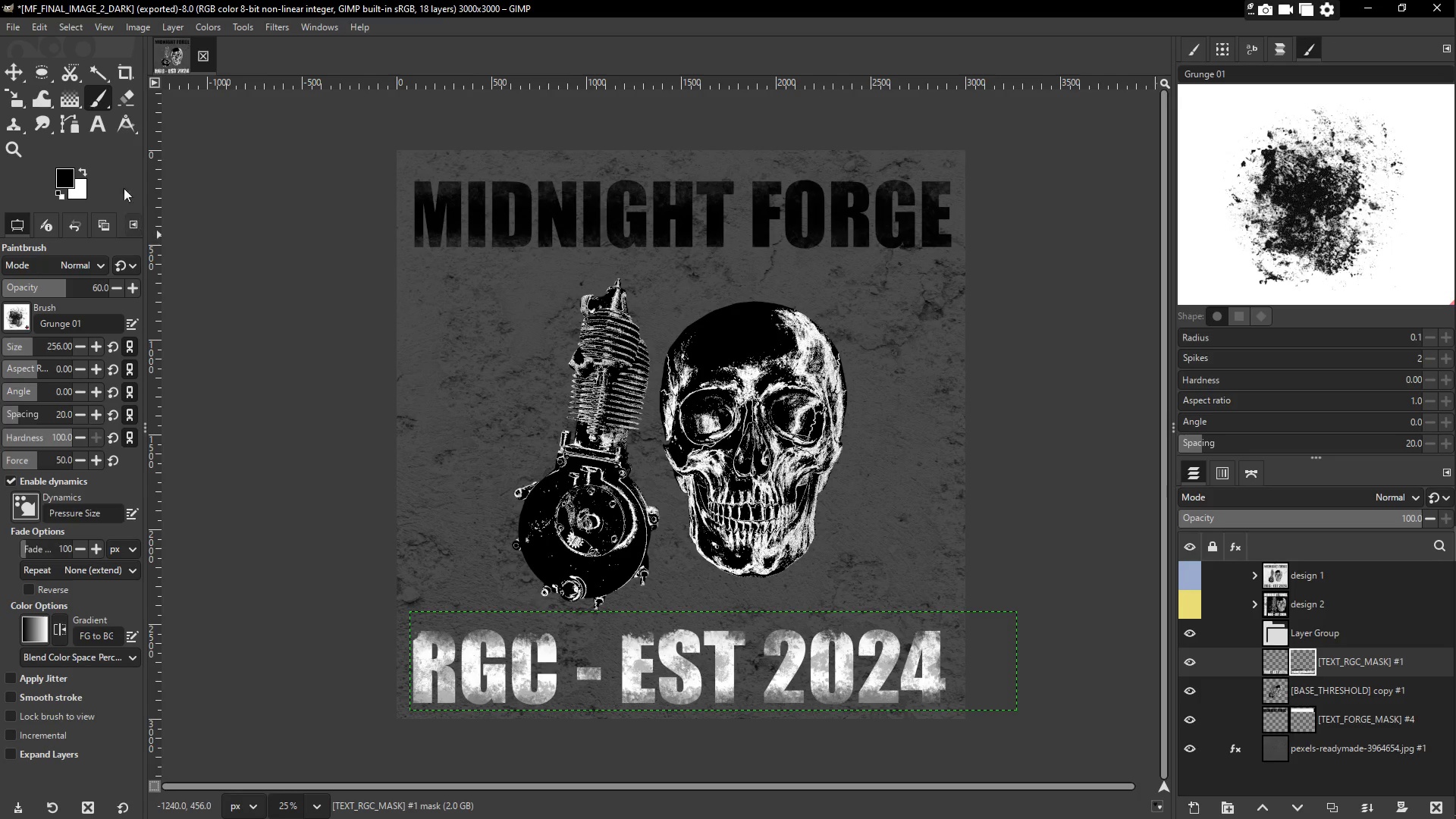 
wait(9.56)
 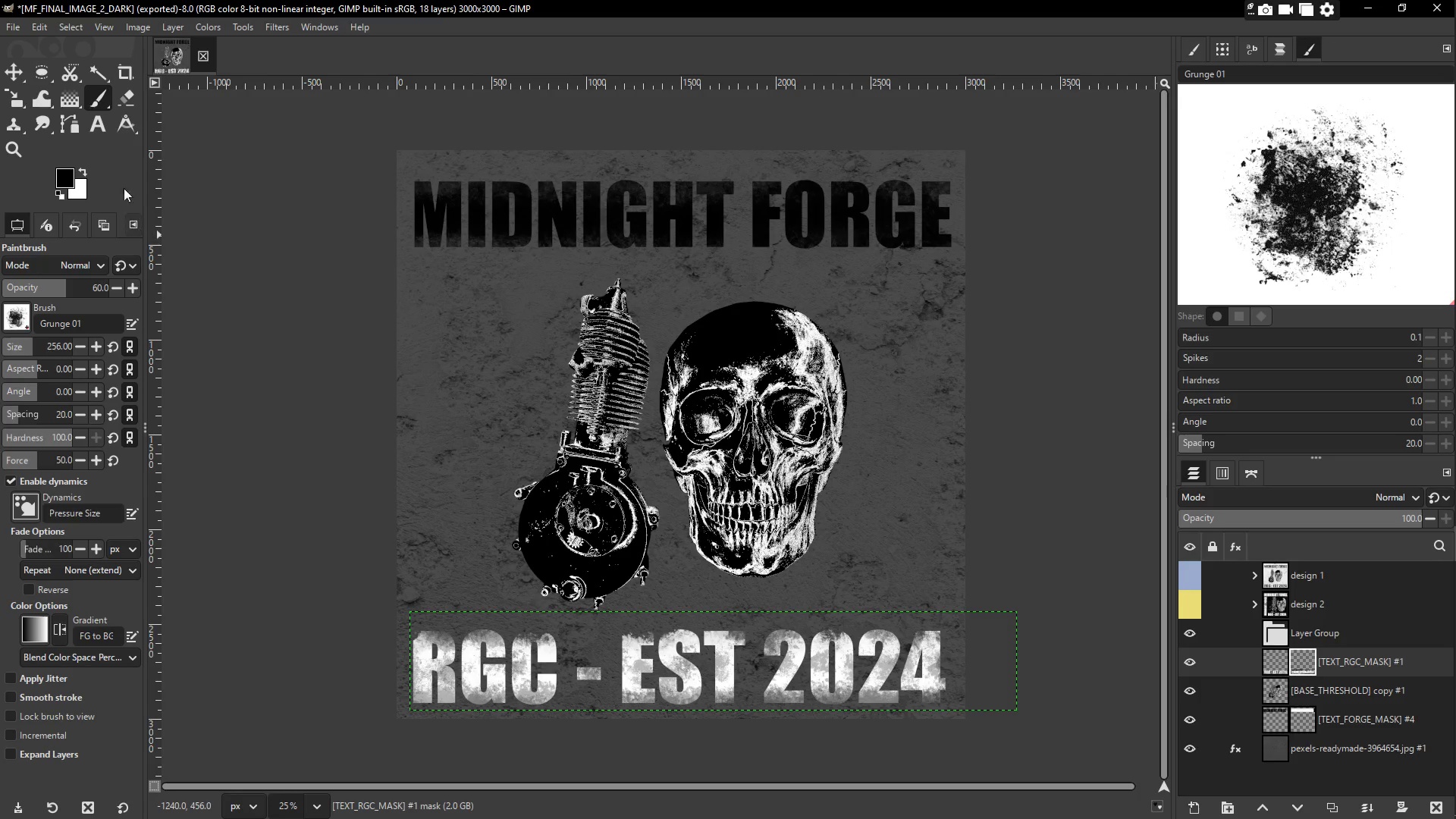 
left_click([69, 175])
 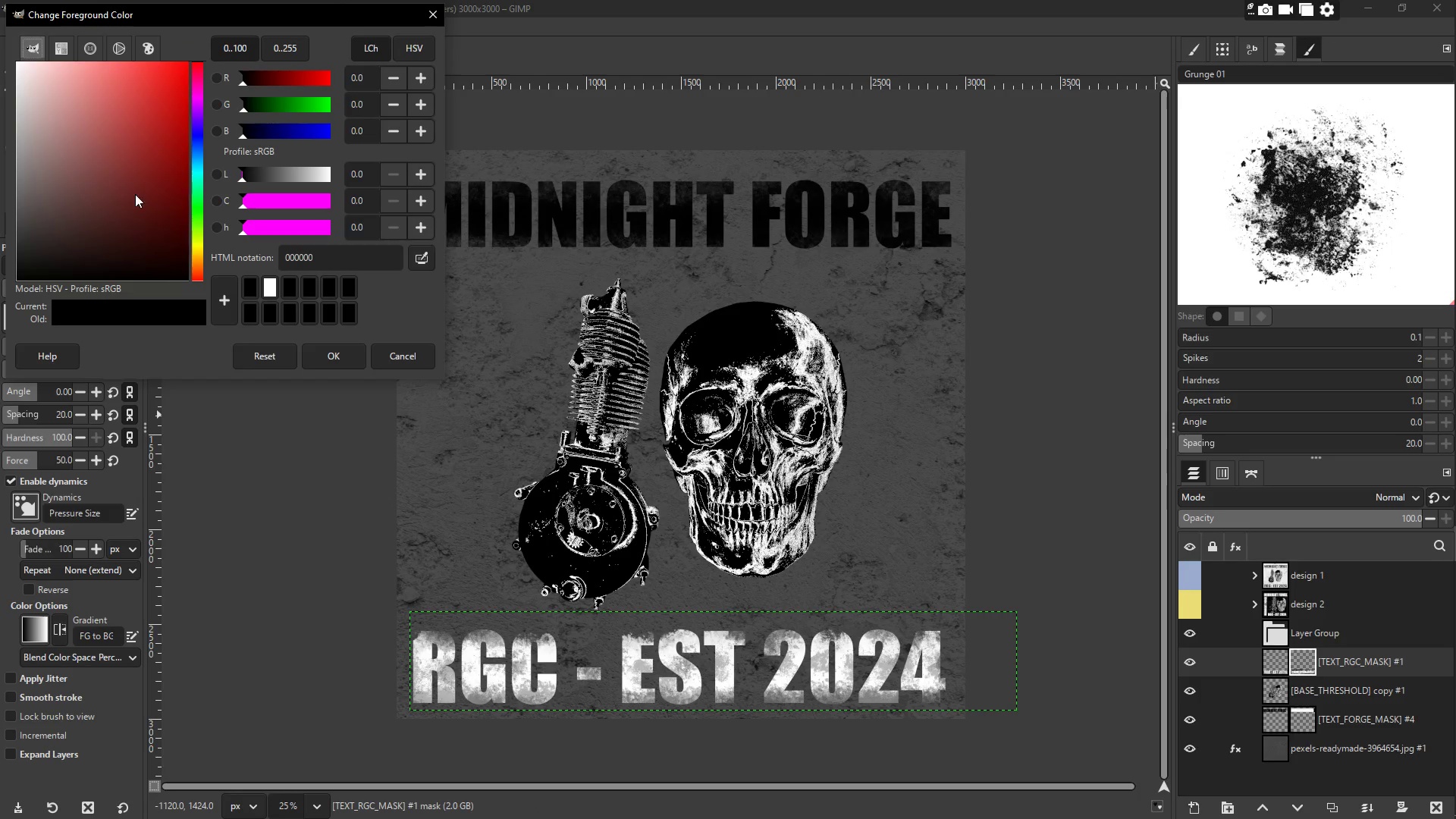 
left_click_drag(start_coordinate=[134, 193], to_coordinate=[3, 55])
 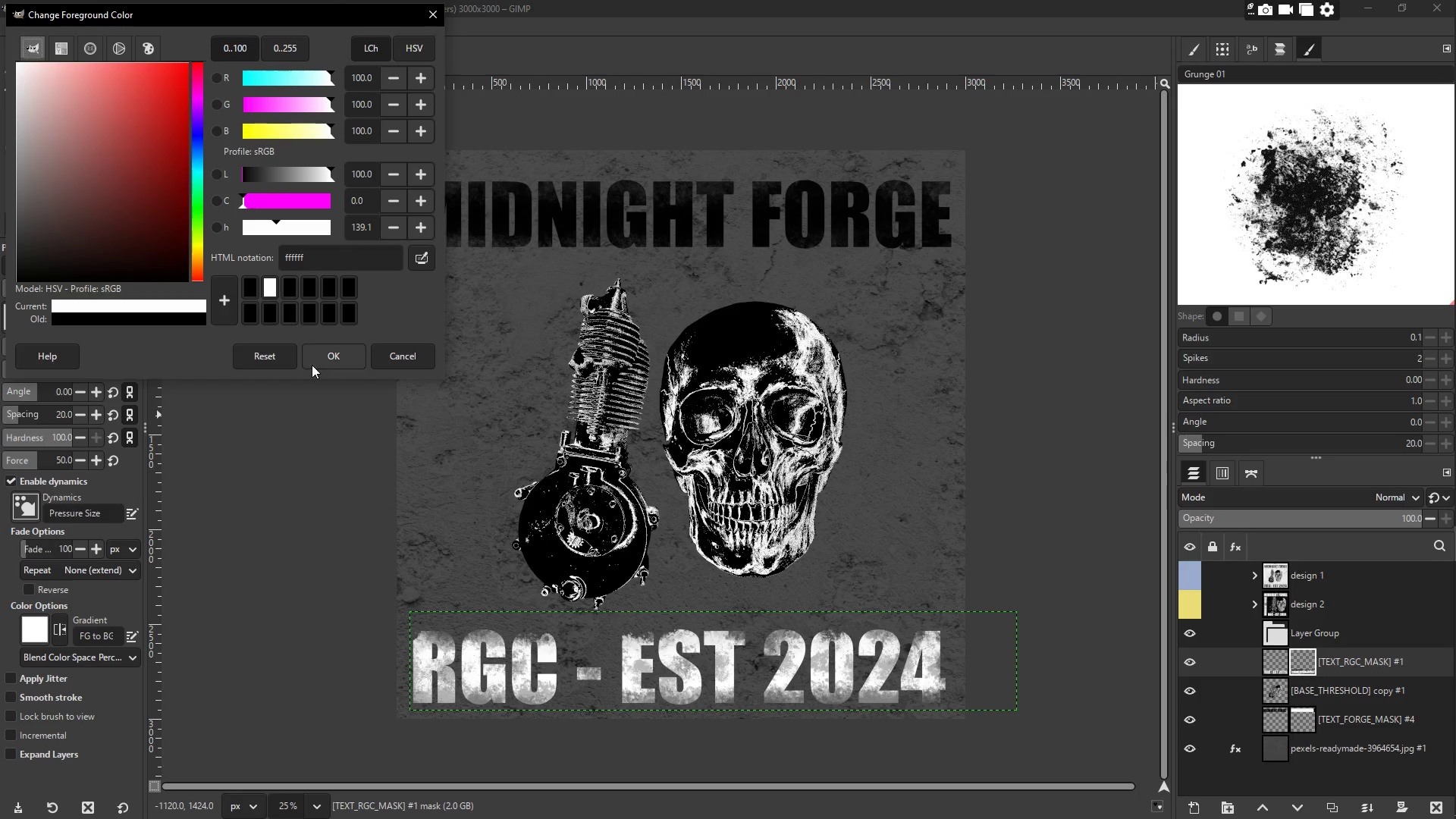 
left_click([316, 358])
 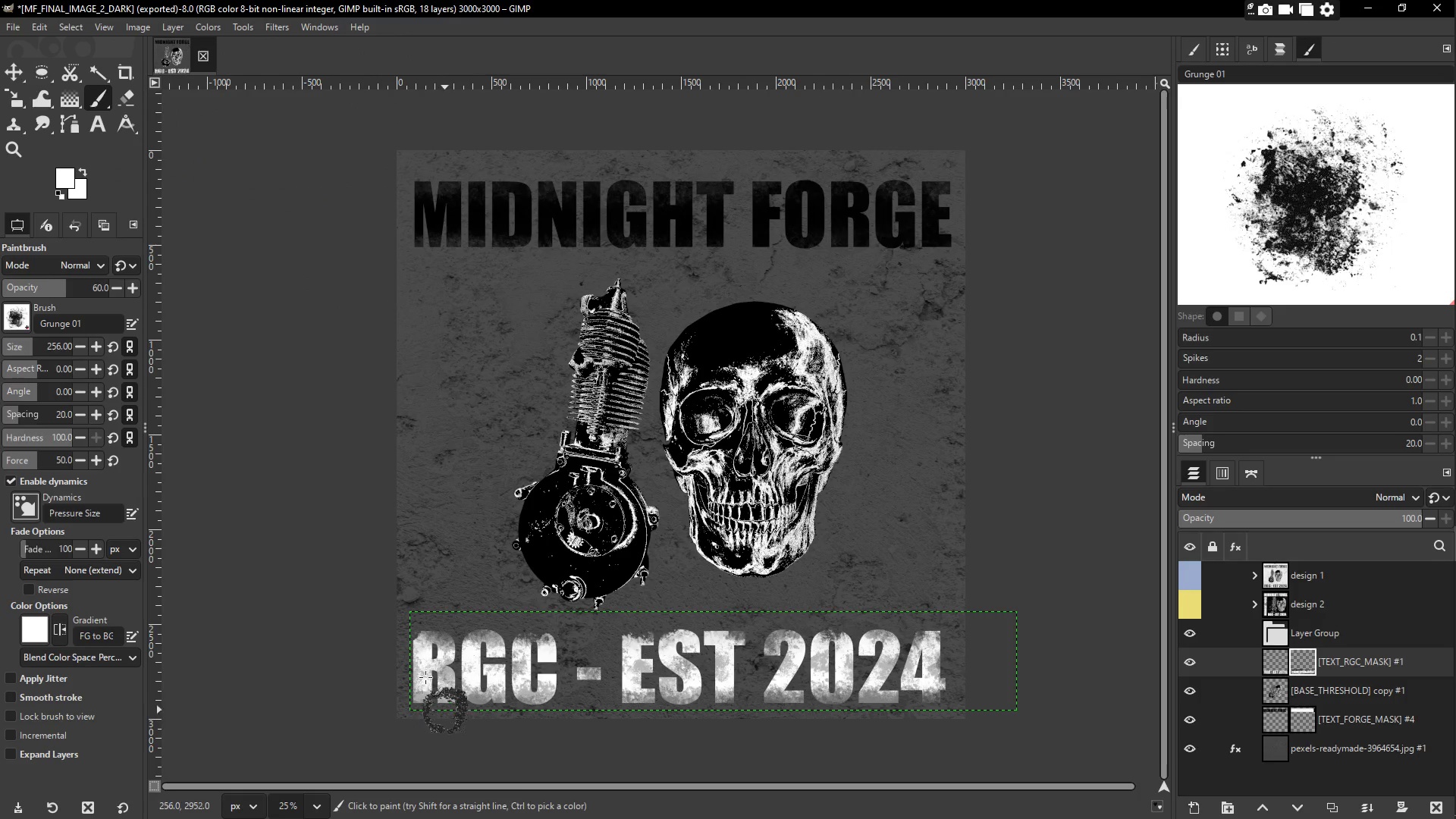 
left_click_drag(start_coordinate=[423, 666], to_coordinate=[957, 667])
 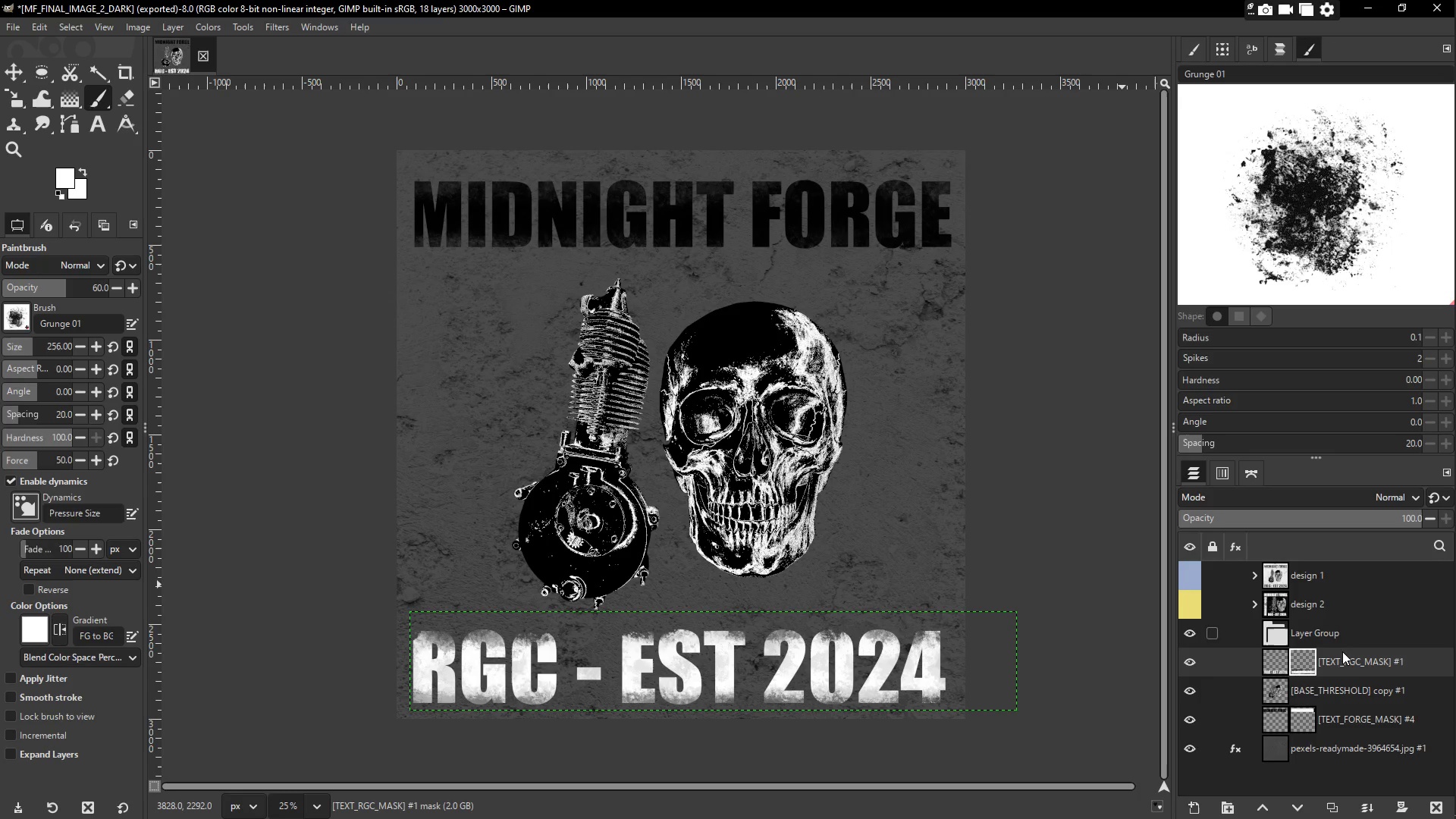 
left_click([1353, 686])
 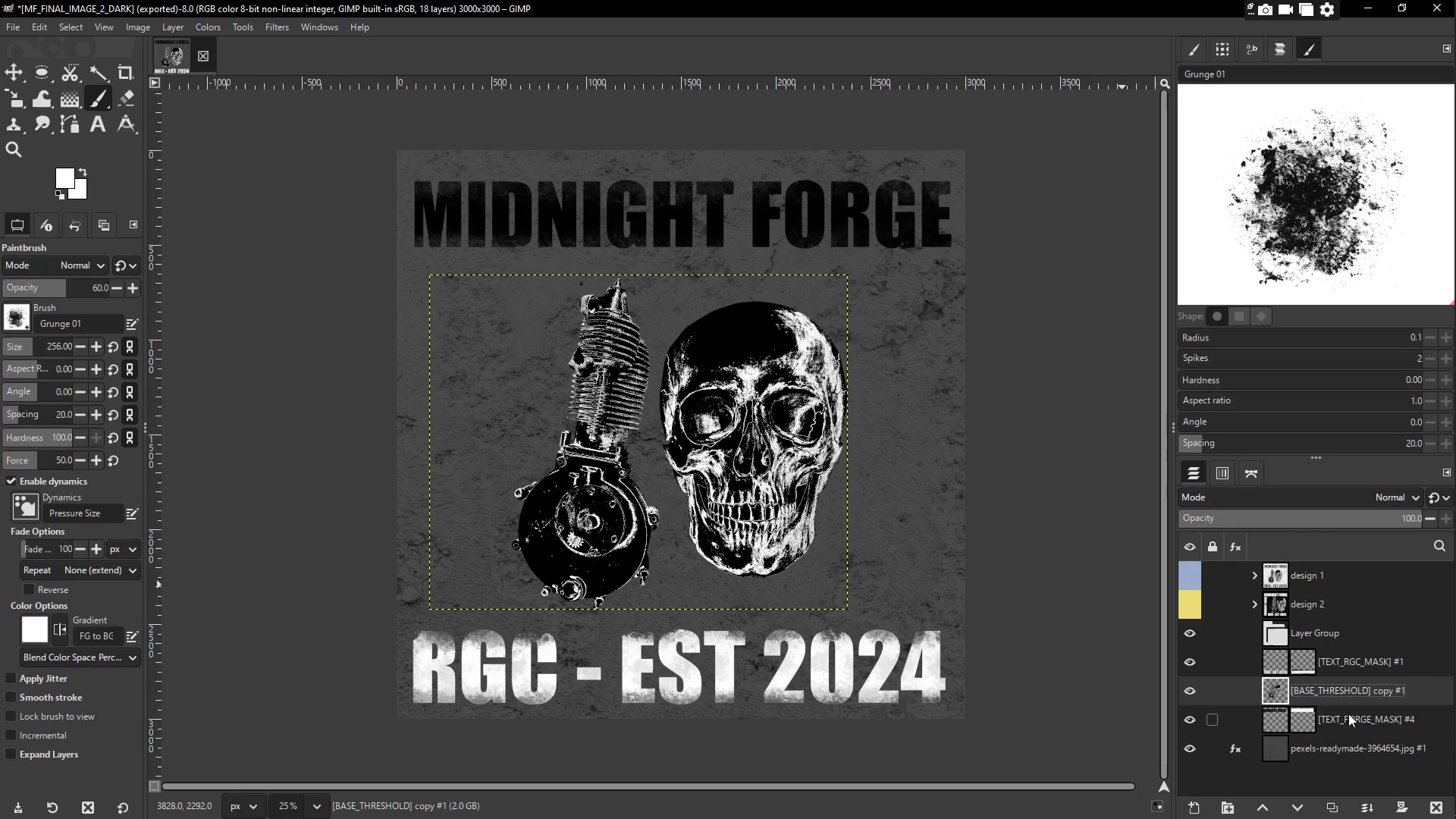 
left_click([1348, 718])
 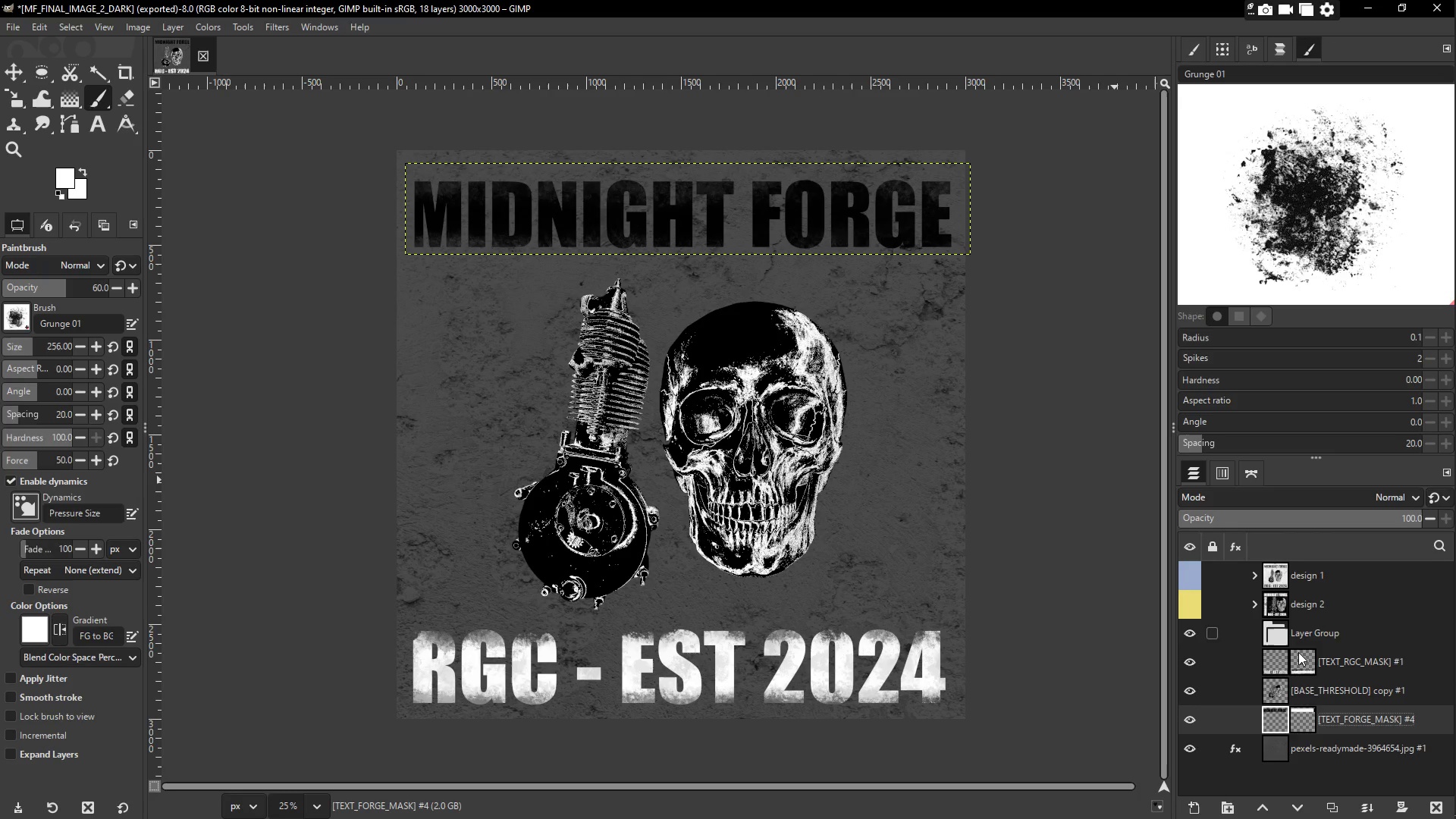 
key(T)
 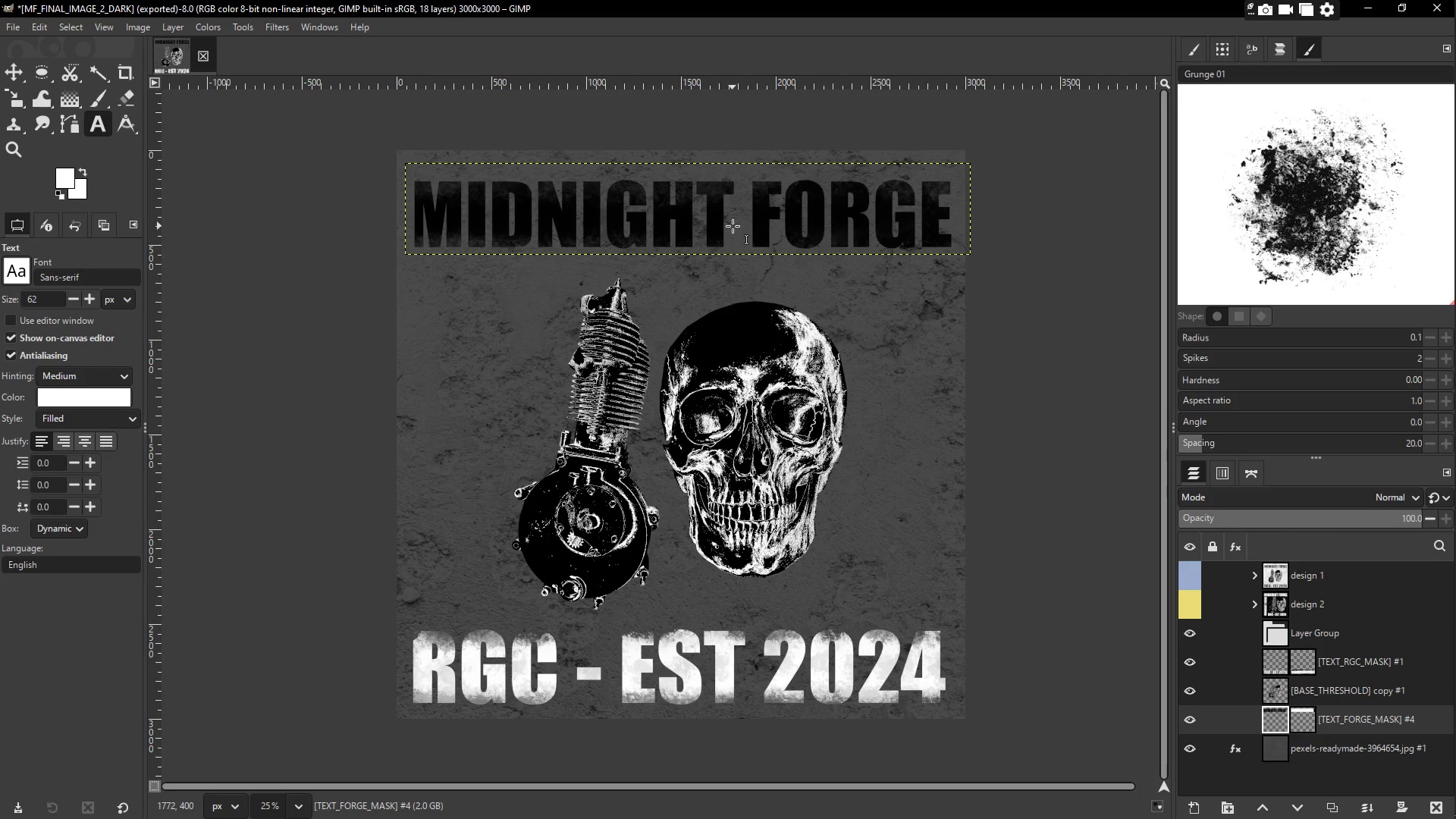 
left_click([733, 226])
 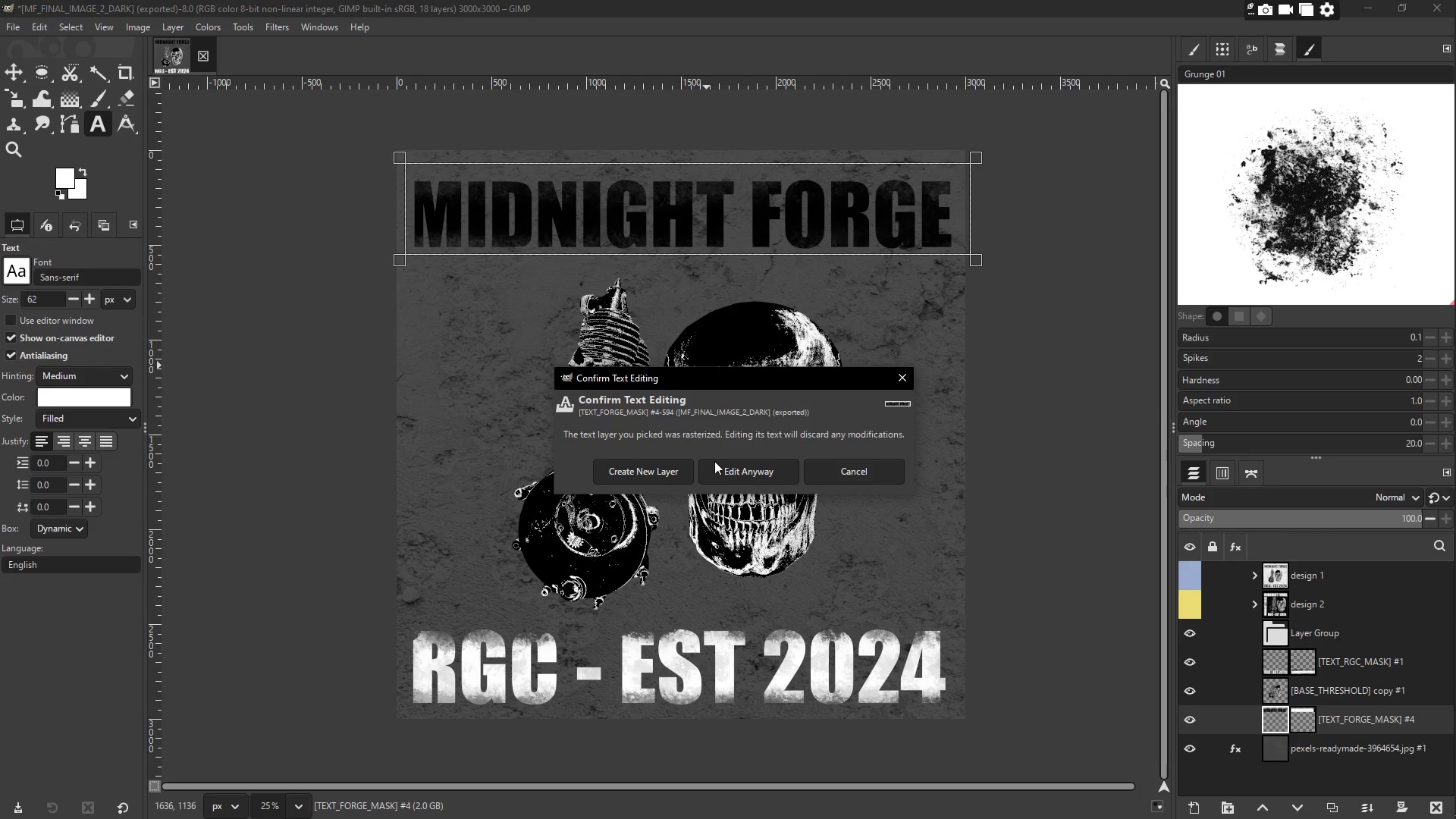 
left_click([735, 466])
 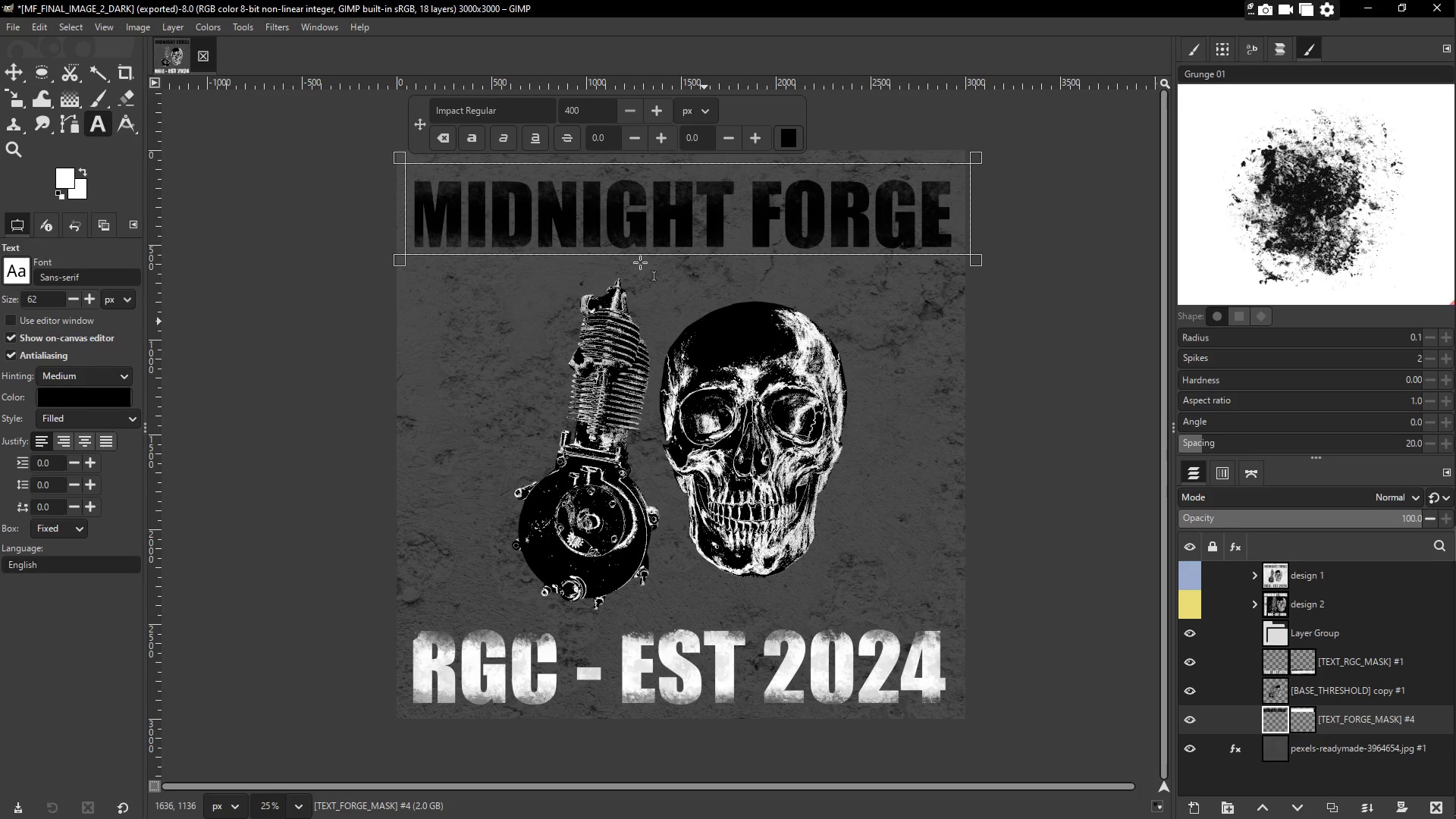 
key(Control+A)
 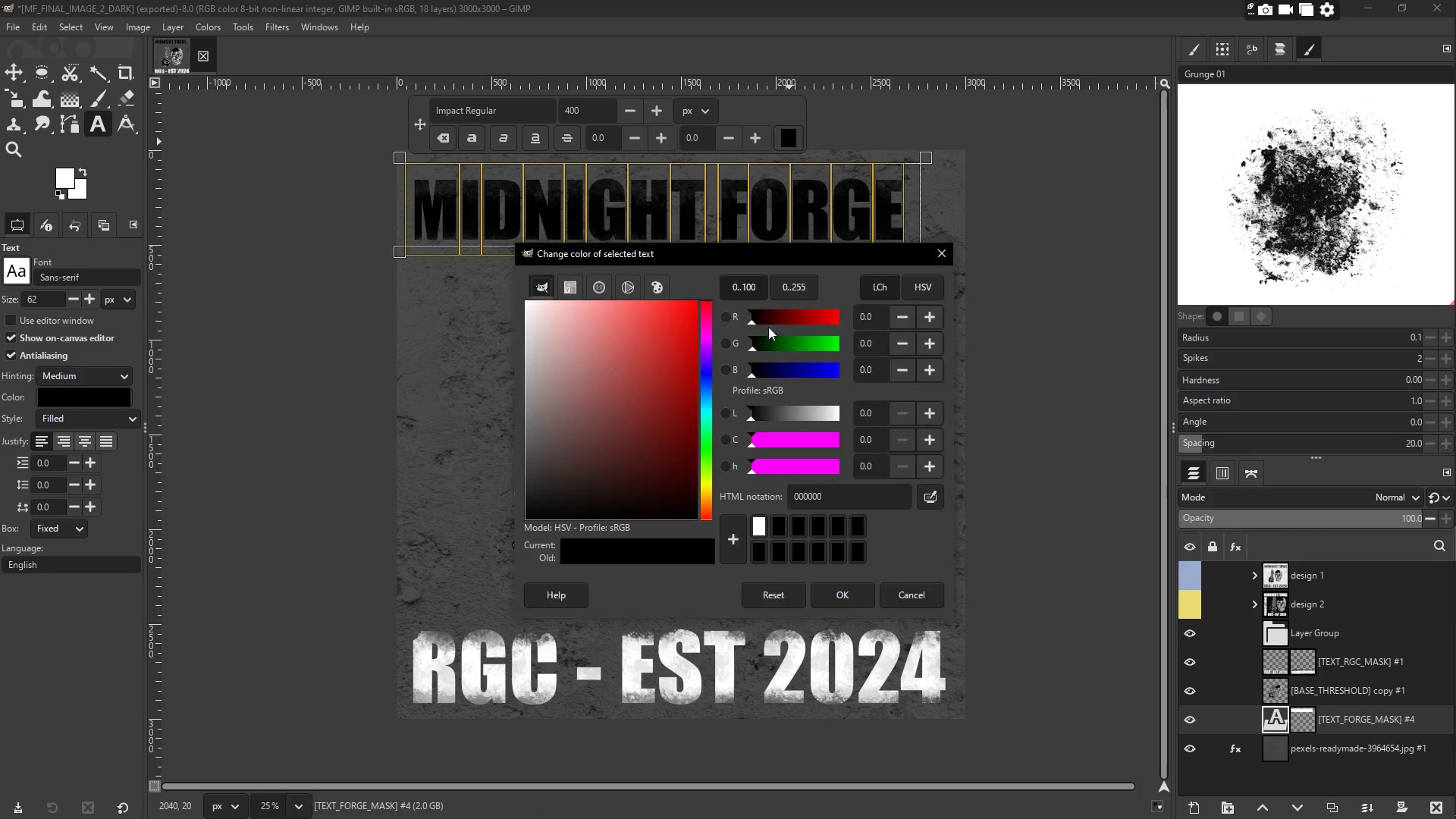 
left_click_drag(start_coordinate=[618, 336], to_coordinate=[388, 247])
 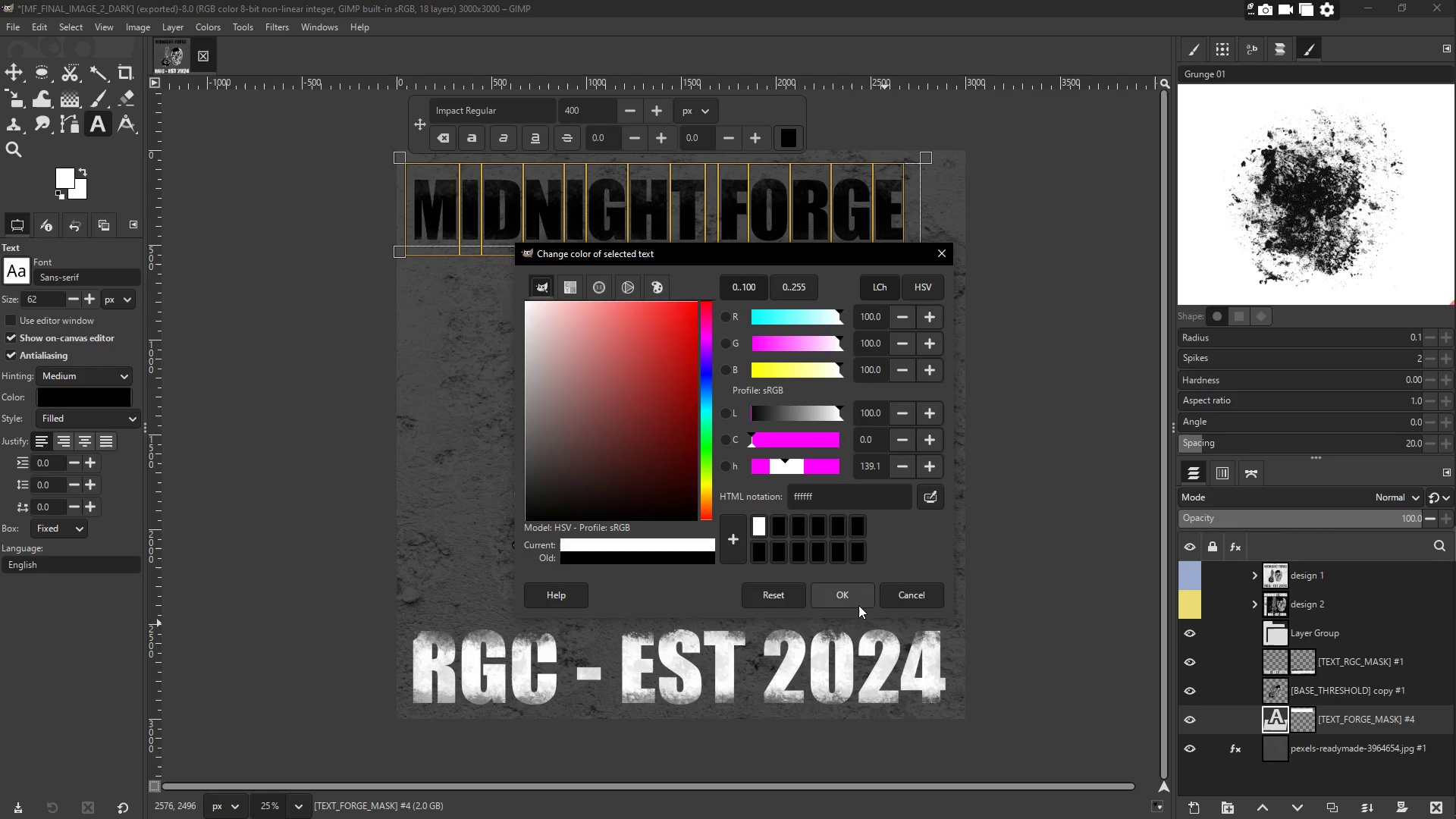 
left_click([852, 600])
 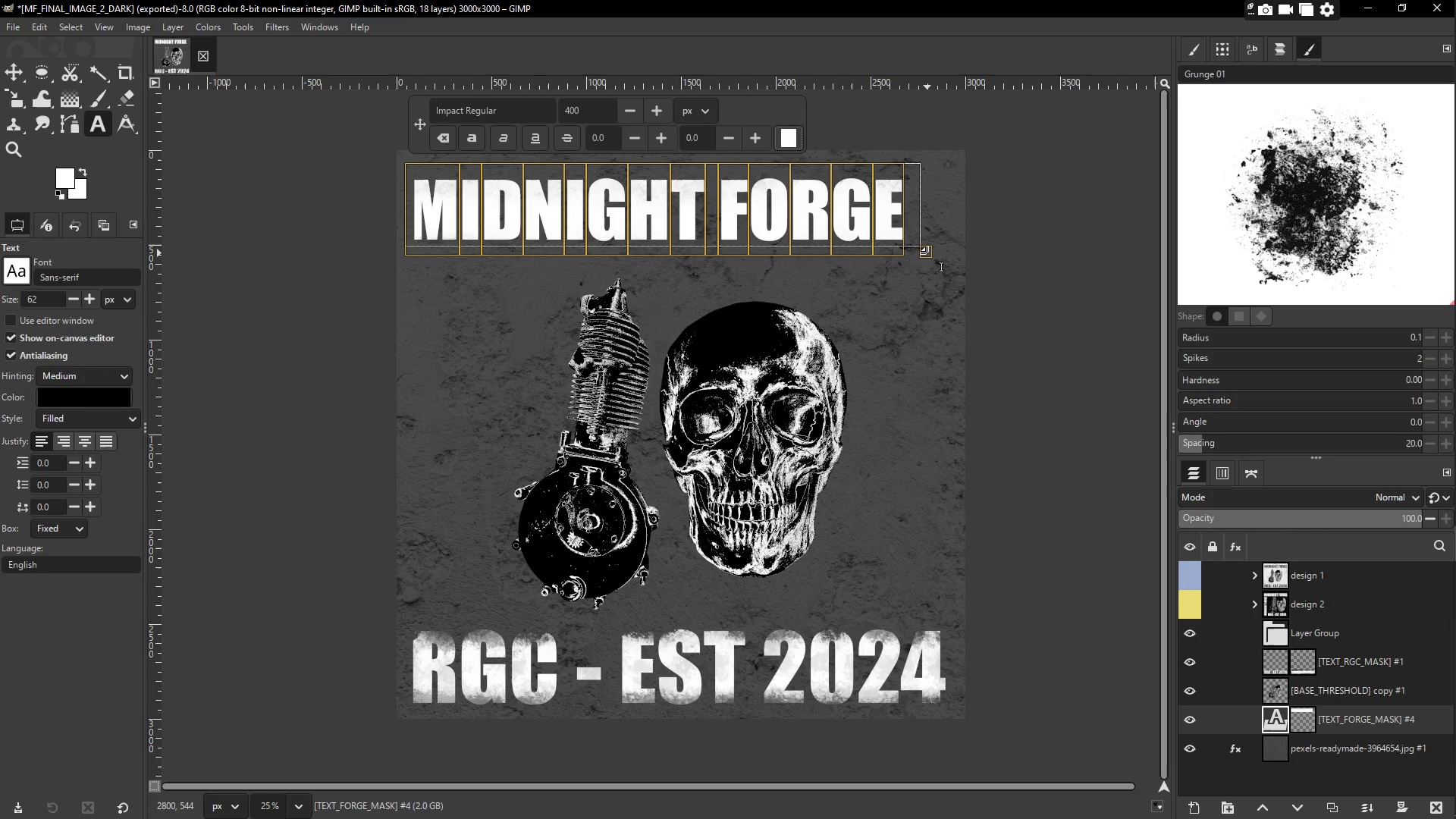 
left_click_drag(start_coordinate=[927, 253], to_coordinate=[960, 270])
 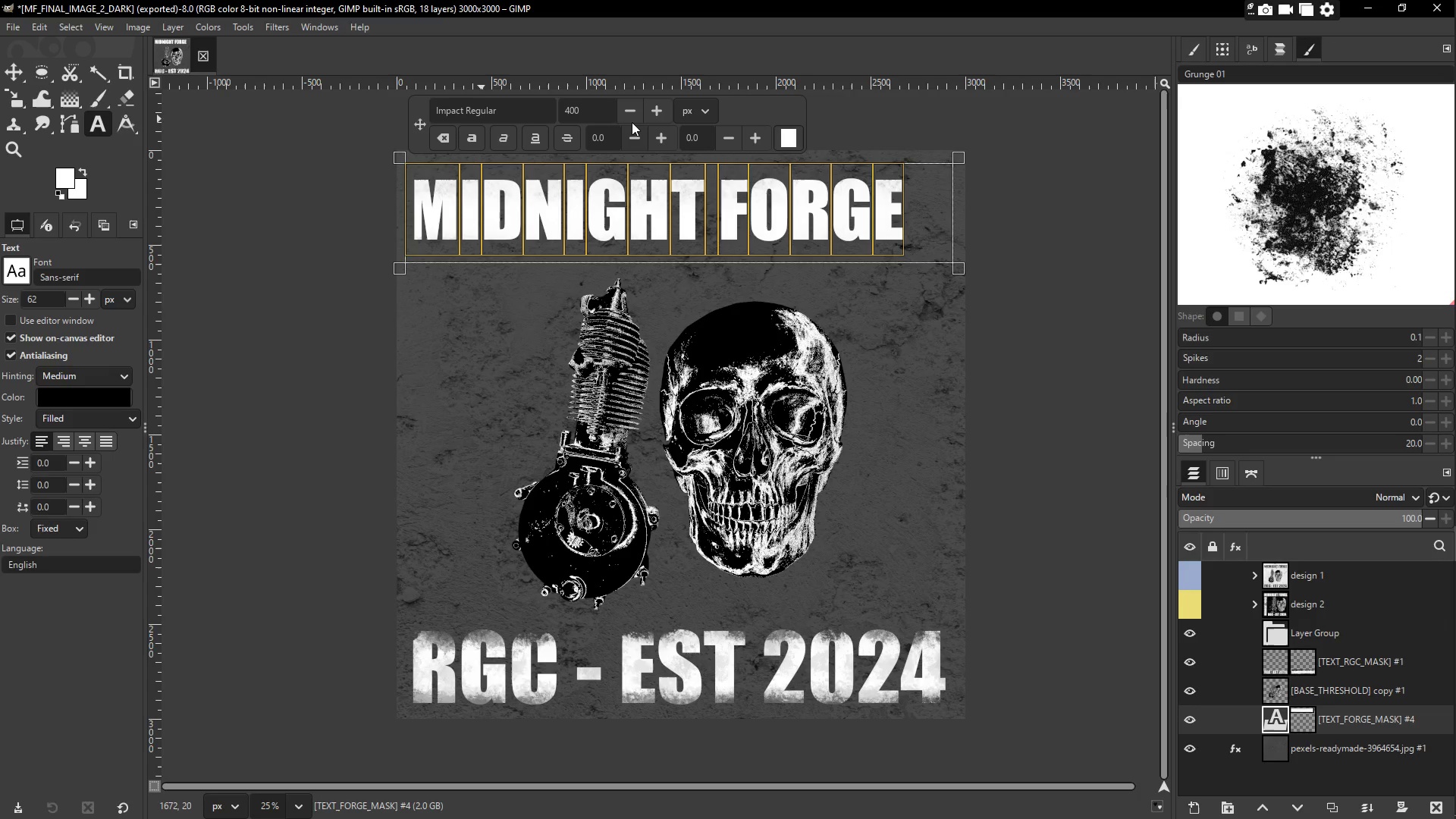 
double_click([651, 116])
 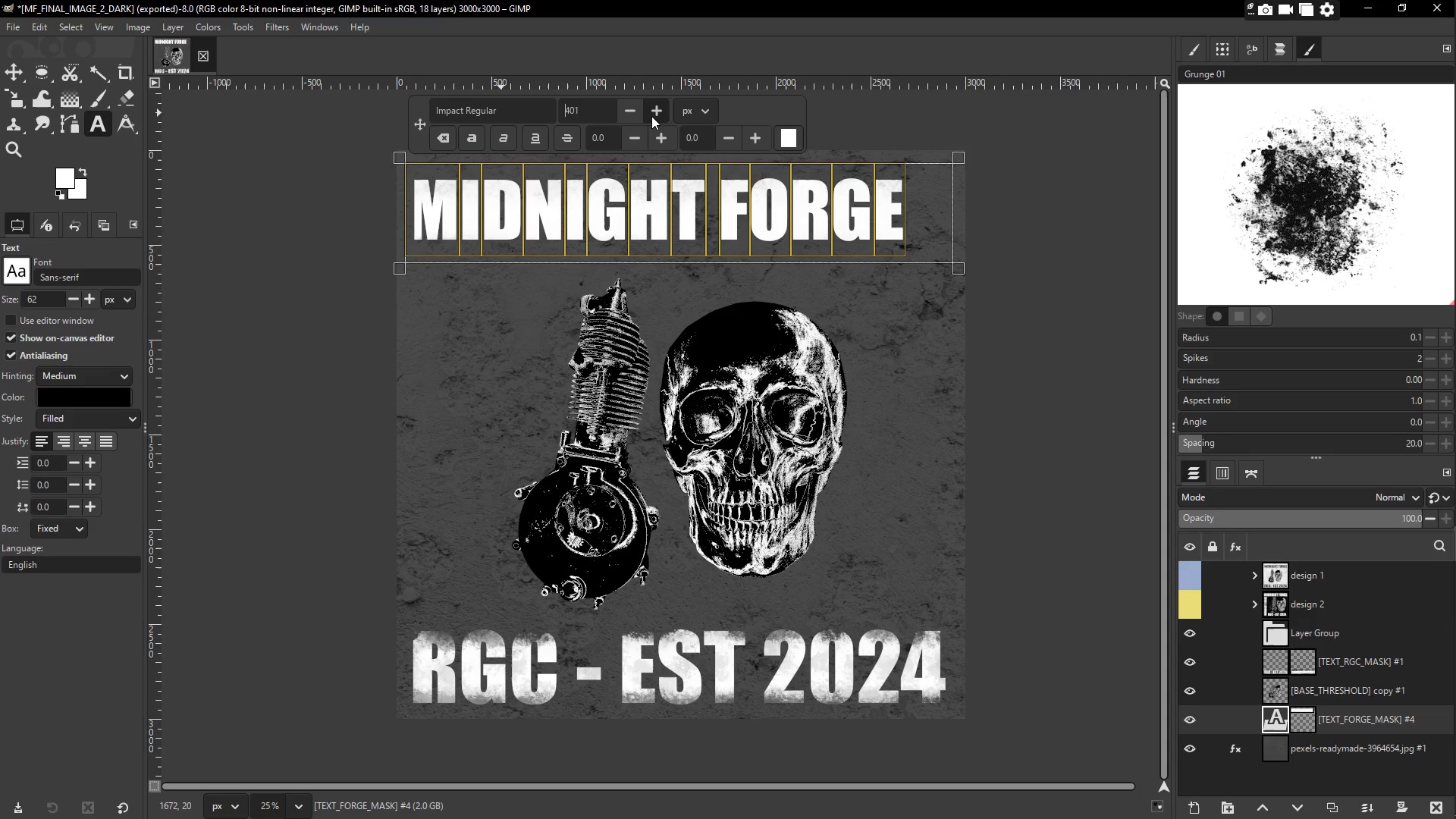 
triple_click([651, 116])
 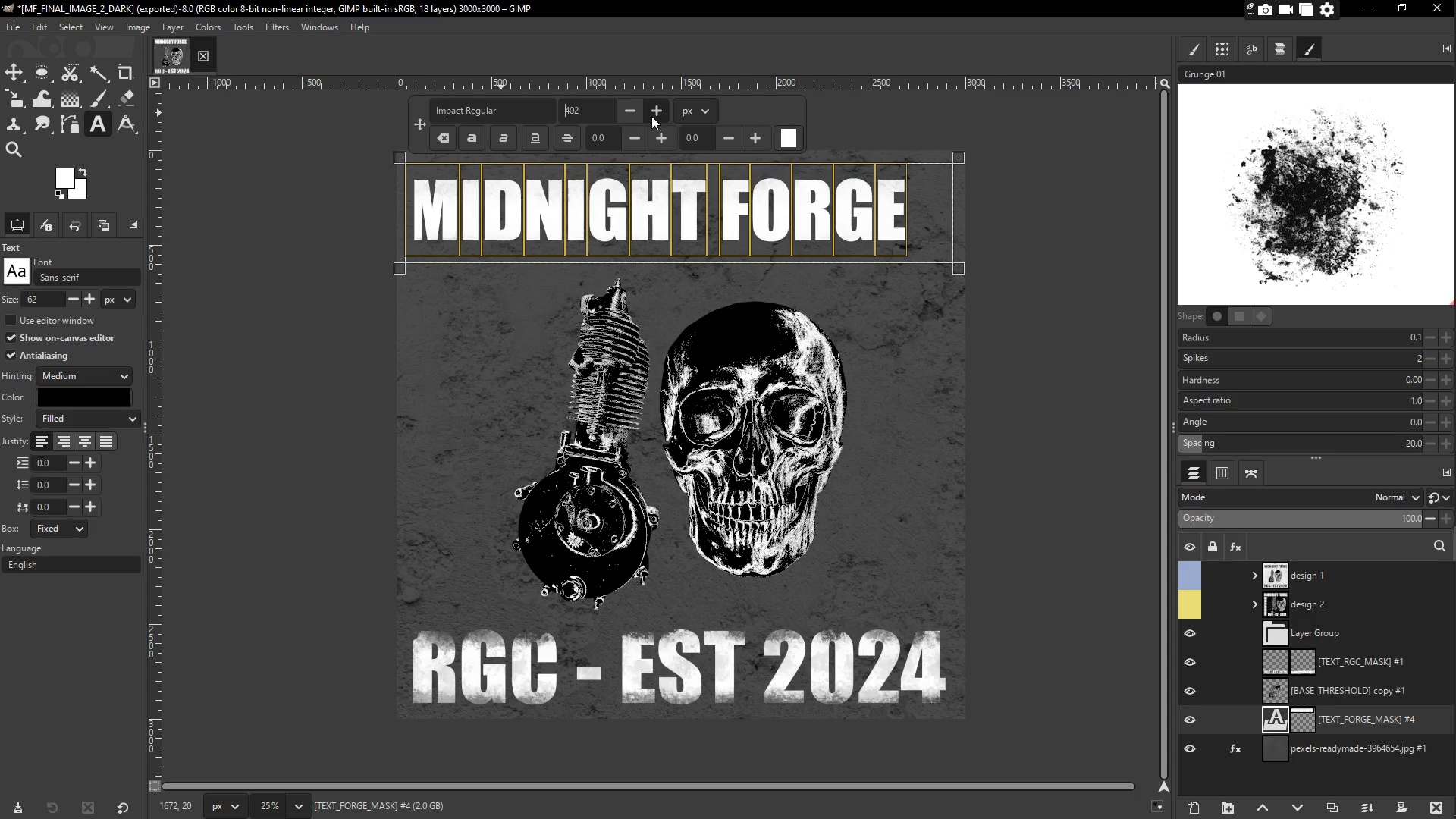 
triple_click([651, 116])
 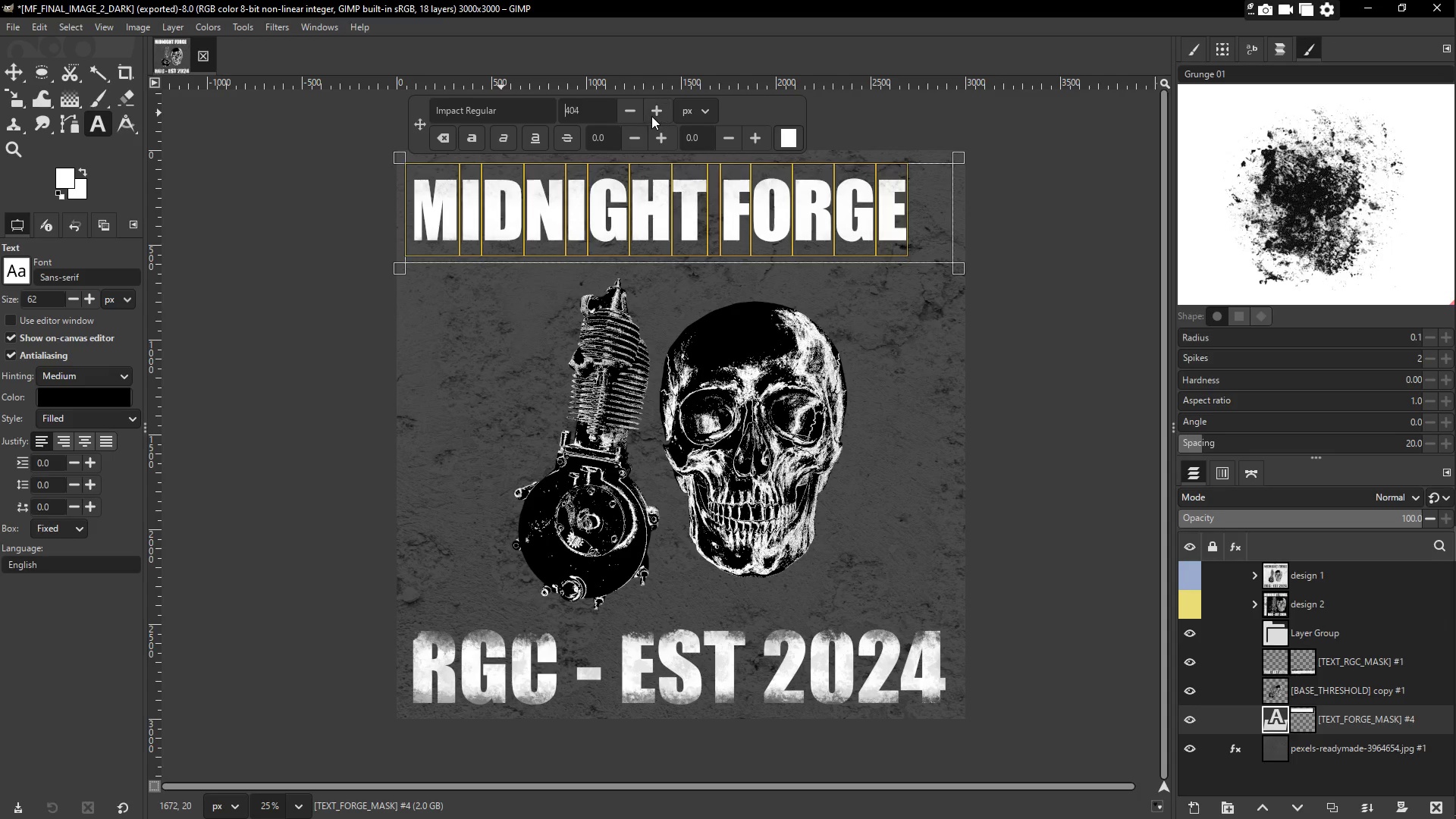 
triple_click([651, 116])
 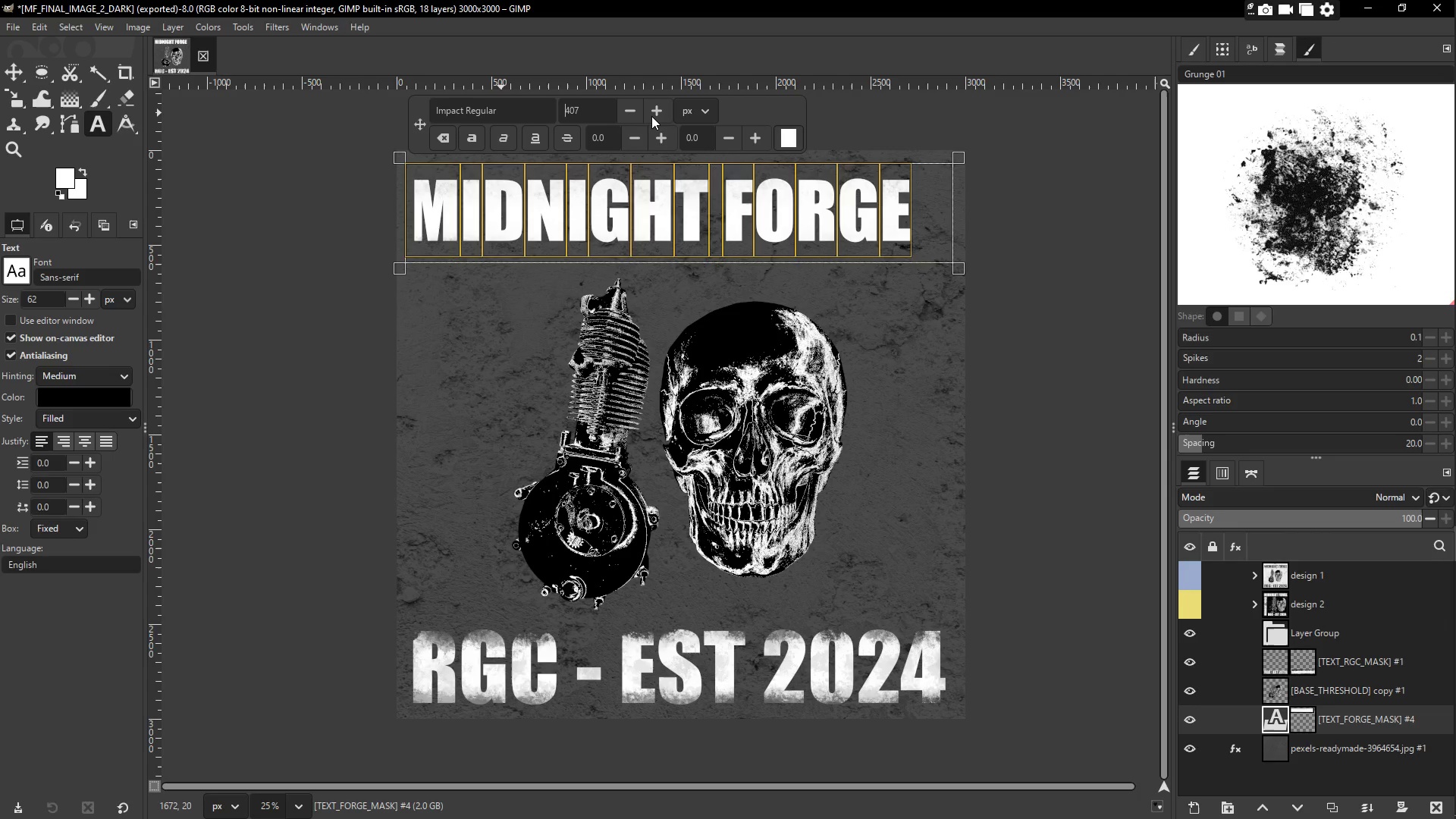 
triple_click([651, 116])
 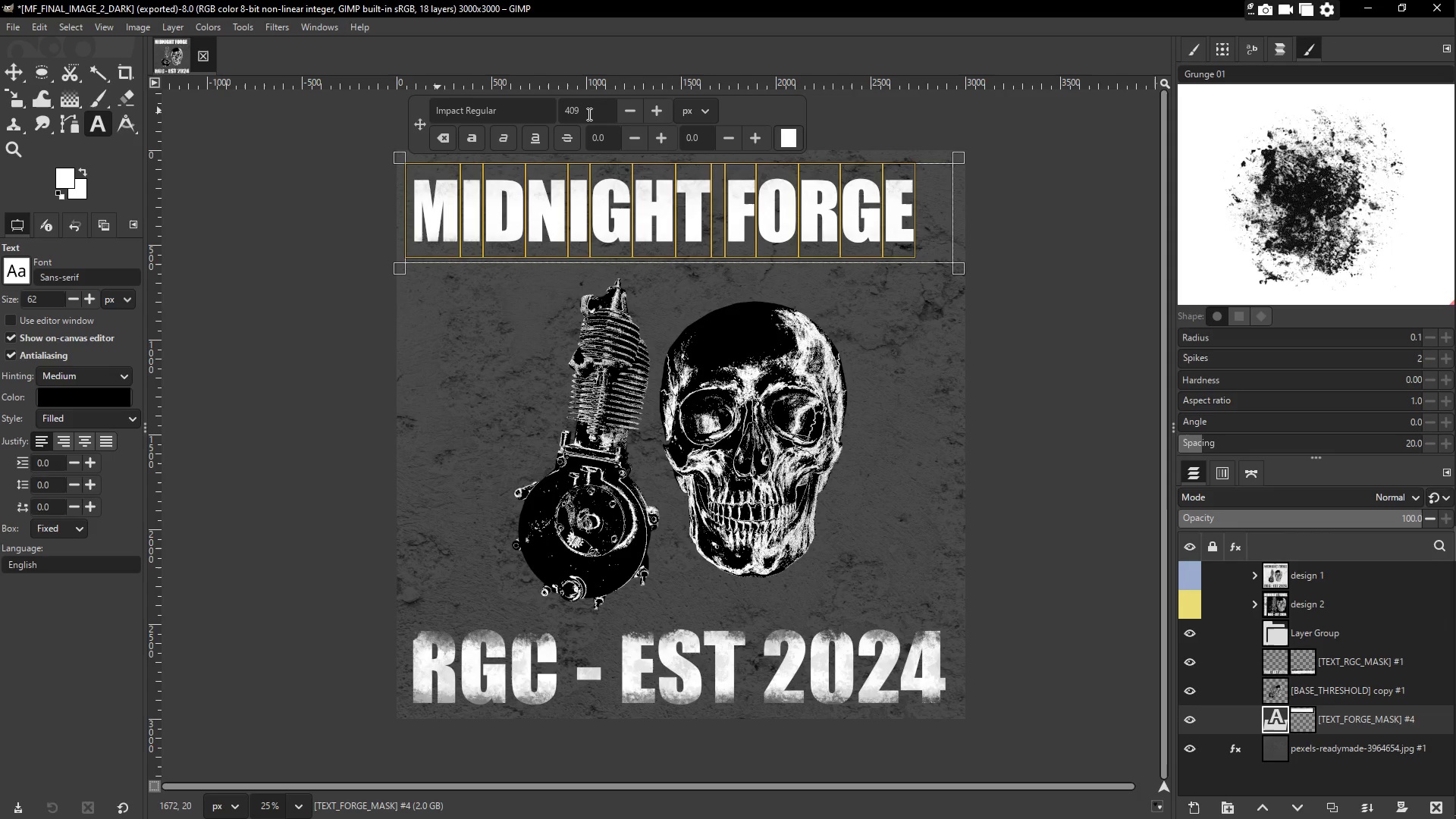 
key(Control+ControlLeft)
 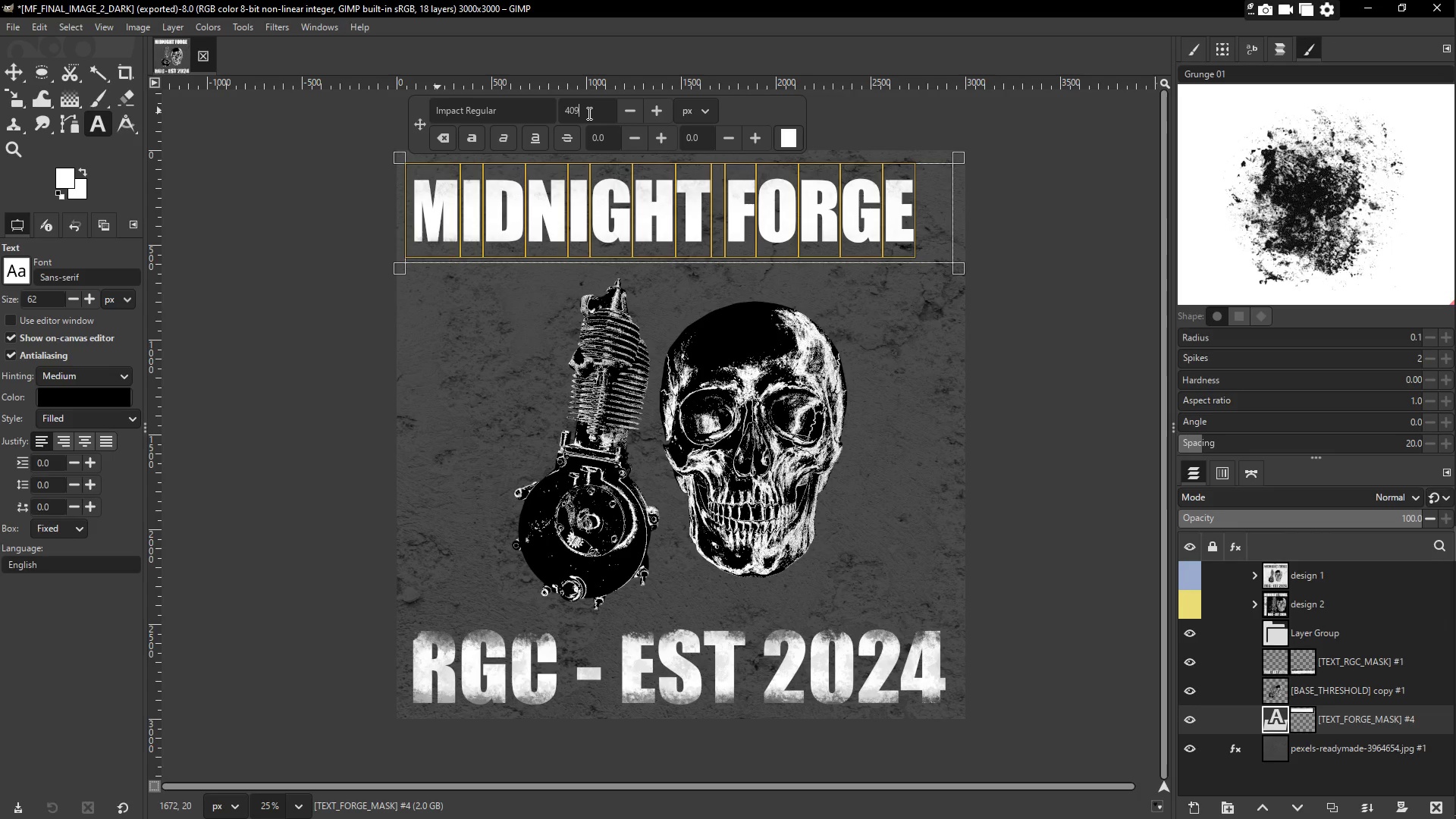 
key(Control+A)
 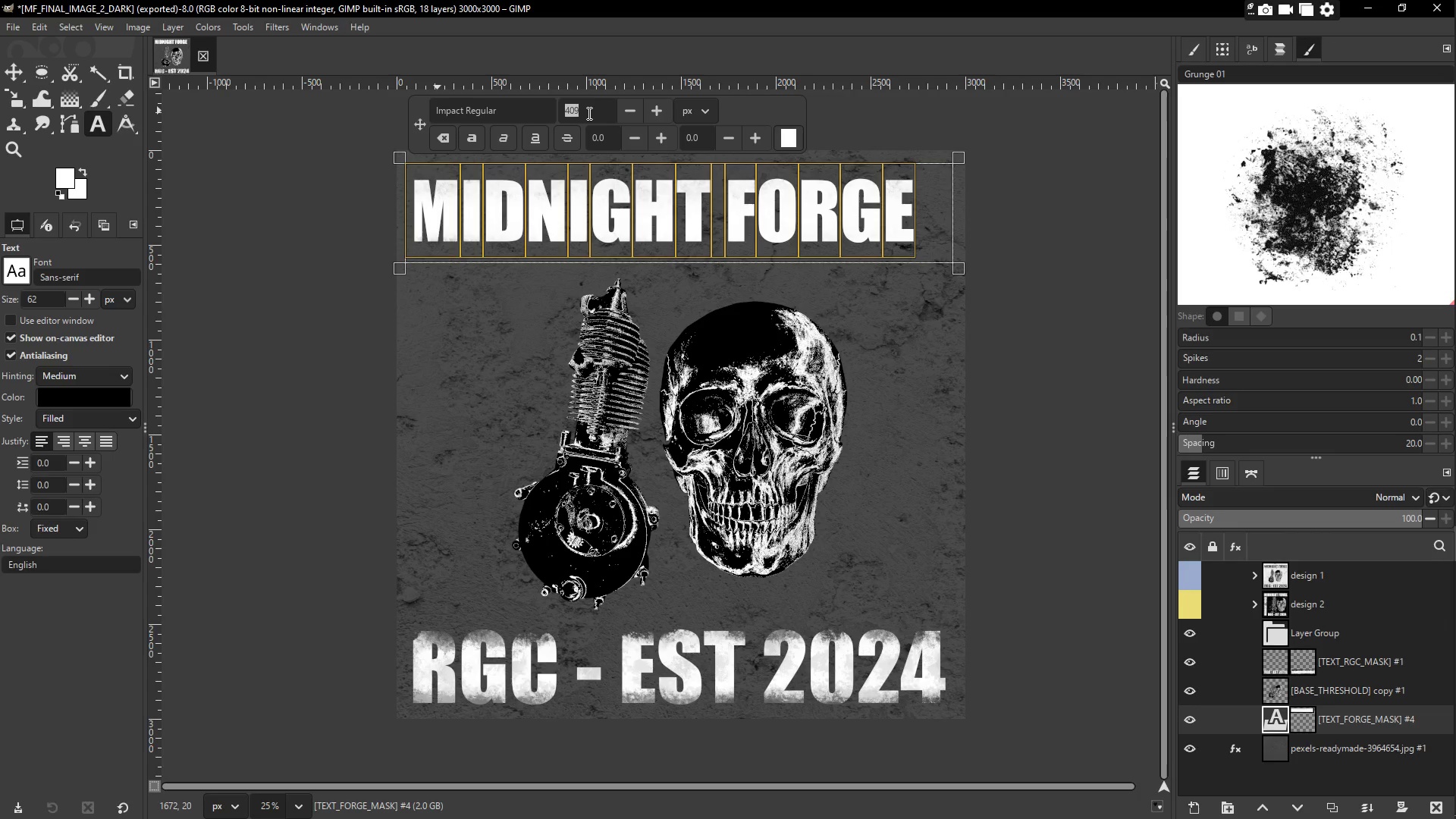 
key(Numpad4)
 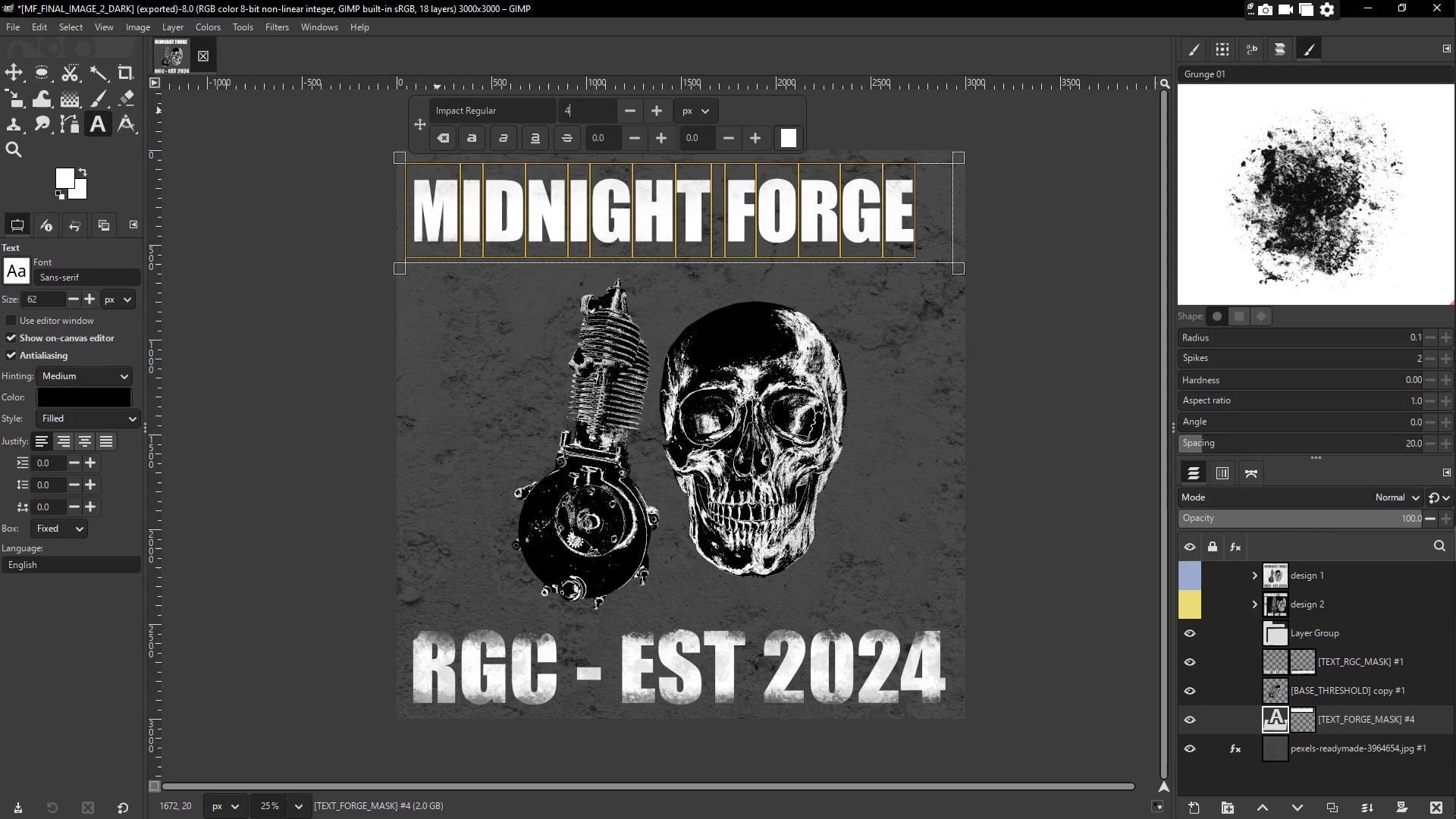 
key(Numpad5)
 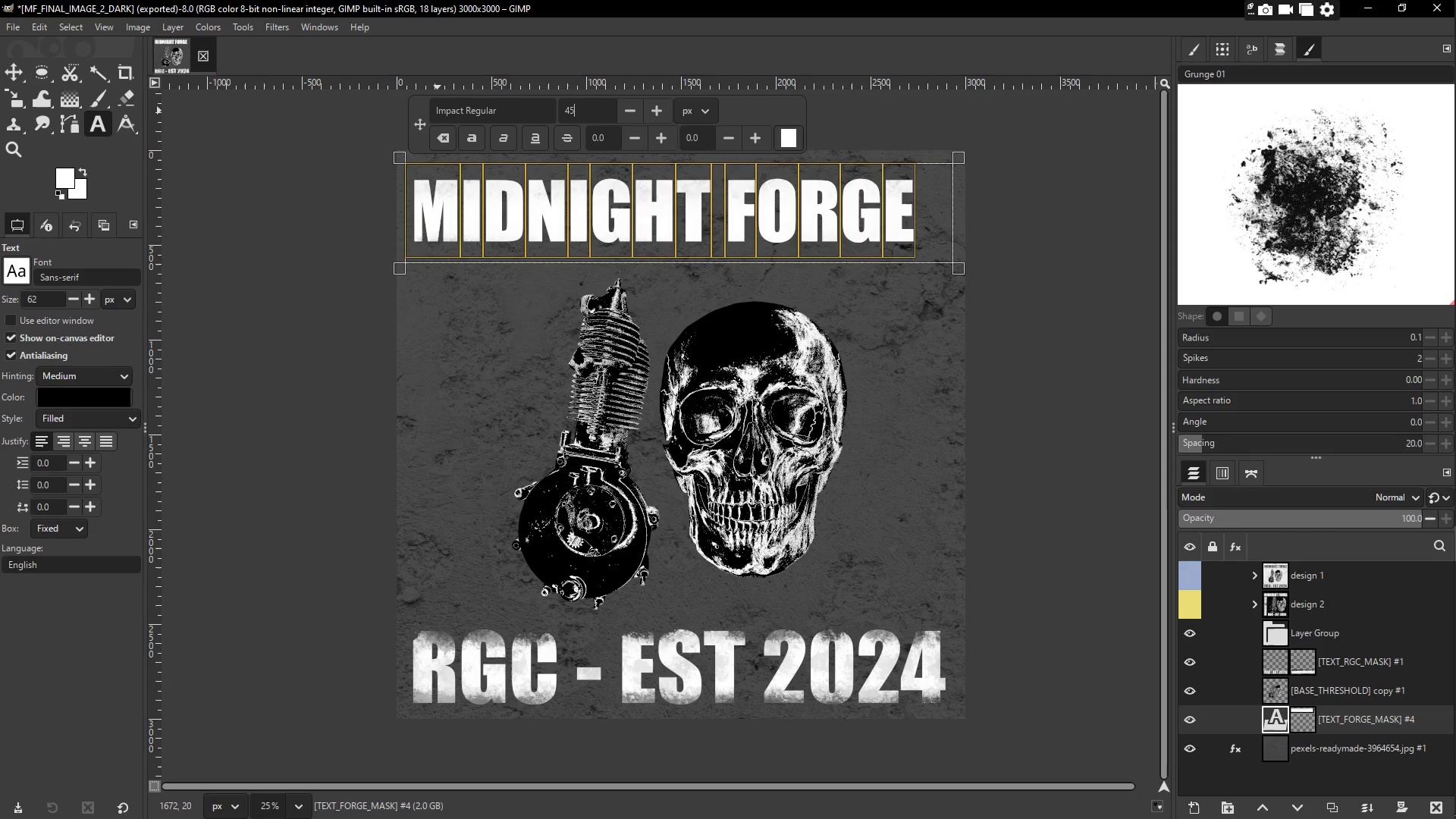 
key(Numpad0)
 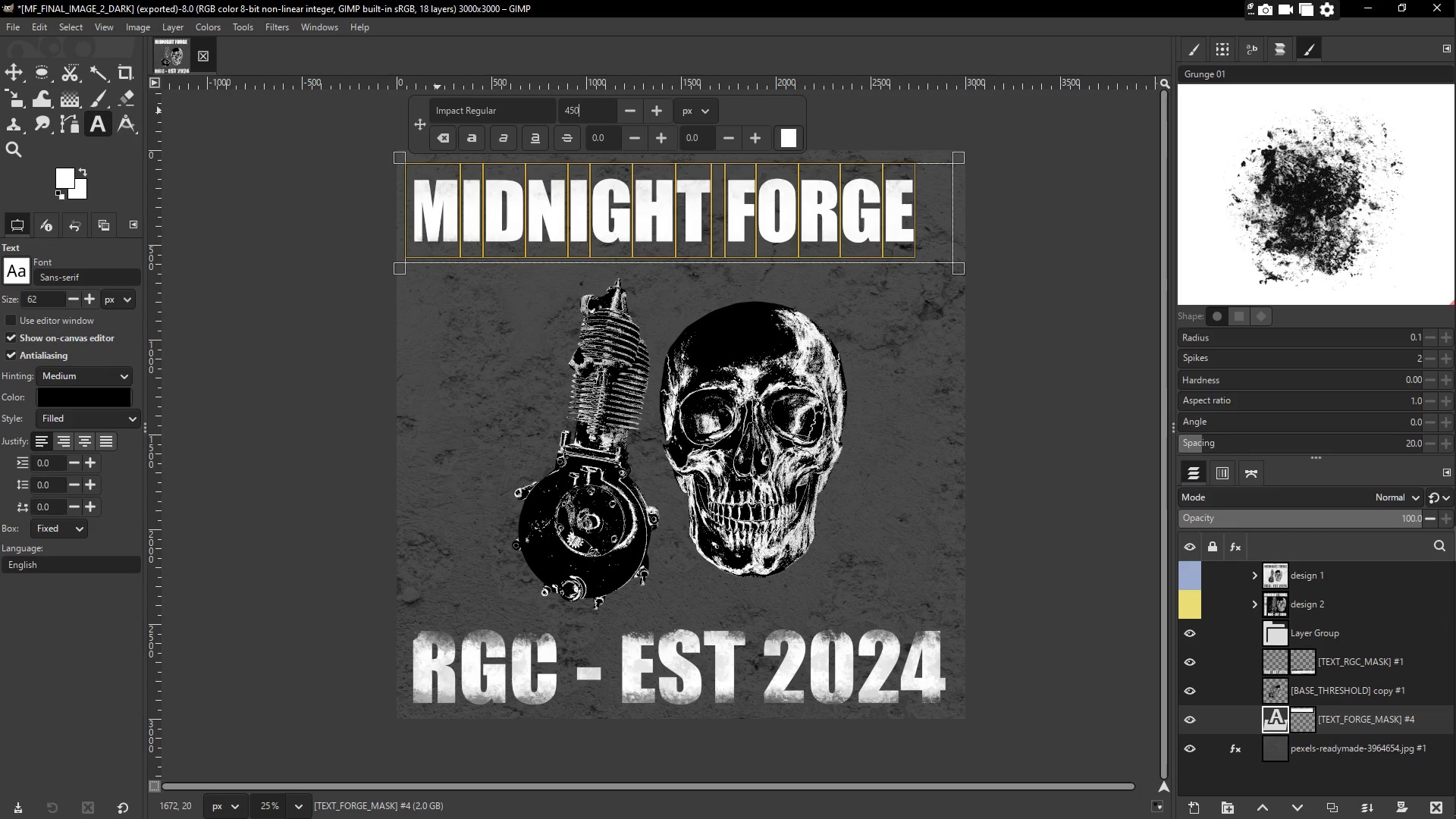 
key(NumpadEnter)
 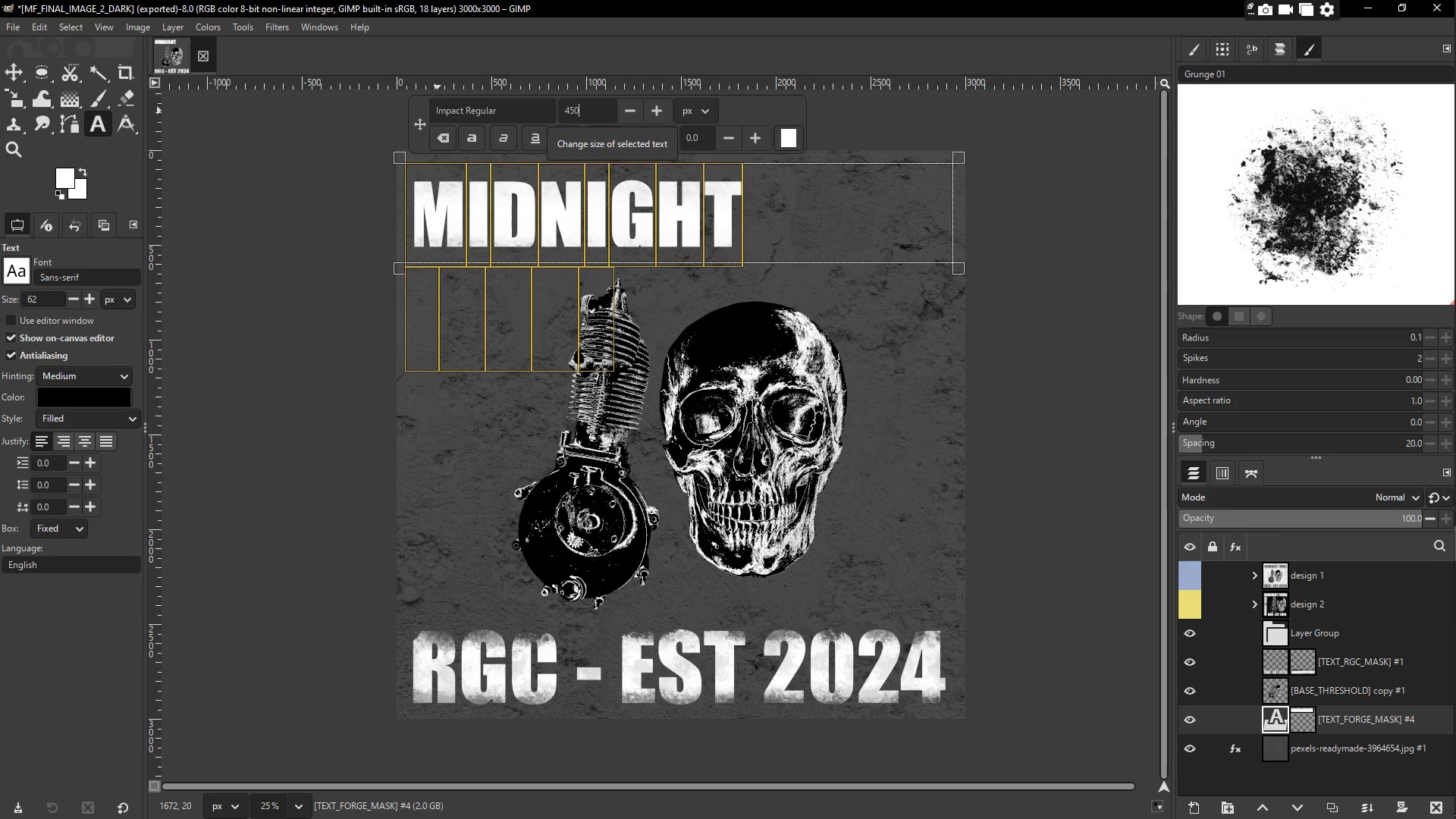 
left_click([588, 113])
 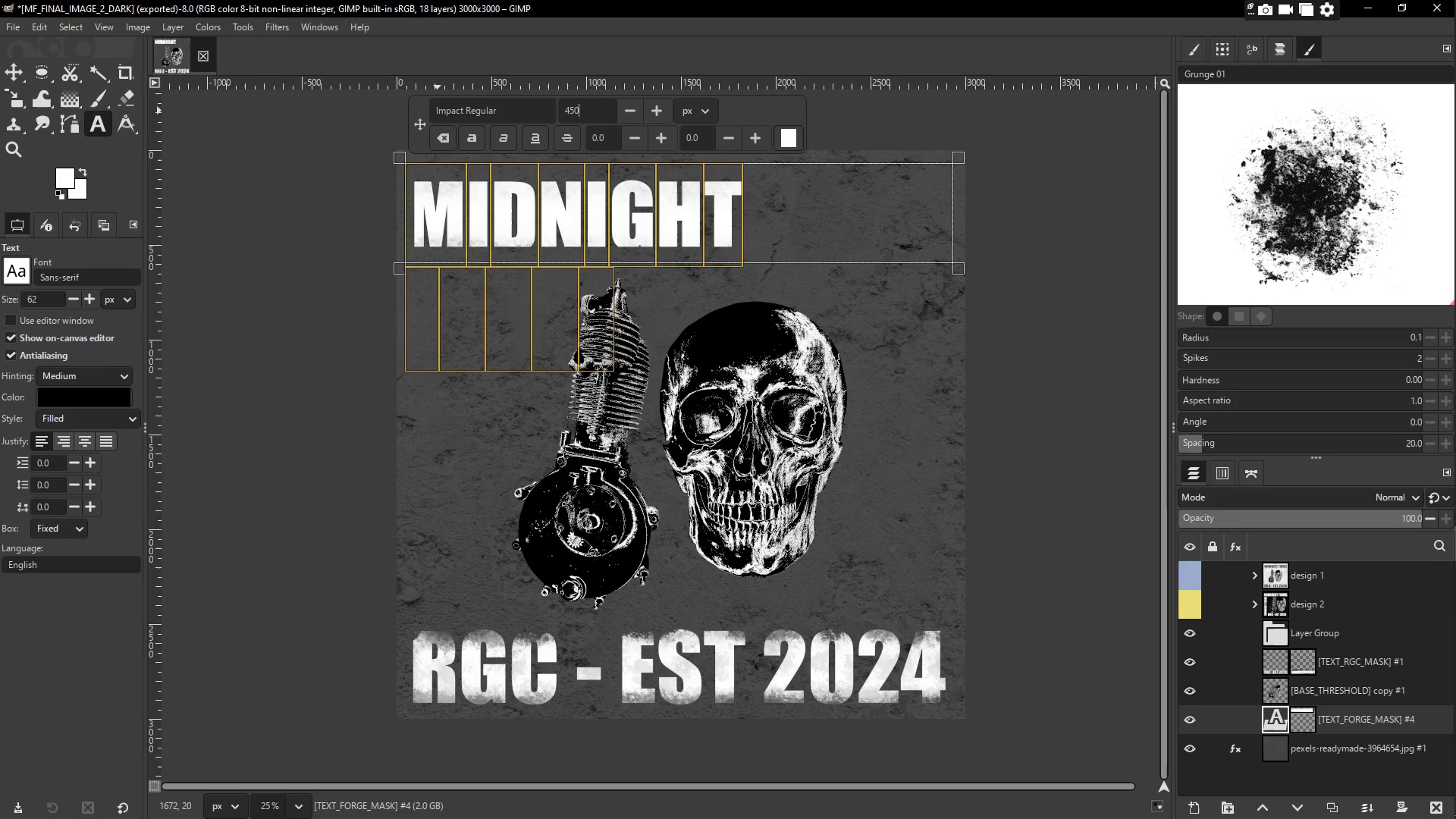 
key(Control+ControlLeft)
 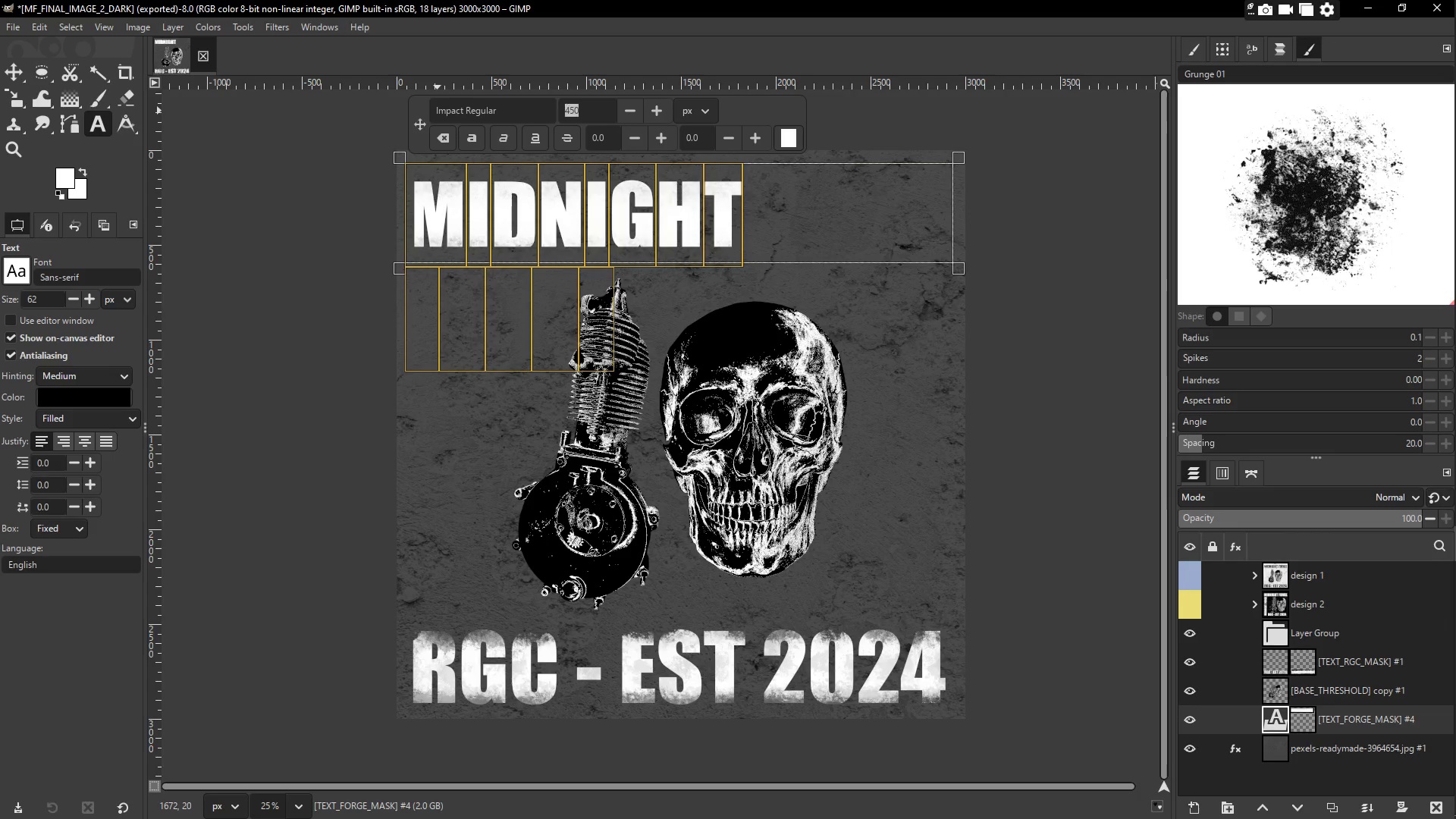 
key(Control+A)
 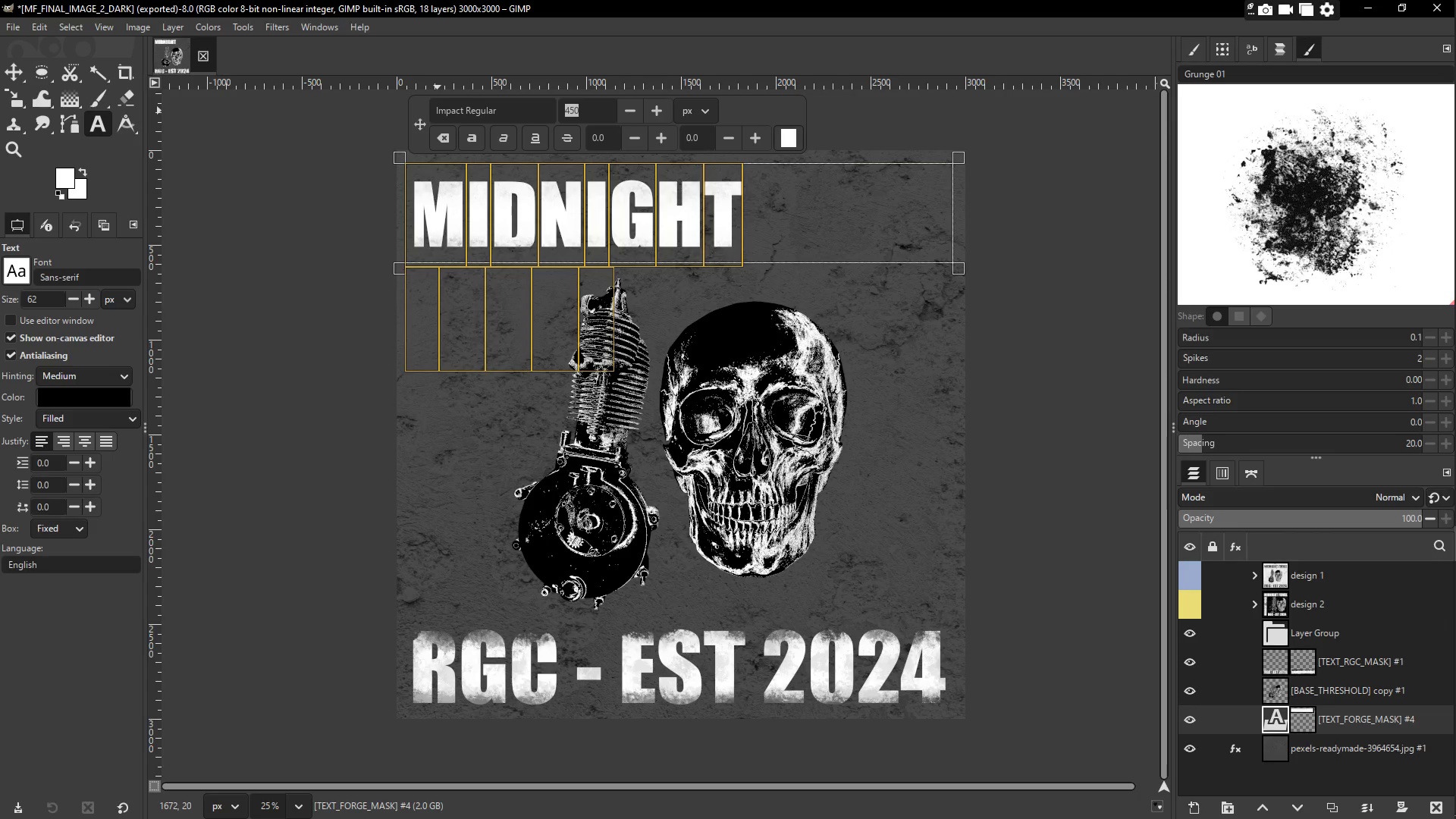 
key(Control+Numpad4)
 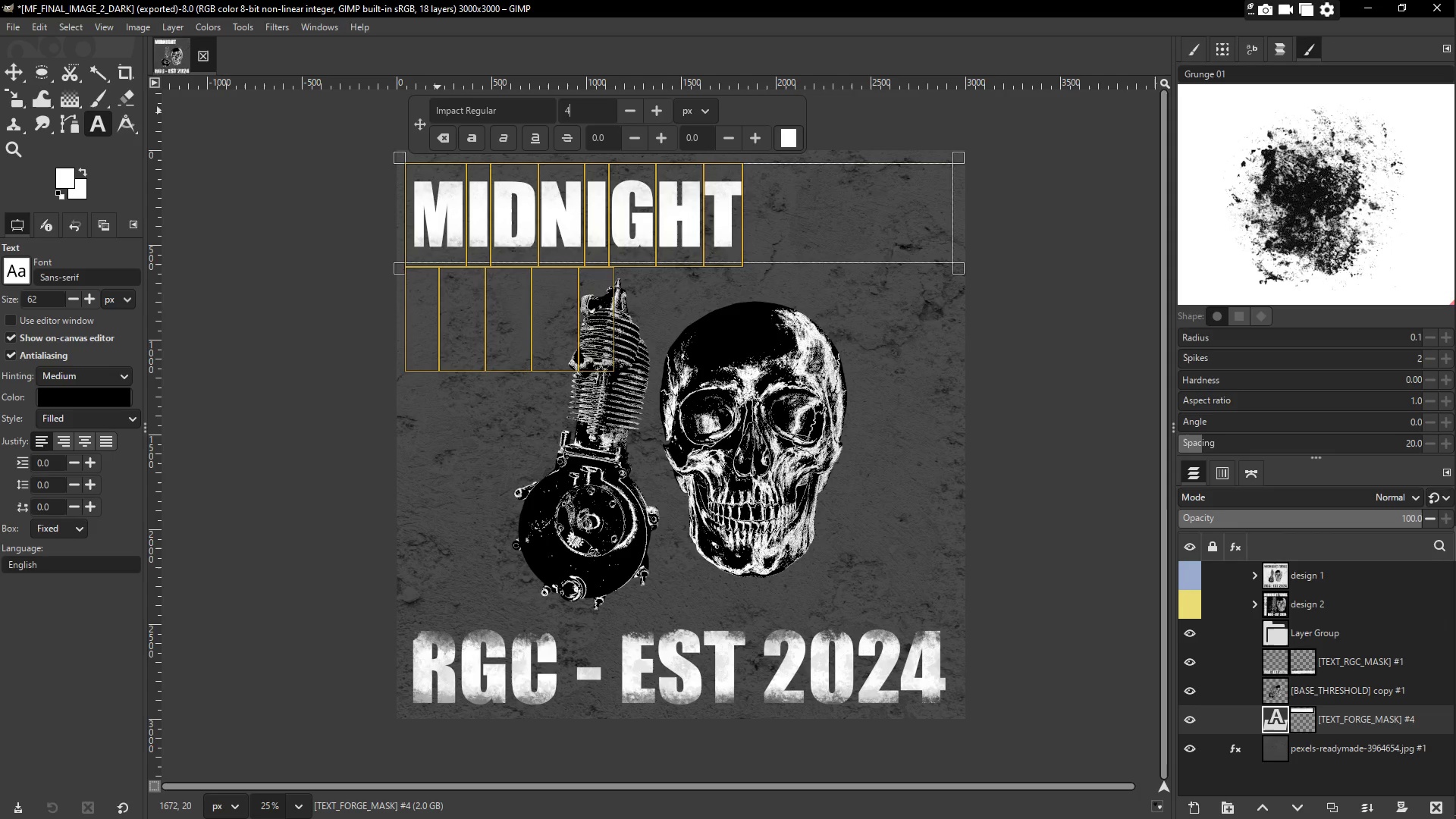 
key(Numpad3)
 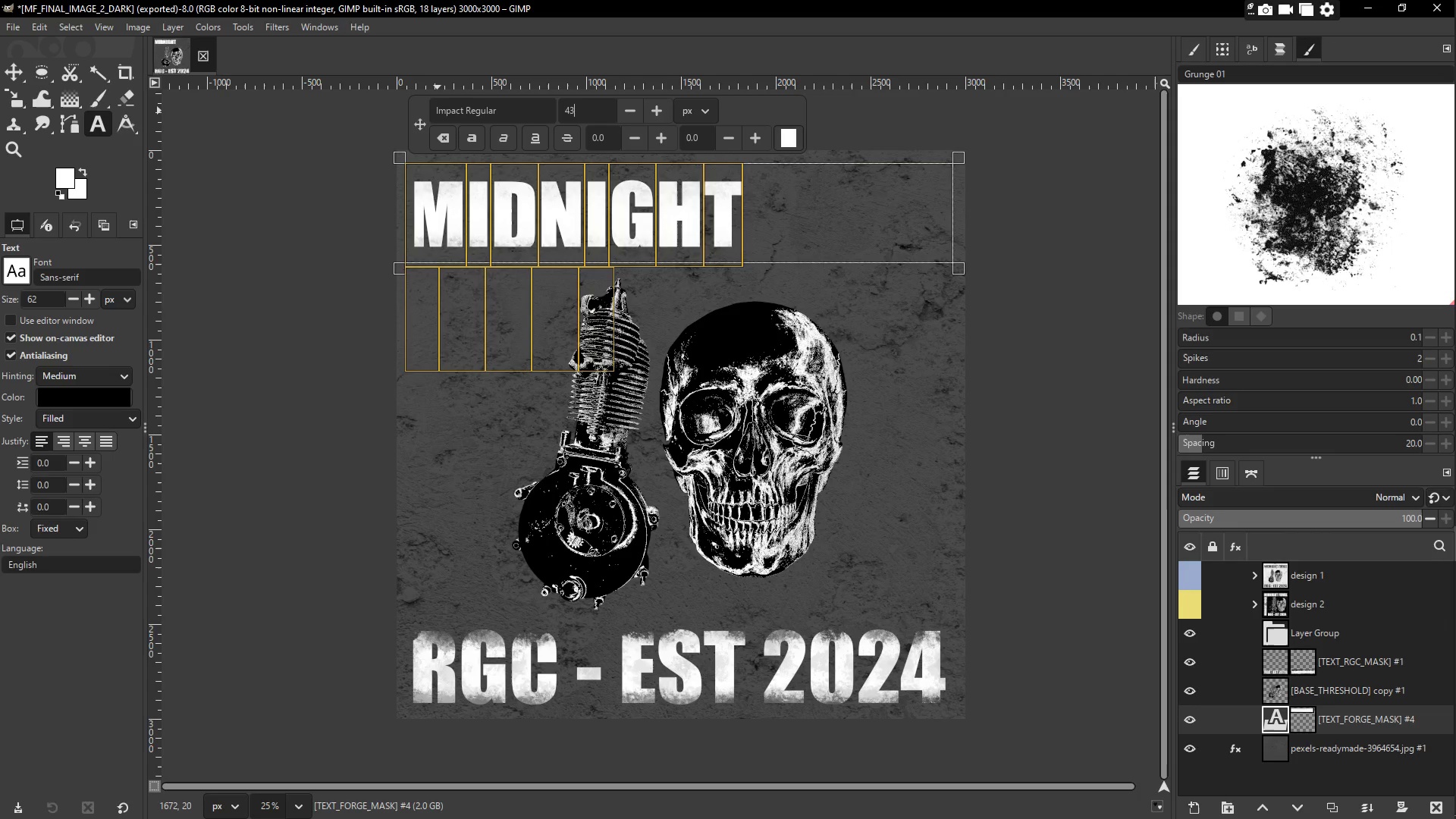 
key(Numpad0)
 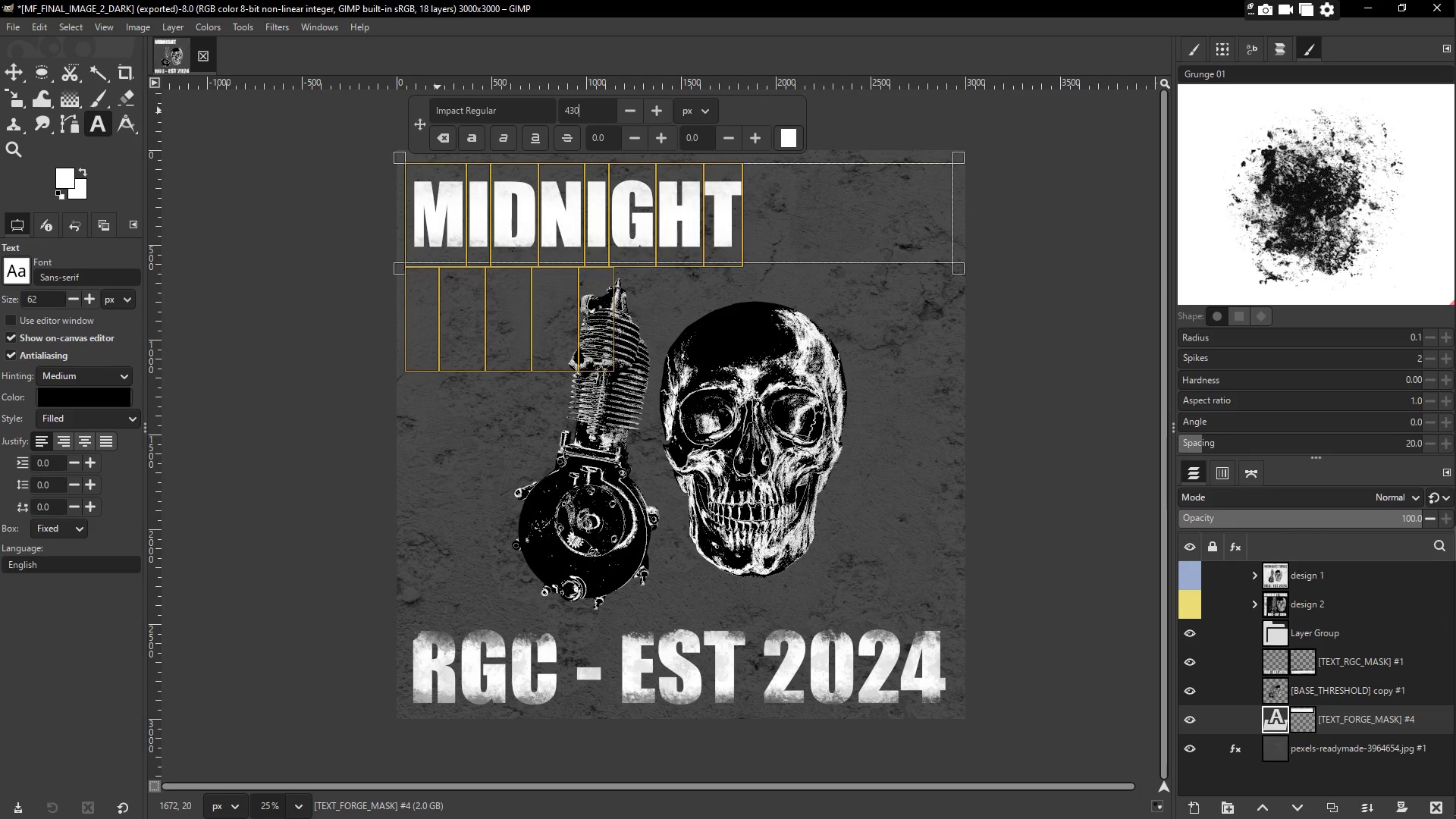 
key(NumpadEnter)
 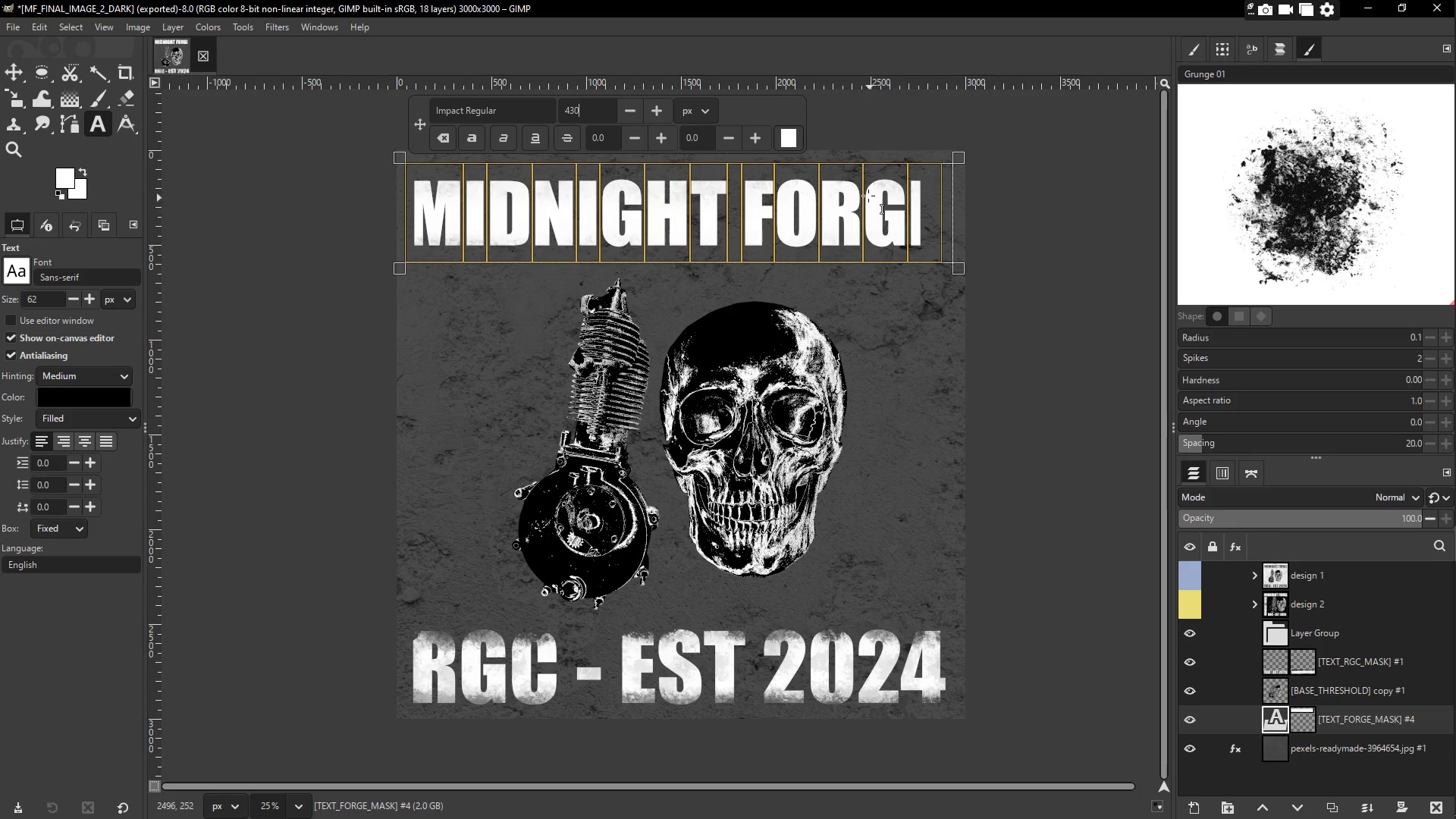 
key(Control+ControlLeft)
 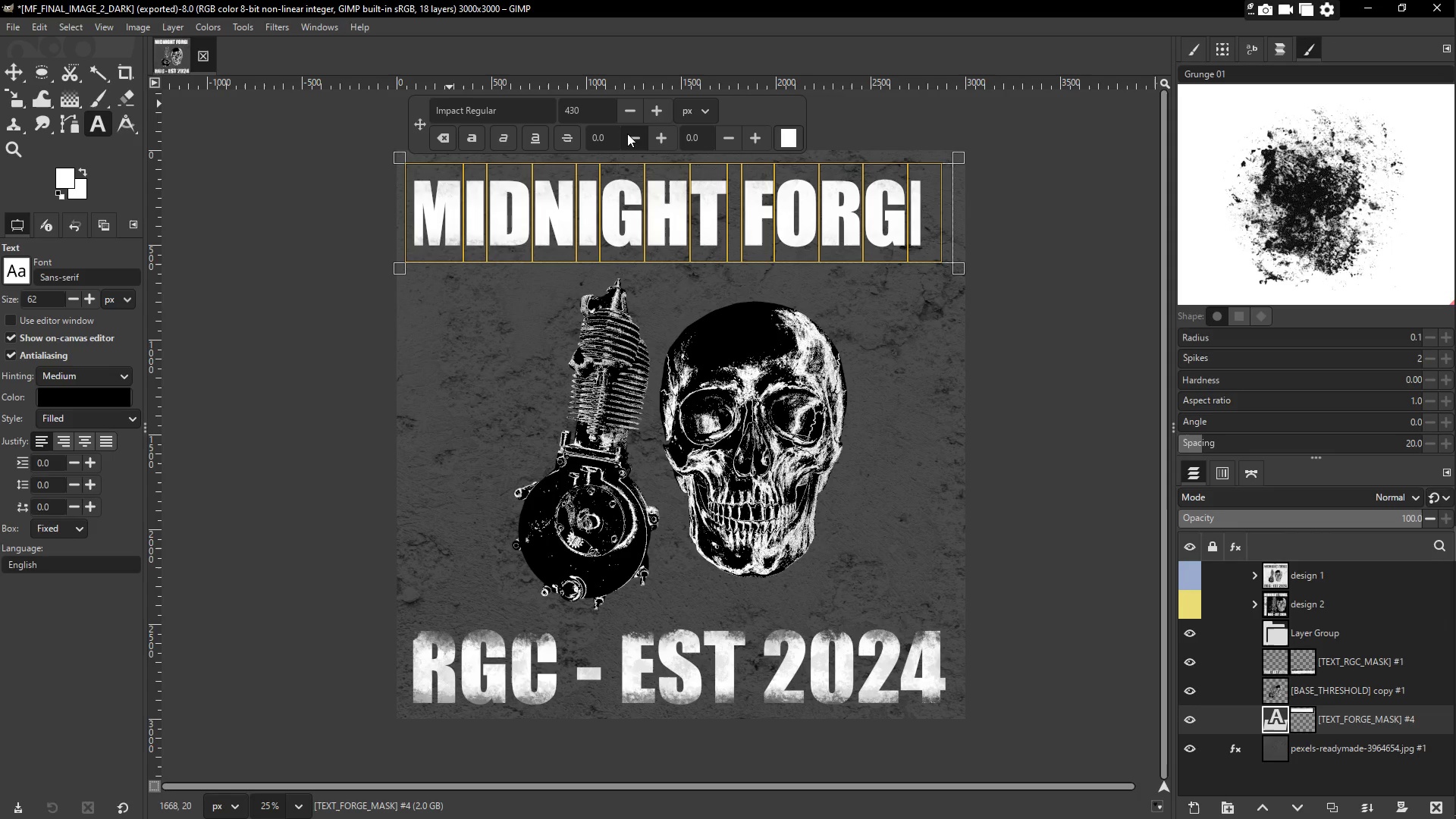 
key(Control+A)
 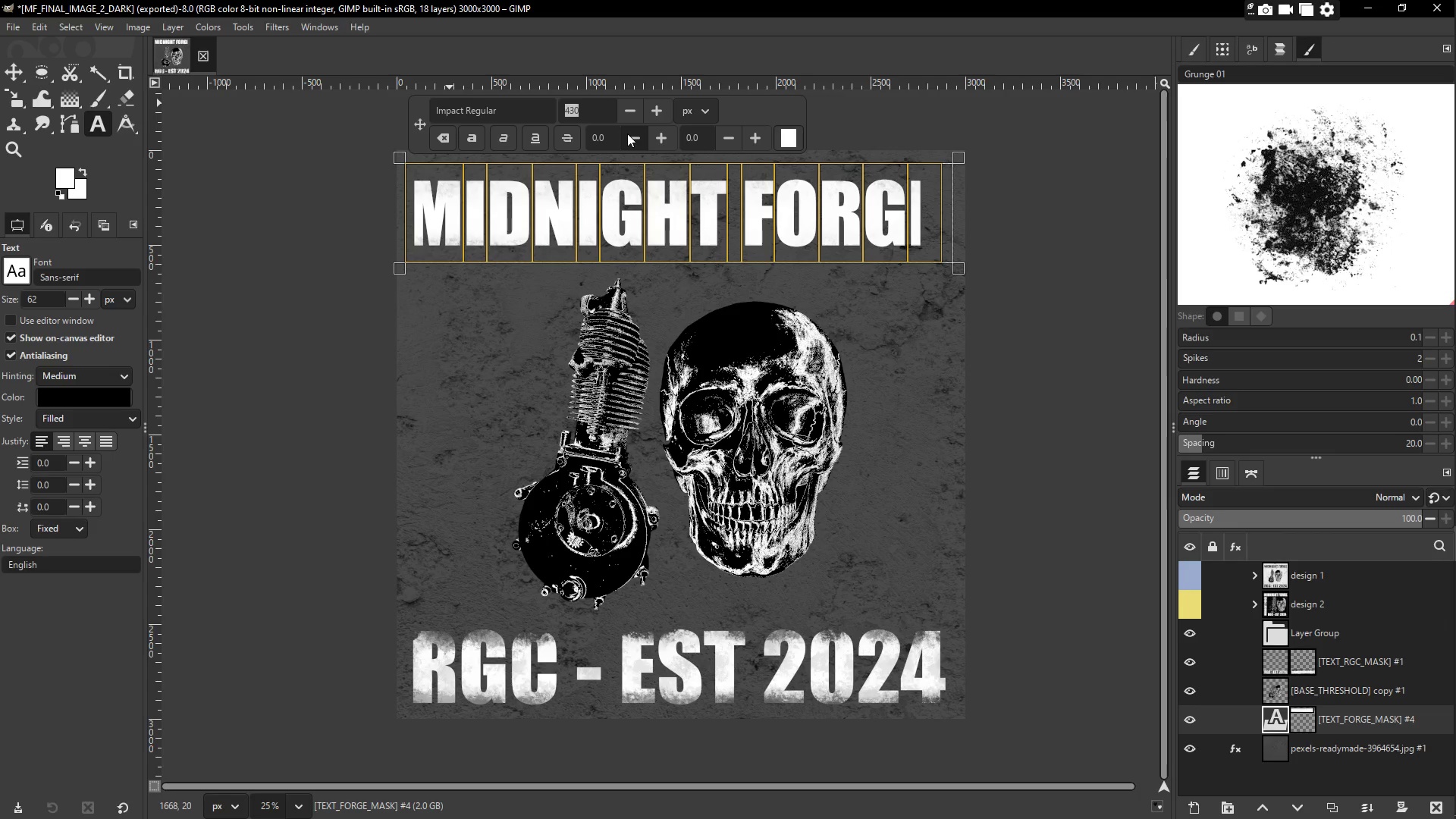 
key(Numpad4)
 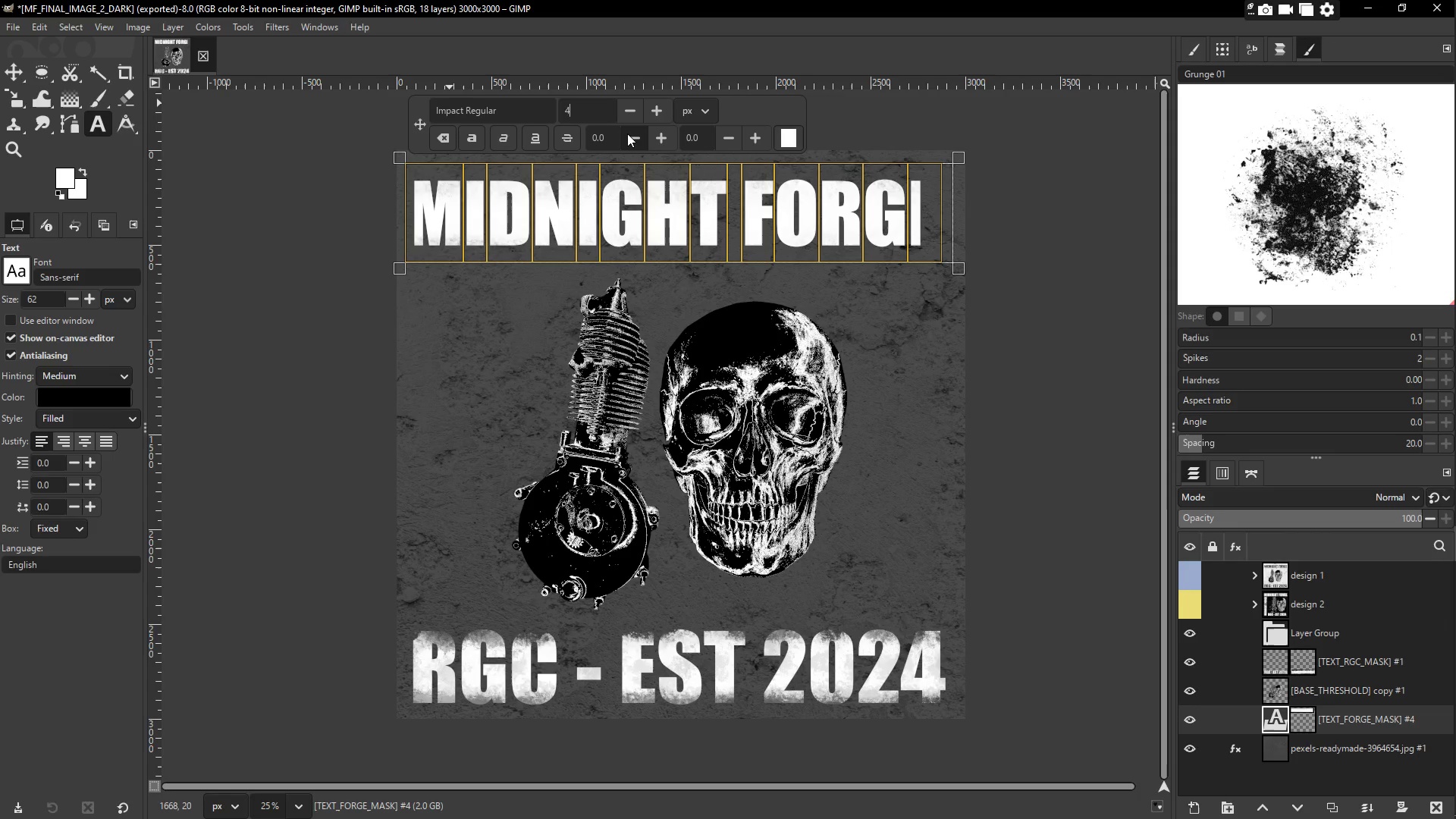 
key(Numpad2)
 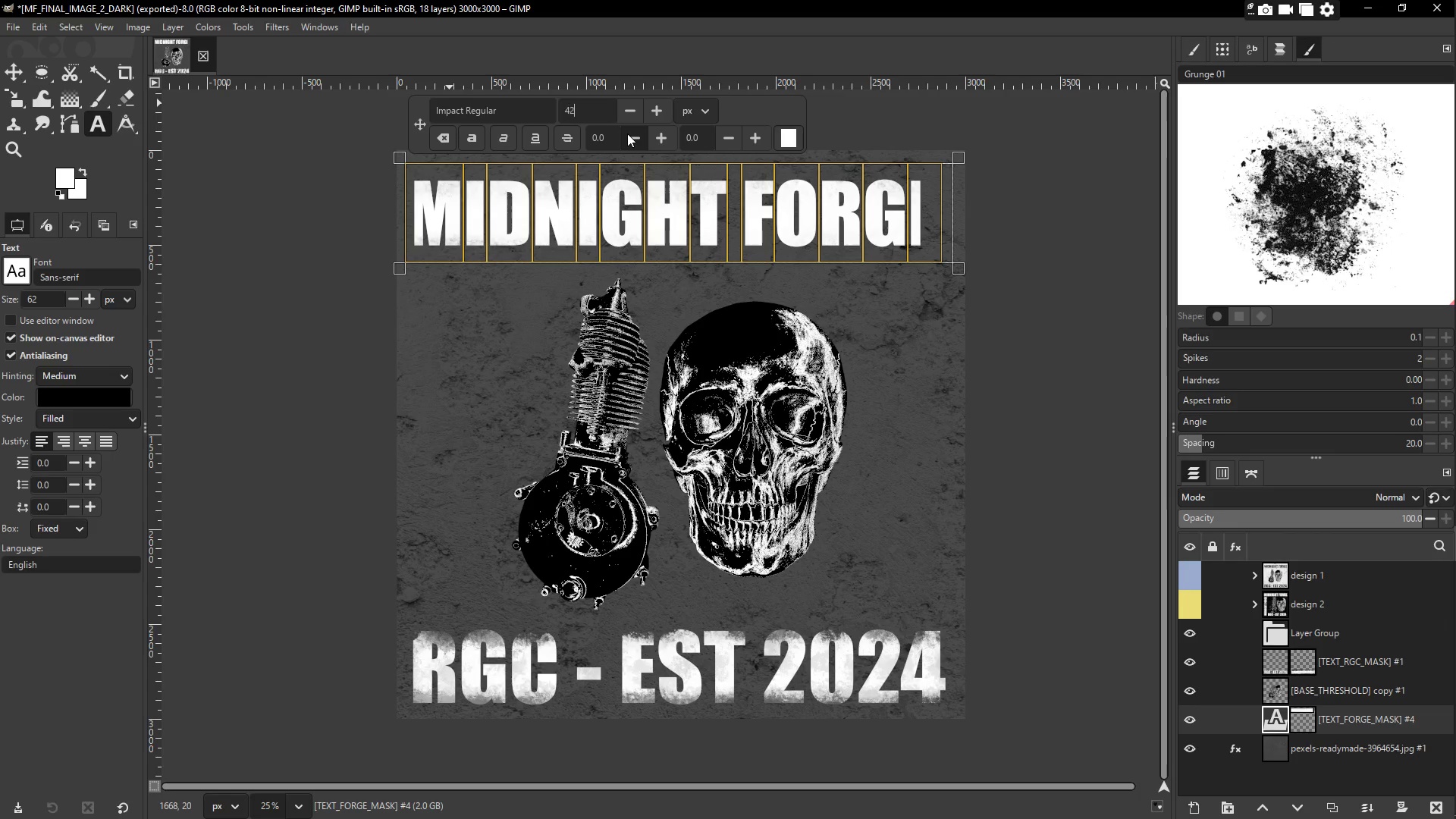 
key(Numpad0)
 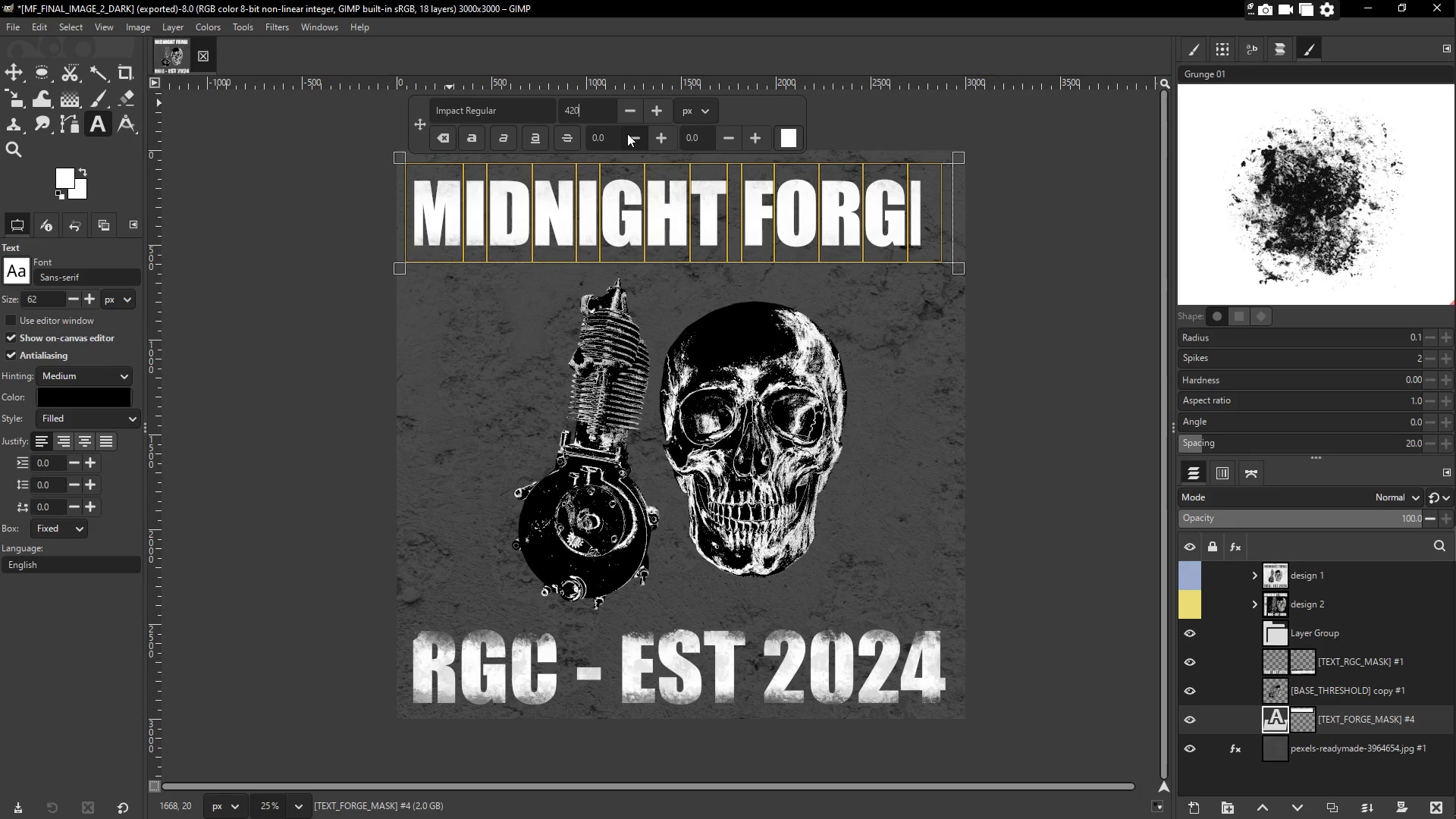 
key(NumpadEnter)
 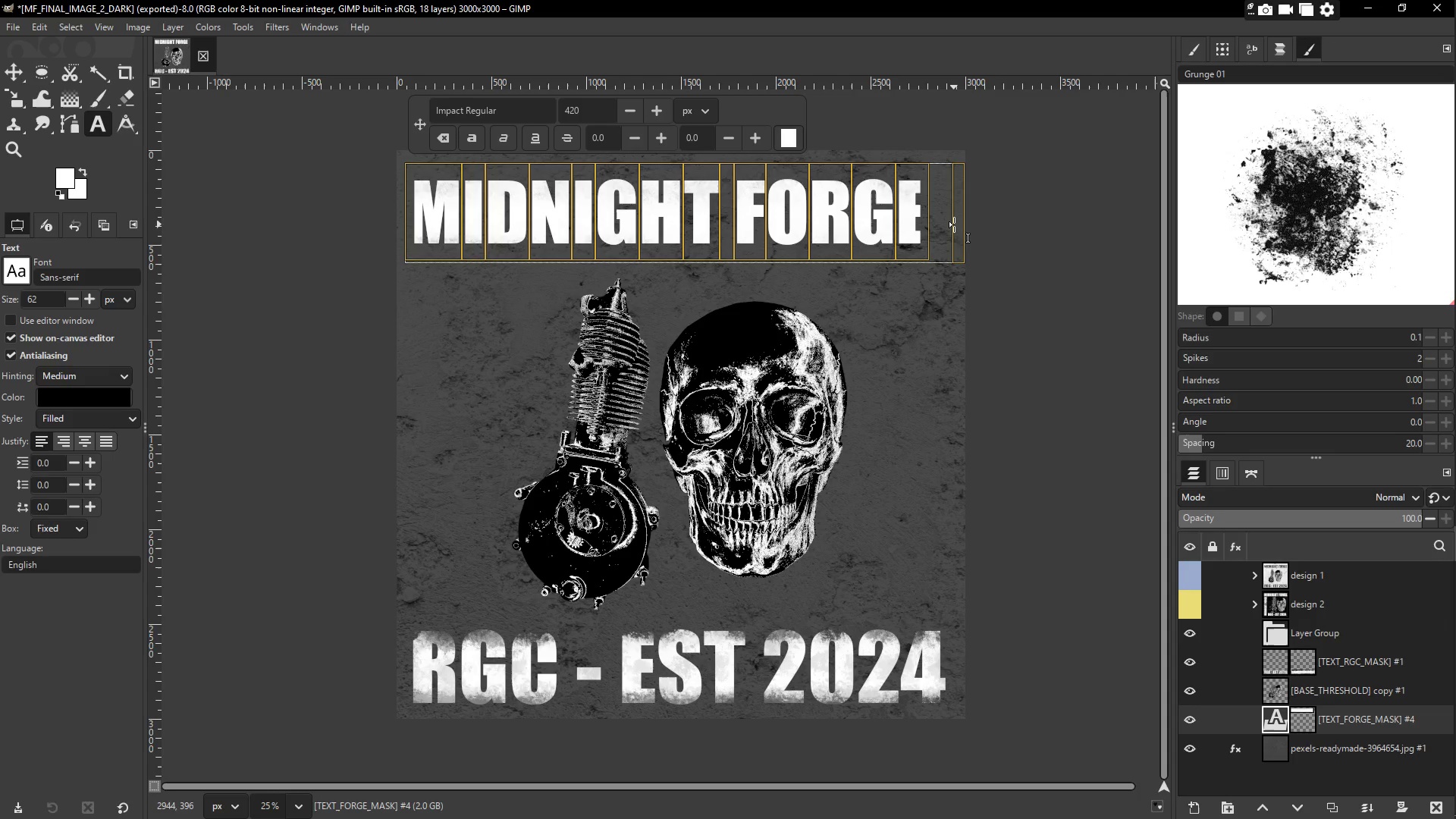 
left_click_drag(start_coordinate=[957, 224], to_coordinate=[994, 226])
 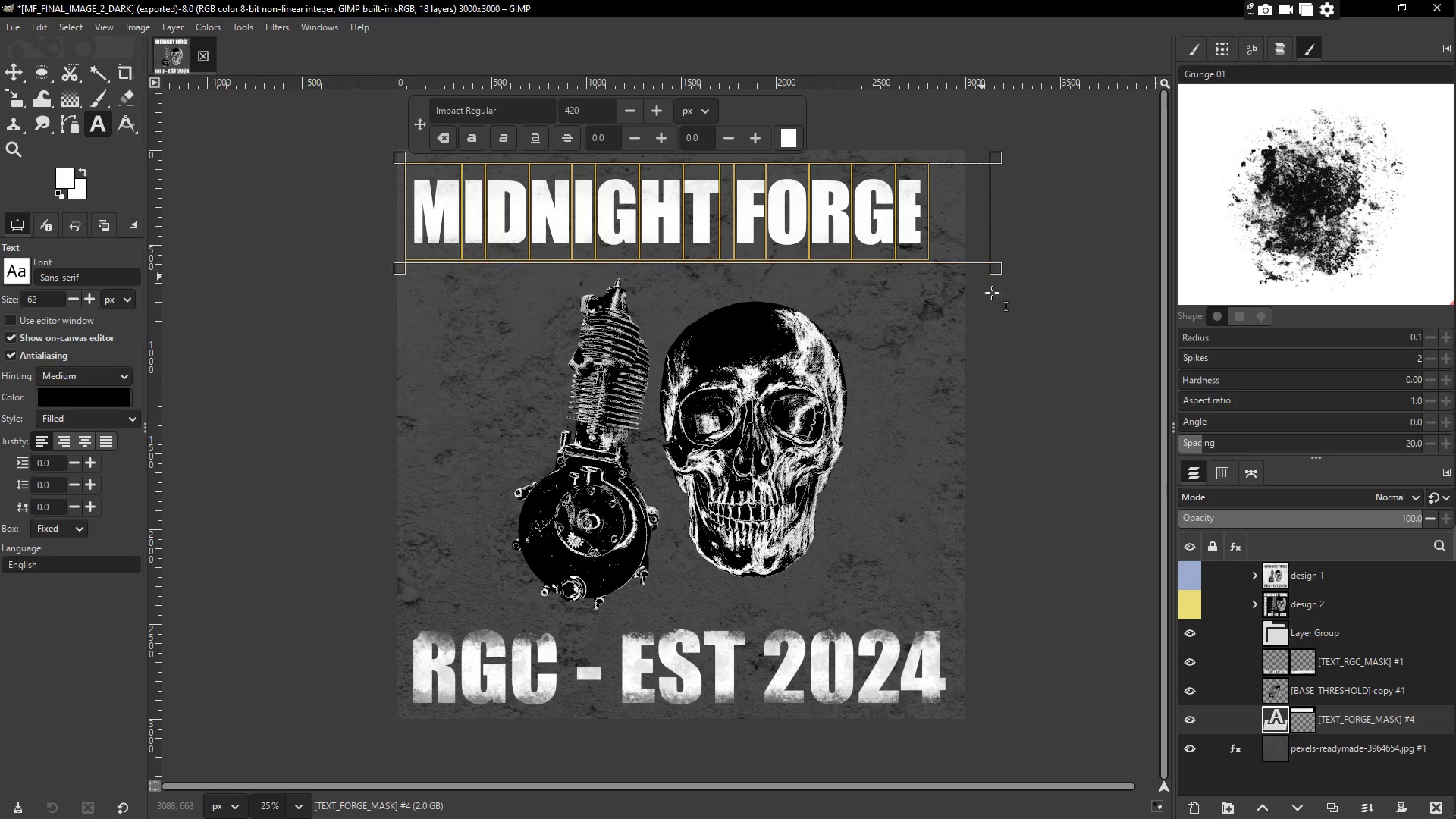 
key(Escape)
 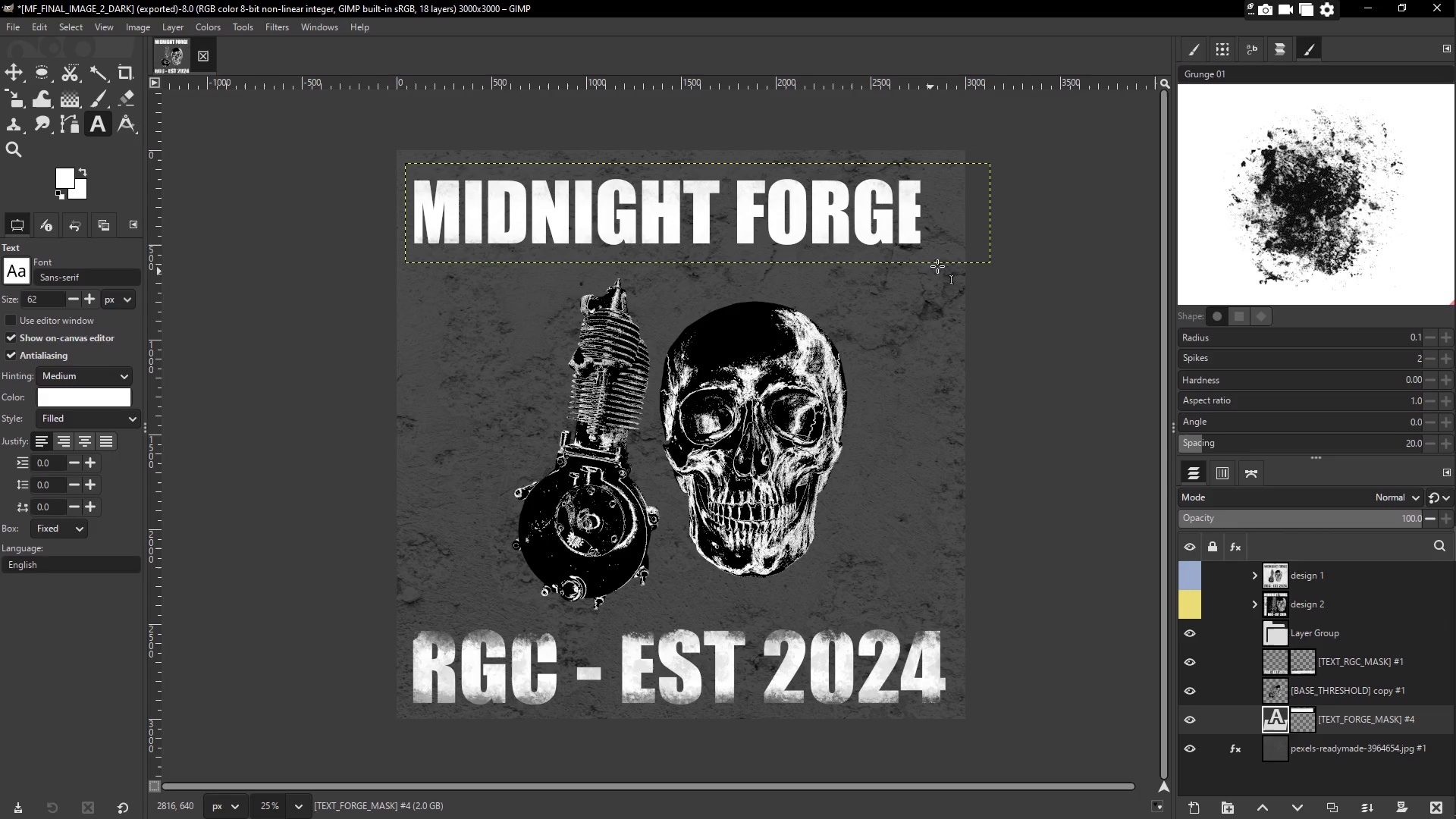 
scroll: coordinate [935, 272], scroll_direction: up, amount: 1.0
 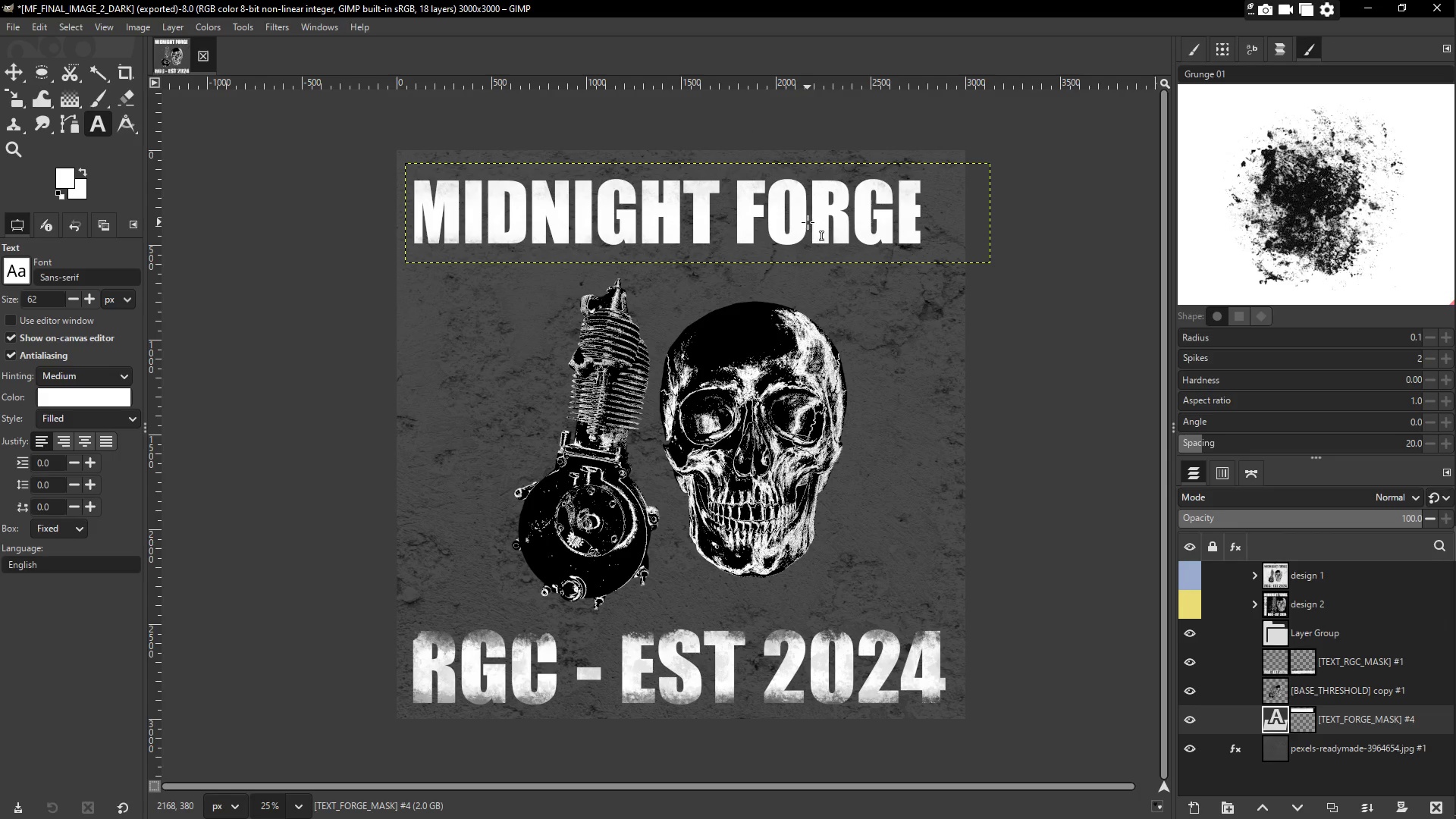 
left_click([840, 225])
 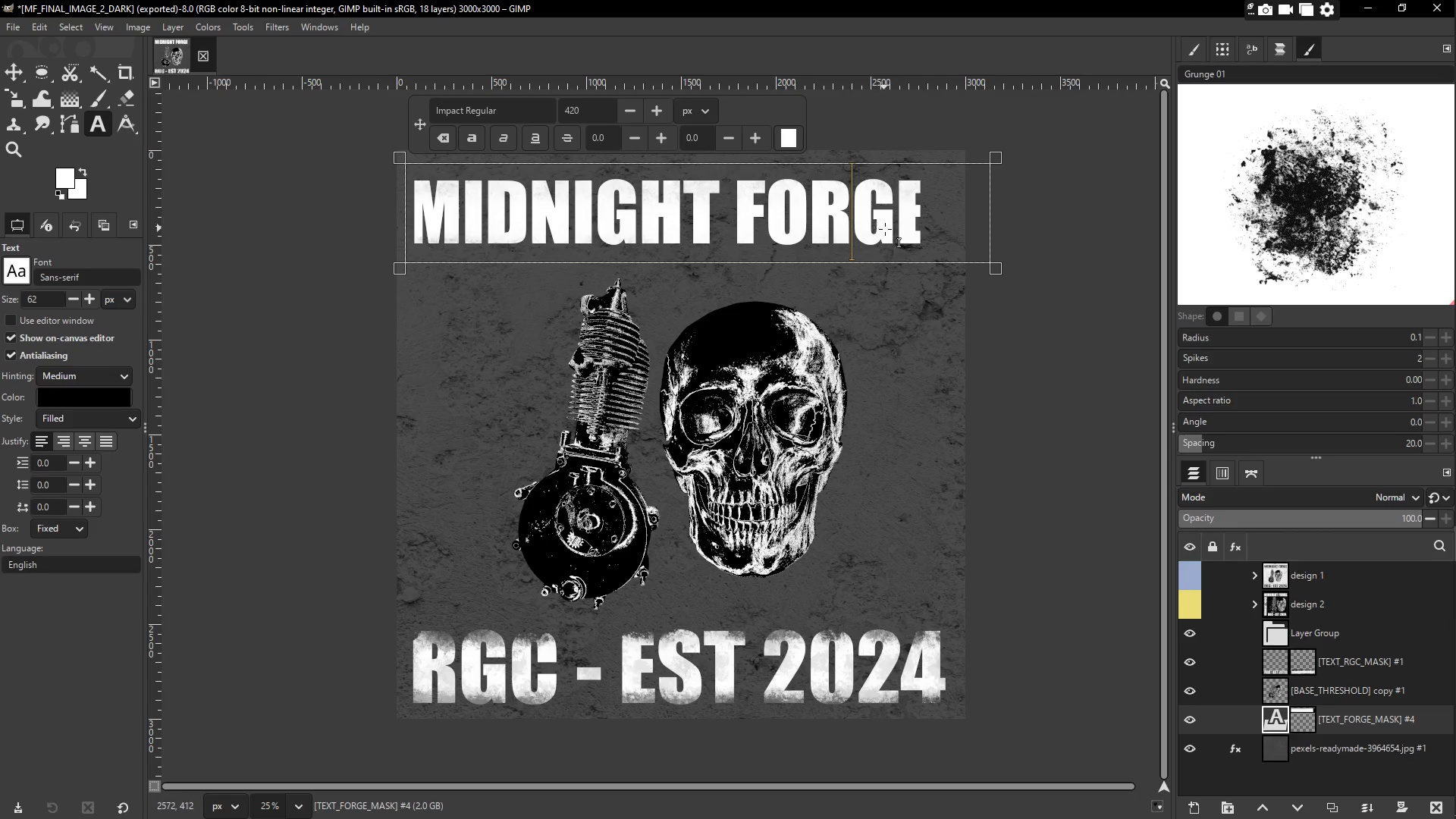 
left_click([917, 218])
 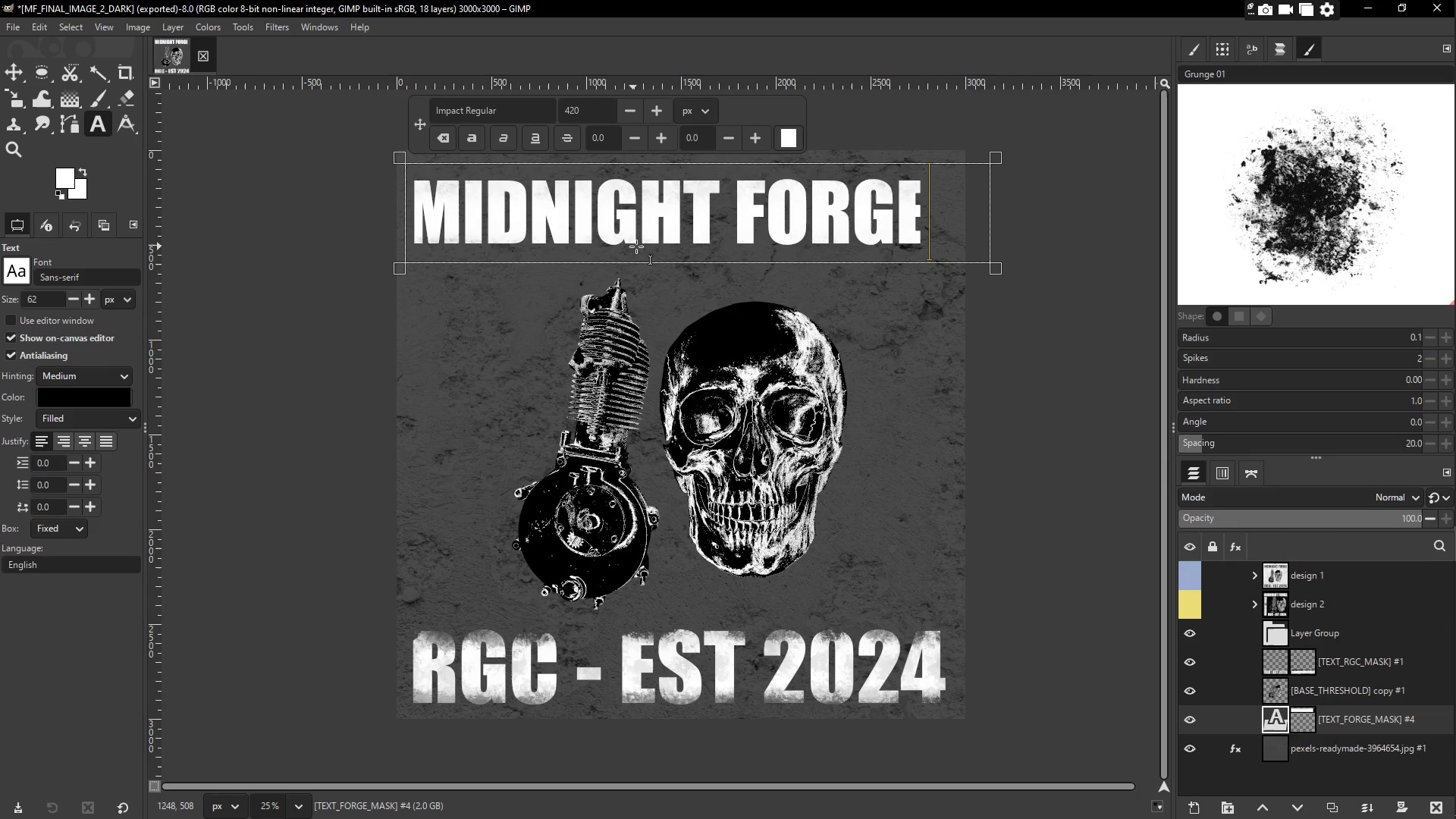 
hold_key(key=ControlLeft, duration=0.48)
 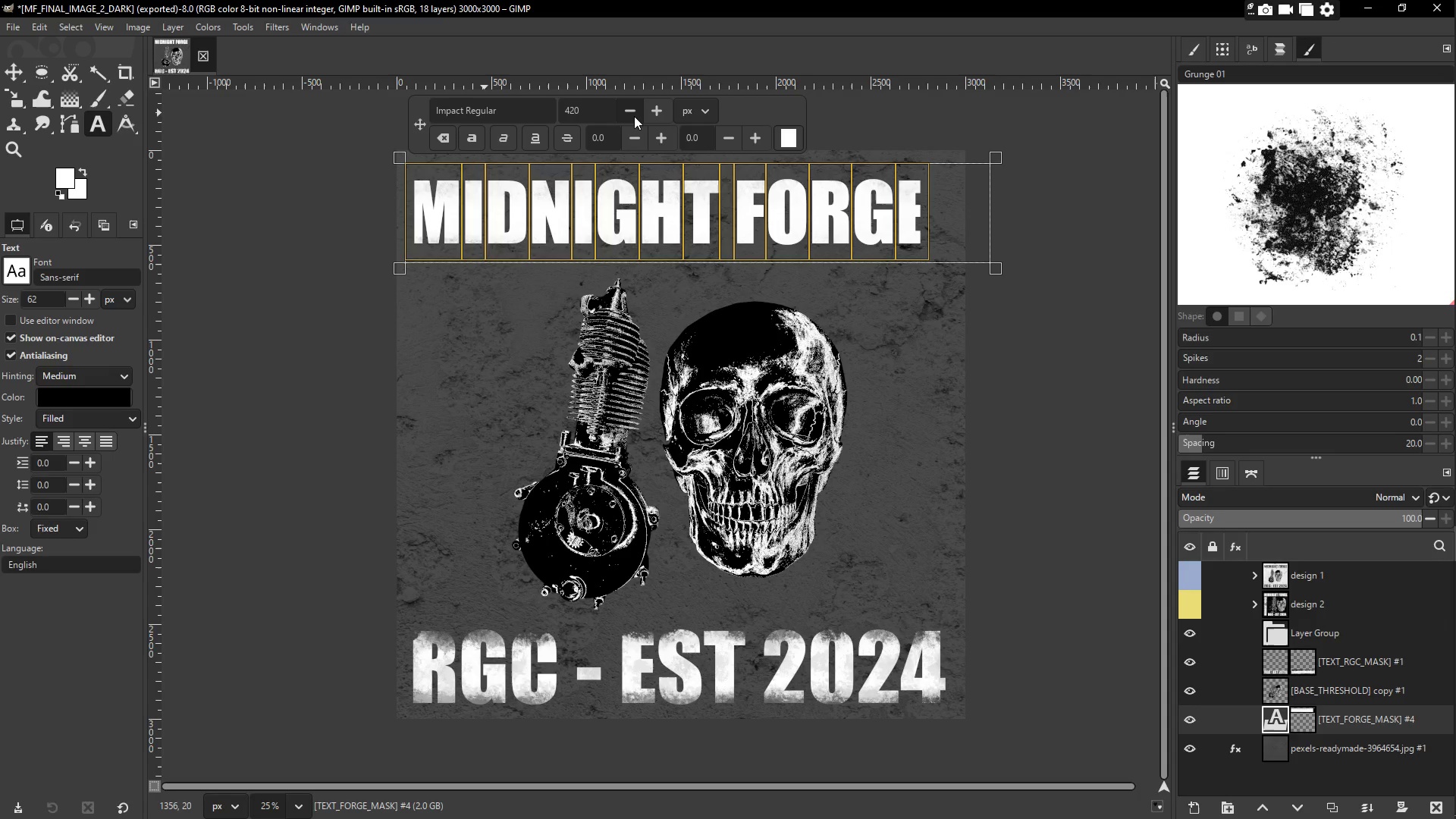 
key(A)
 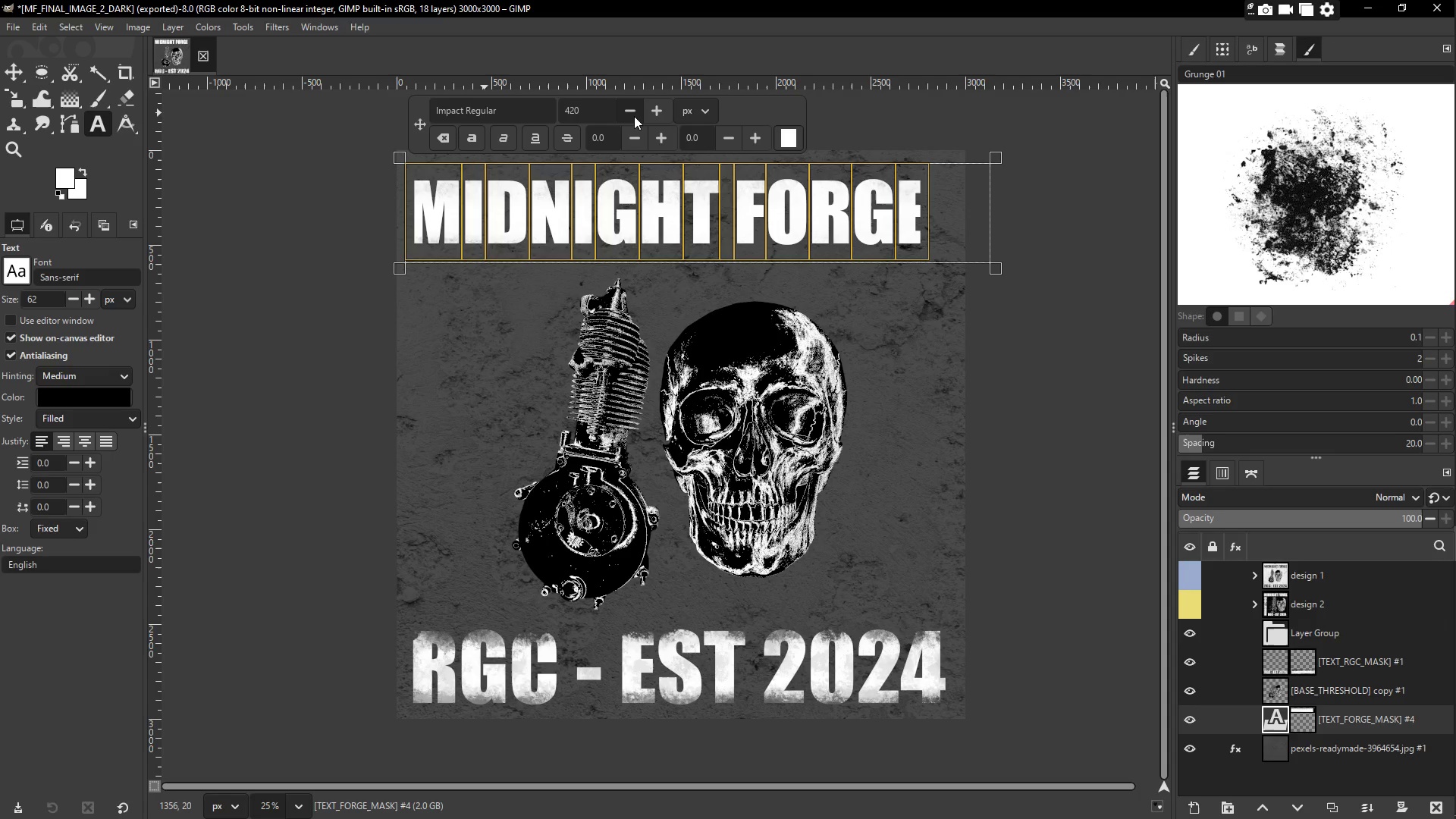 
double_click([631, 112])
 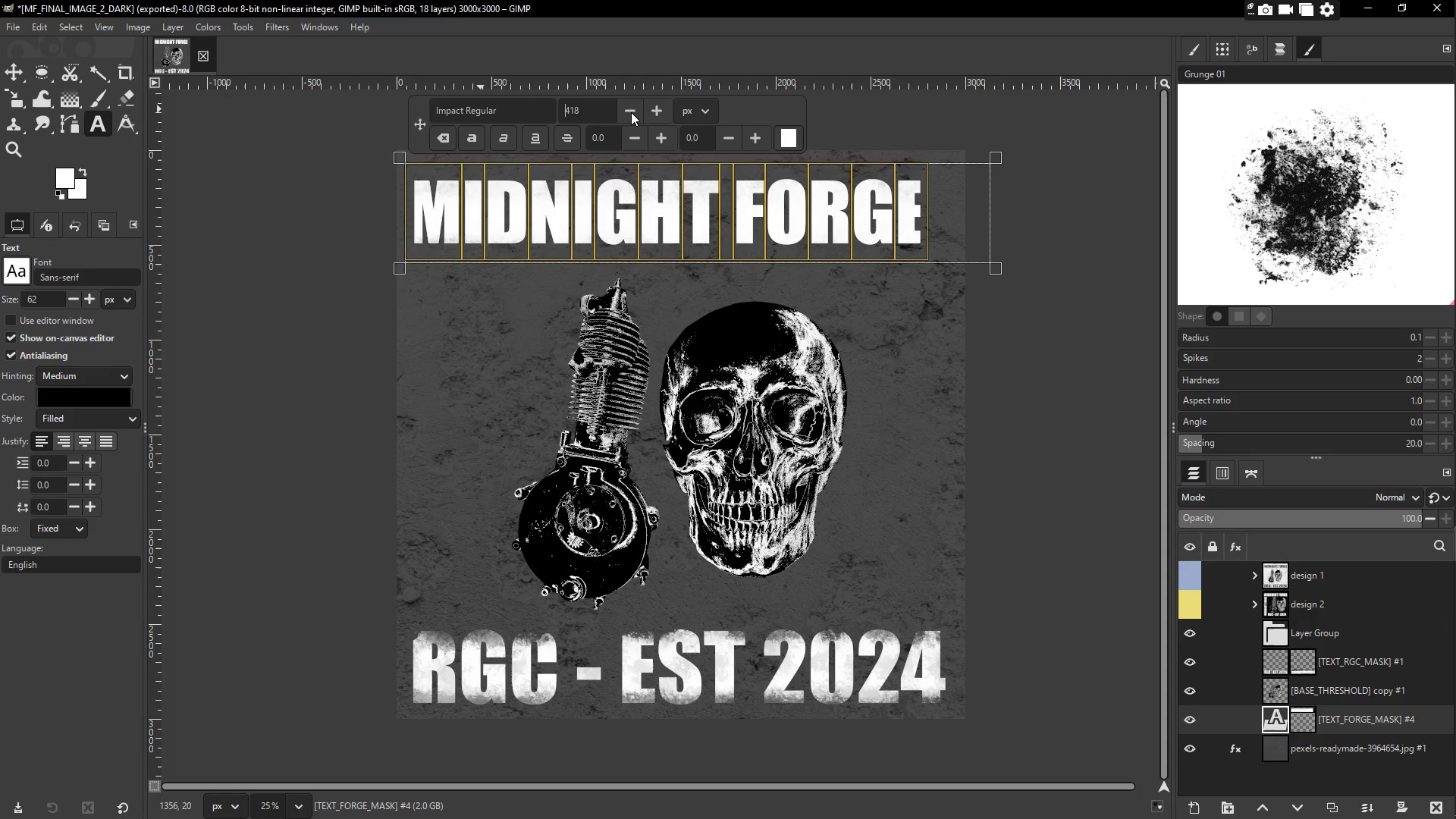 
triple_click([631, 112])
 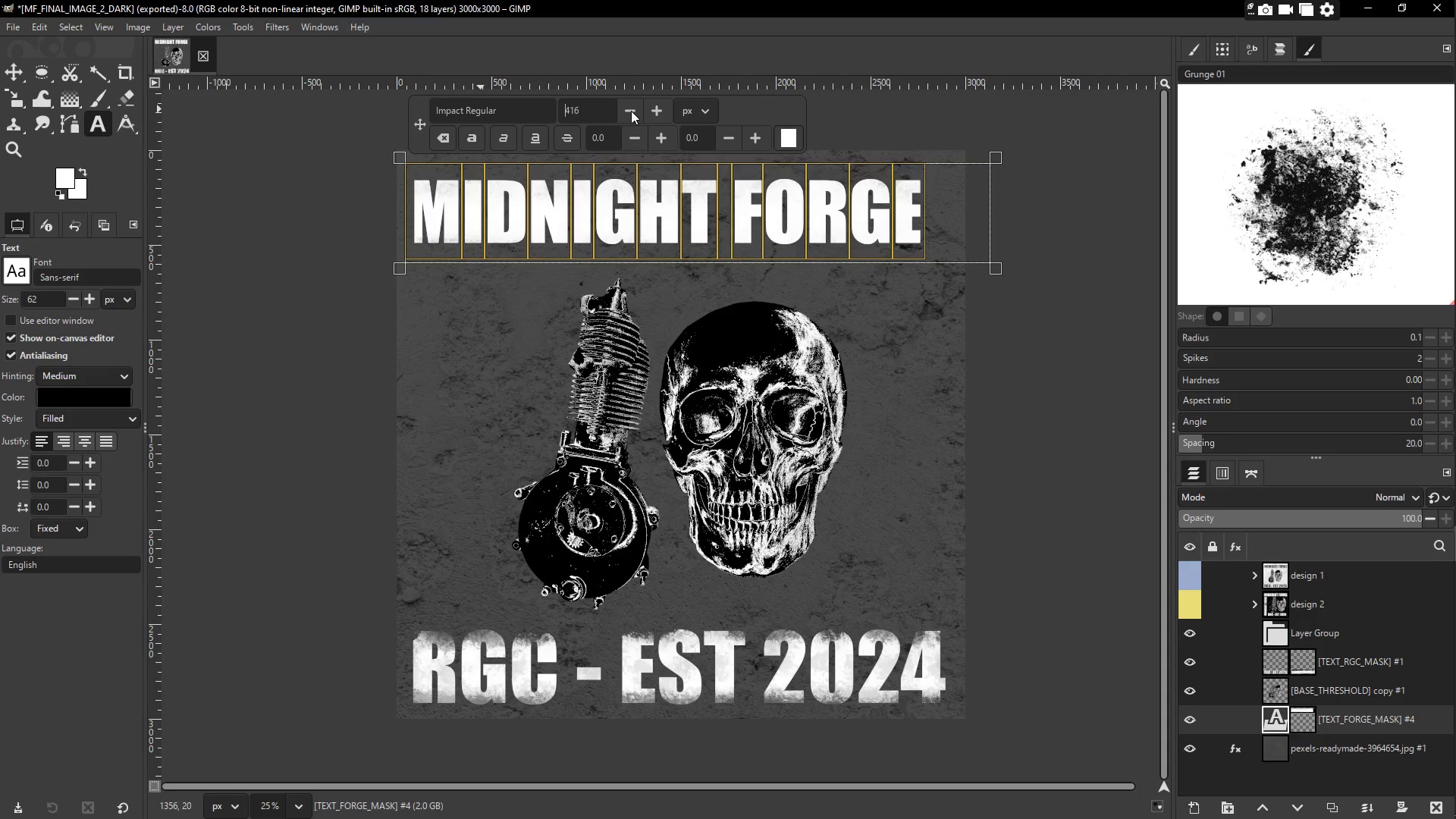 
triple_click([631, 111])
 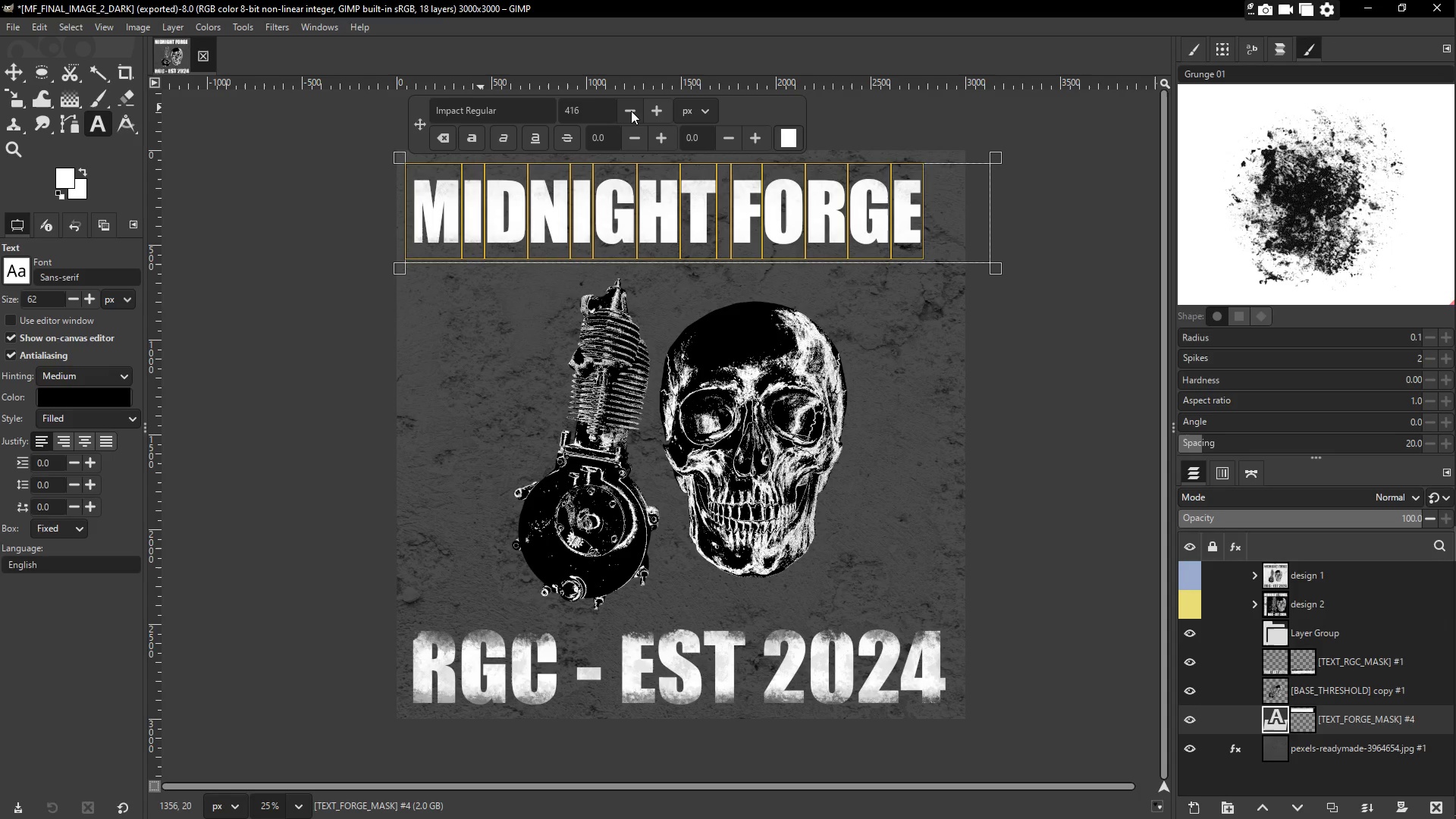 
triple_click([631, 111])
 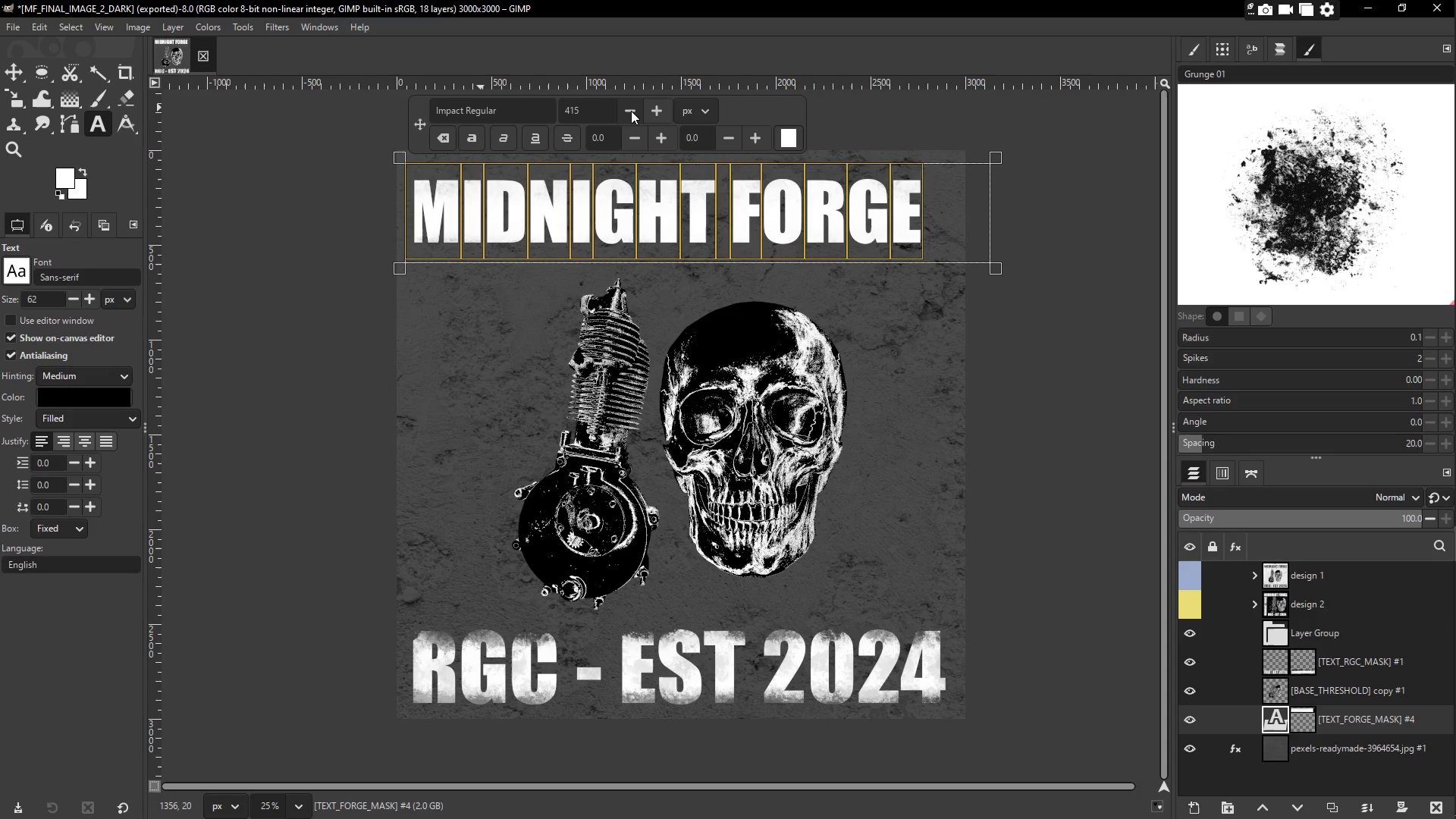 
triple_click([631, 111])
 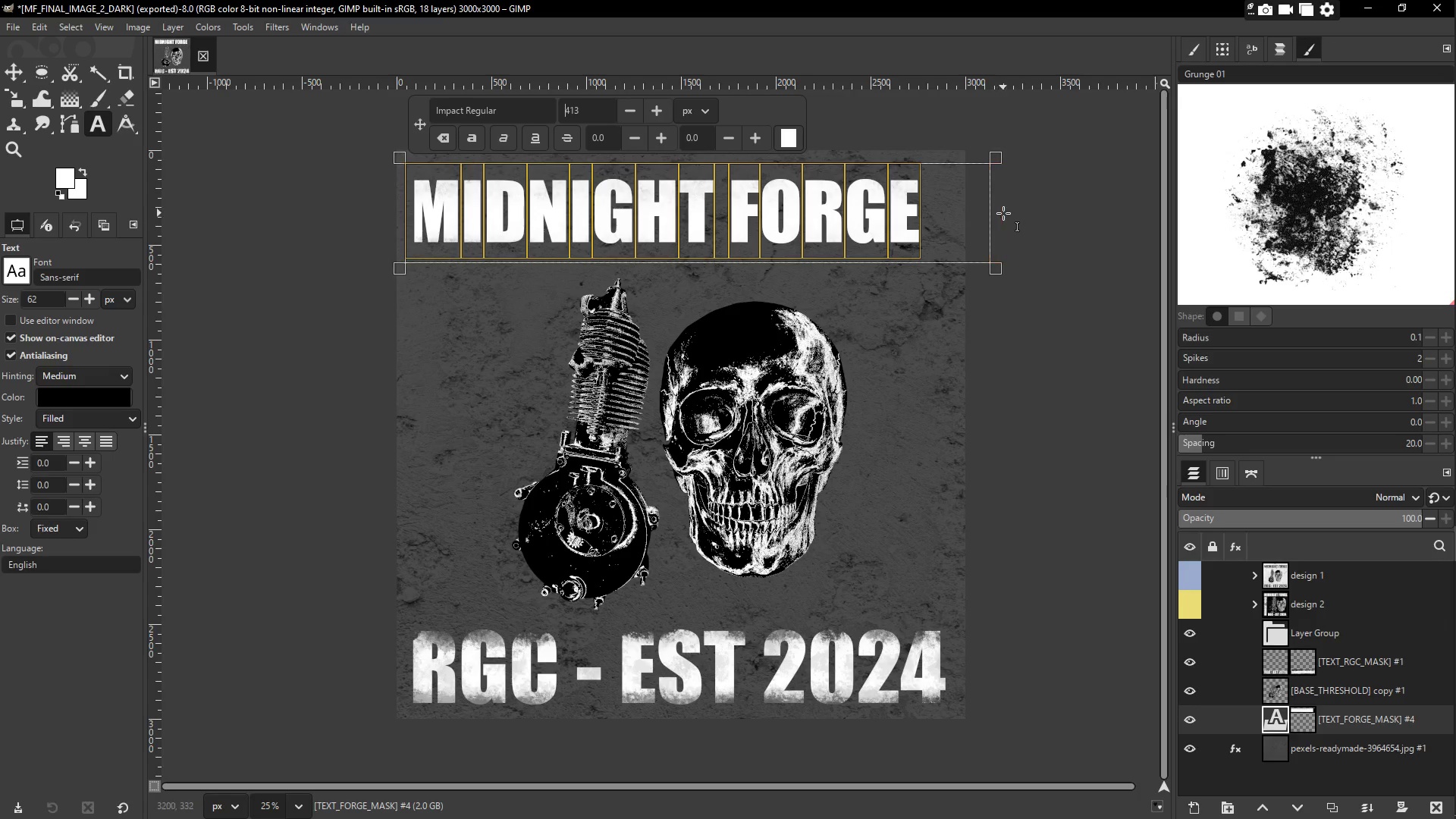 
left_click([1041, 206])
 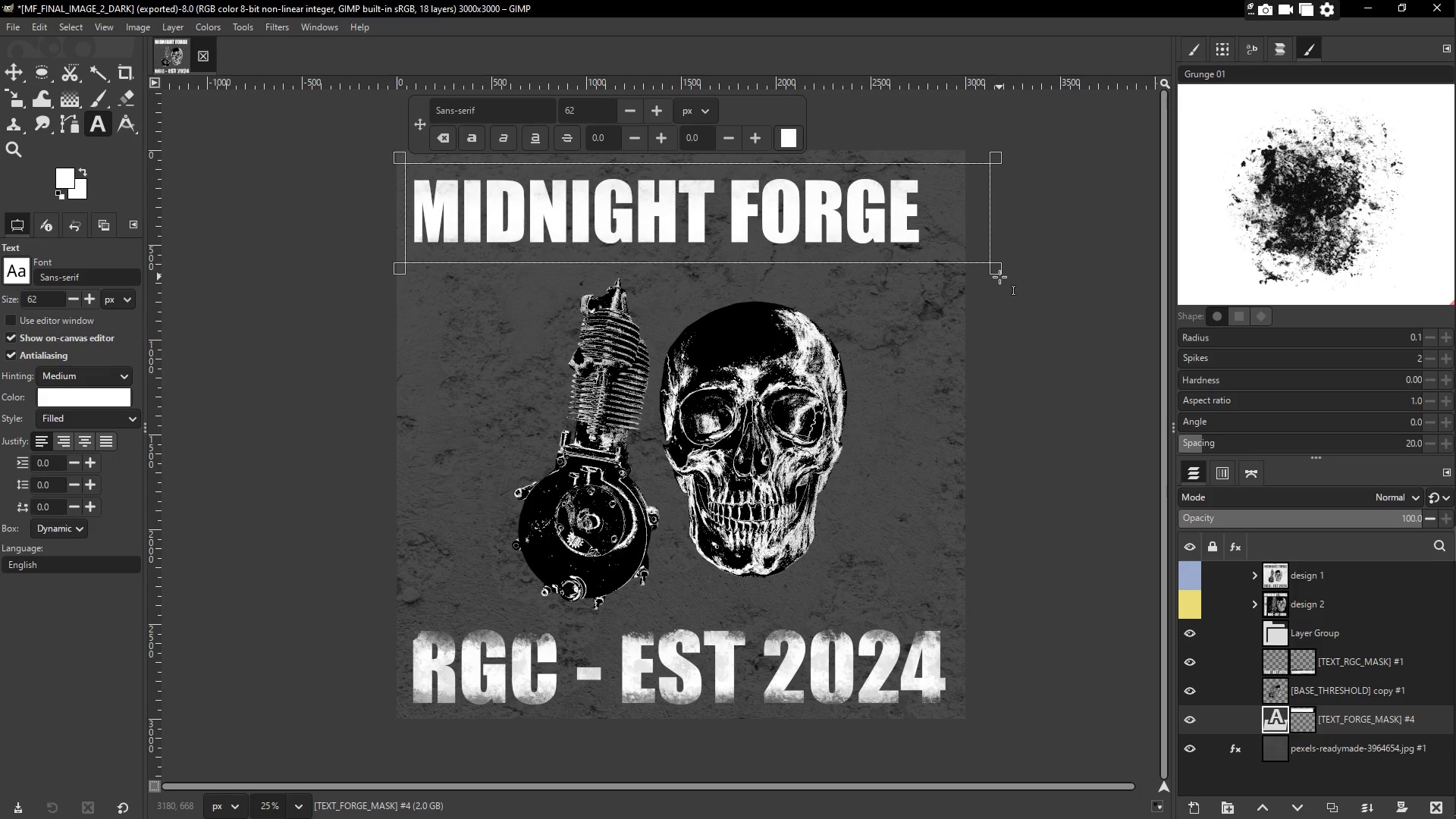 
left_click_drag(start_coordinate=[998, 272], to_coordinate=[935, 265])
 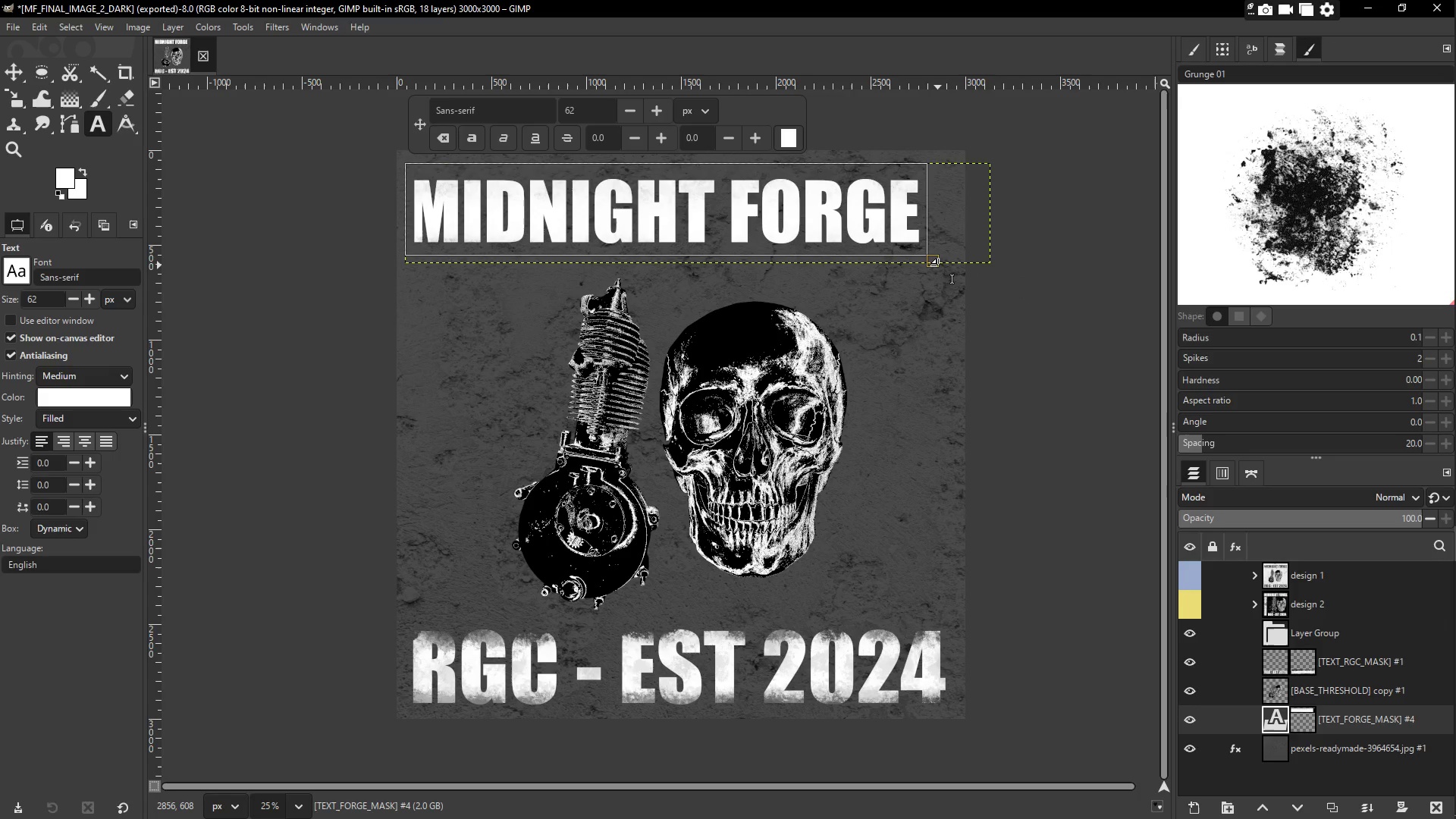 
key(Escape)
 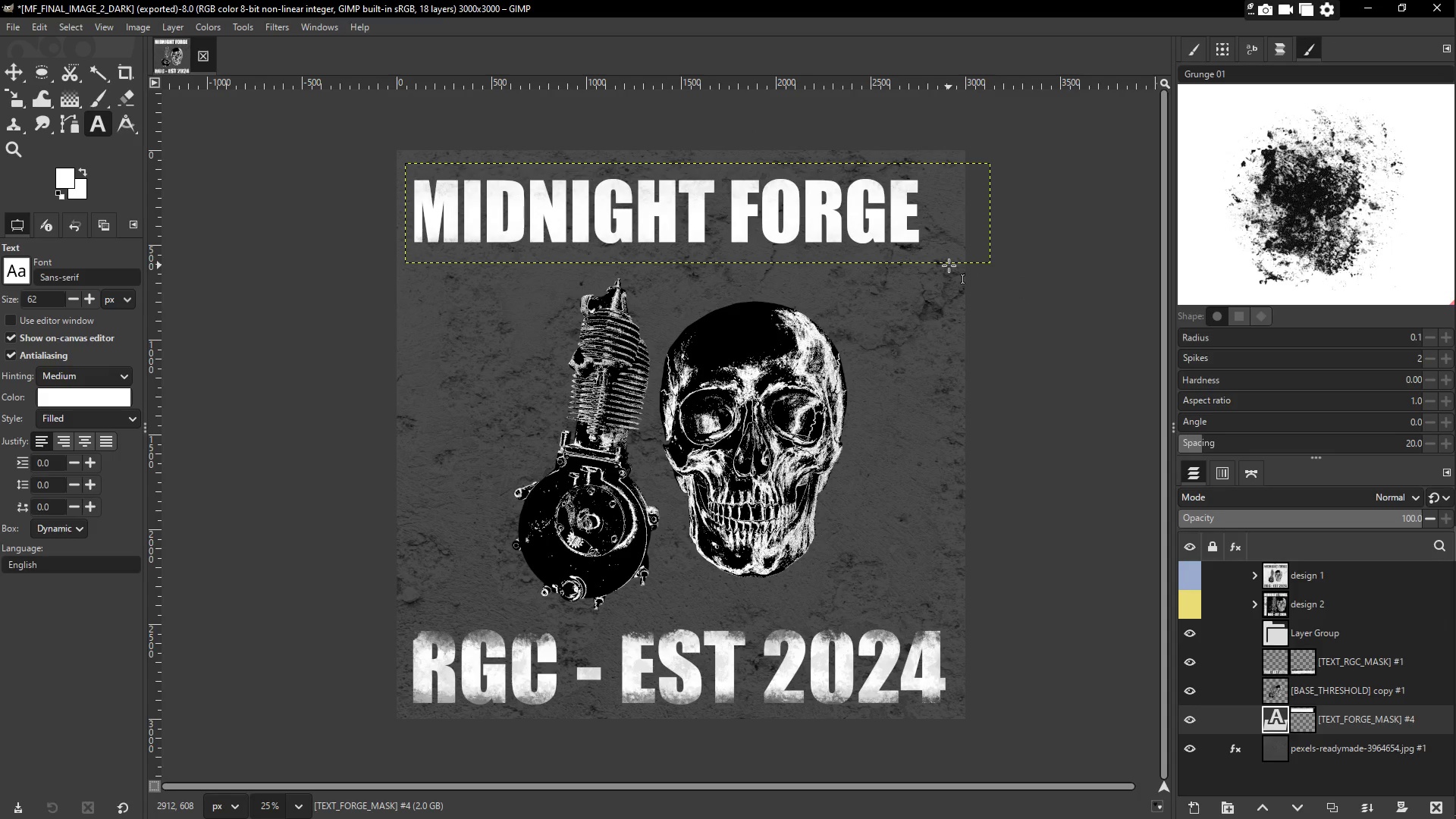 
hold_key(key=ShiftLeft, duration=0.31)
 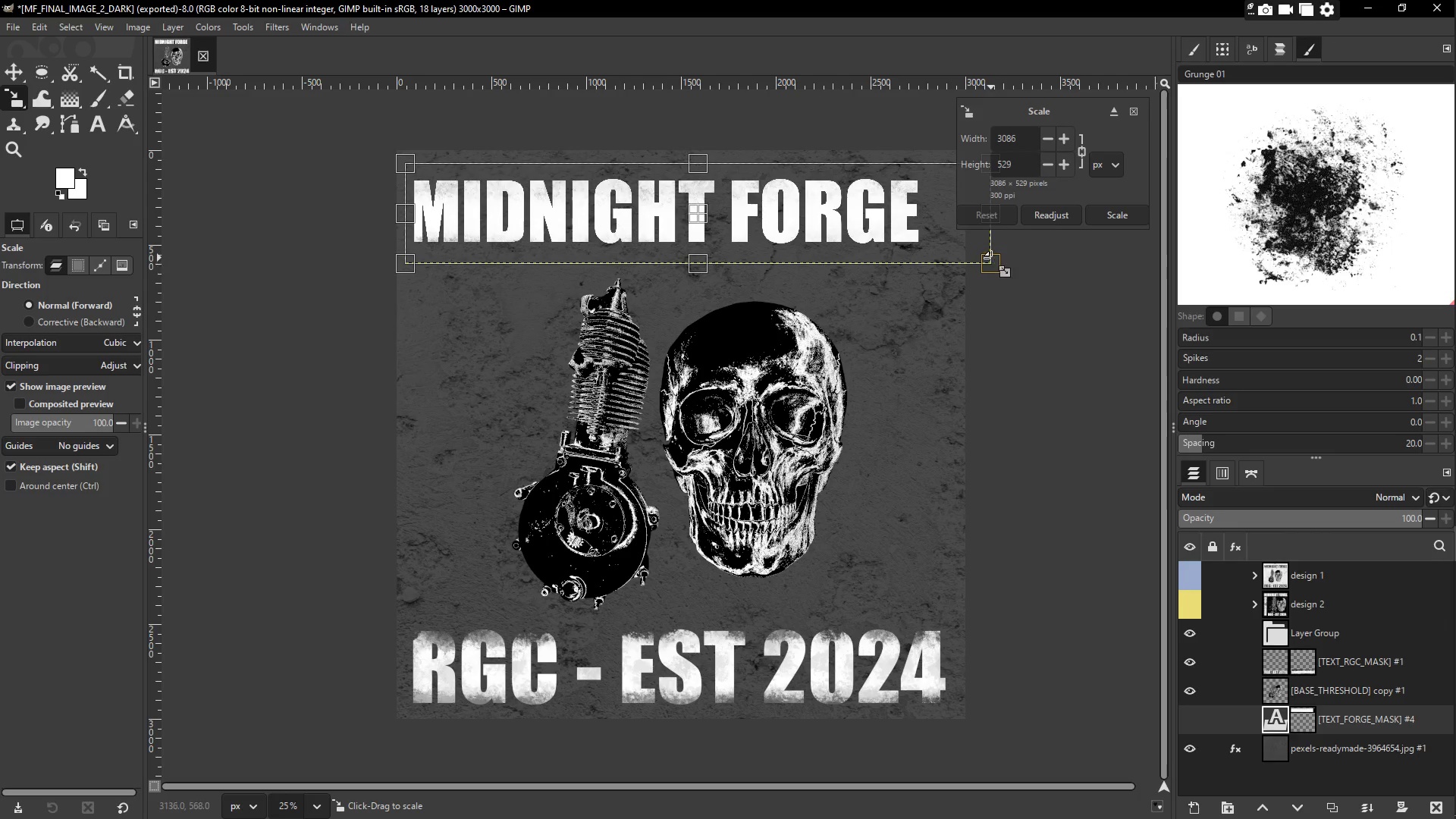 
key(S)
 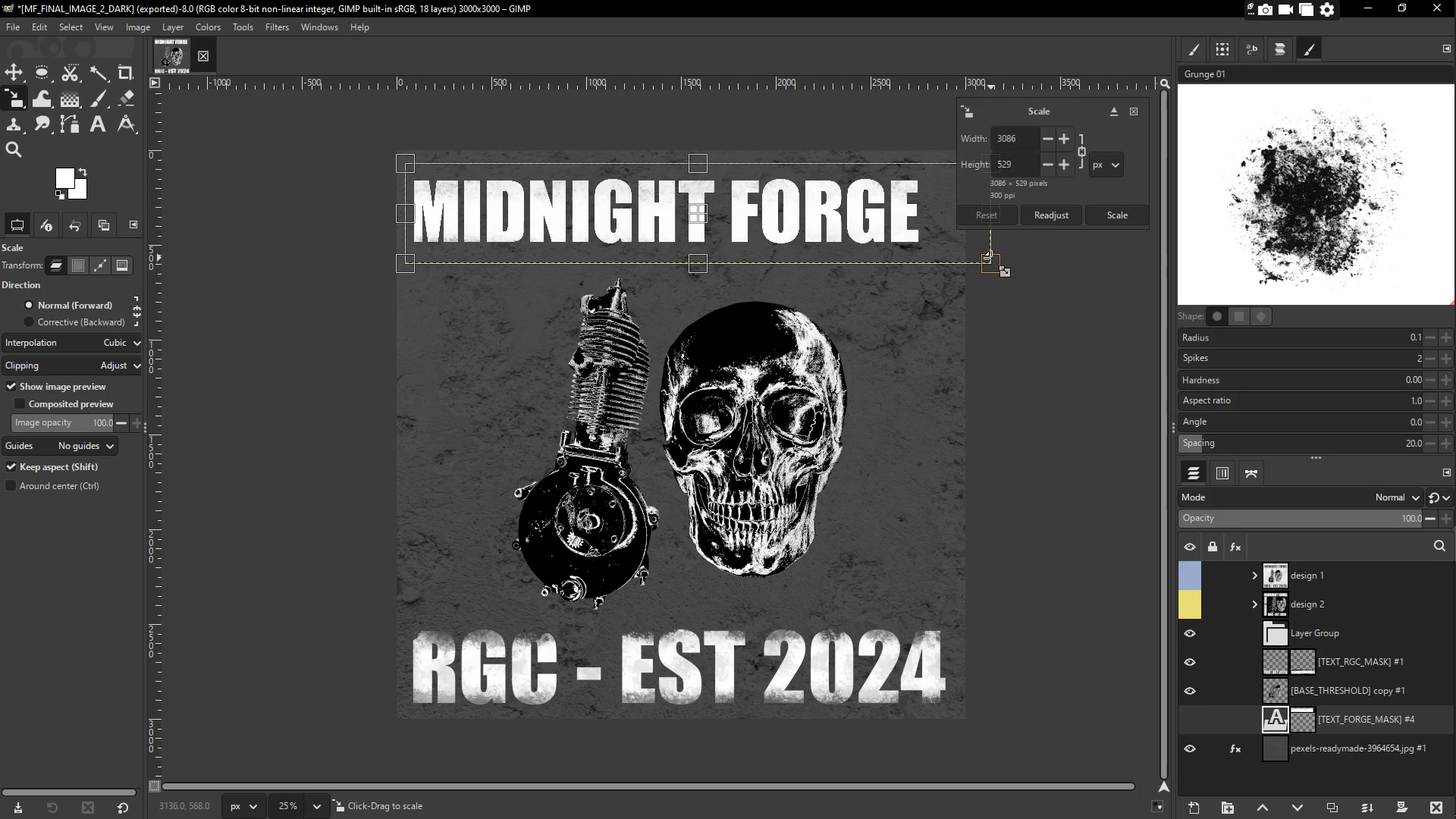 
left_click_drag(start_coordinate=[998, 265], to_coordinate=[1034, 295])
 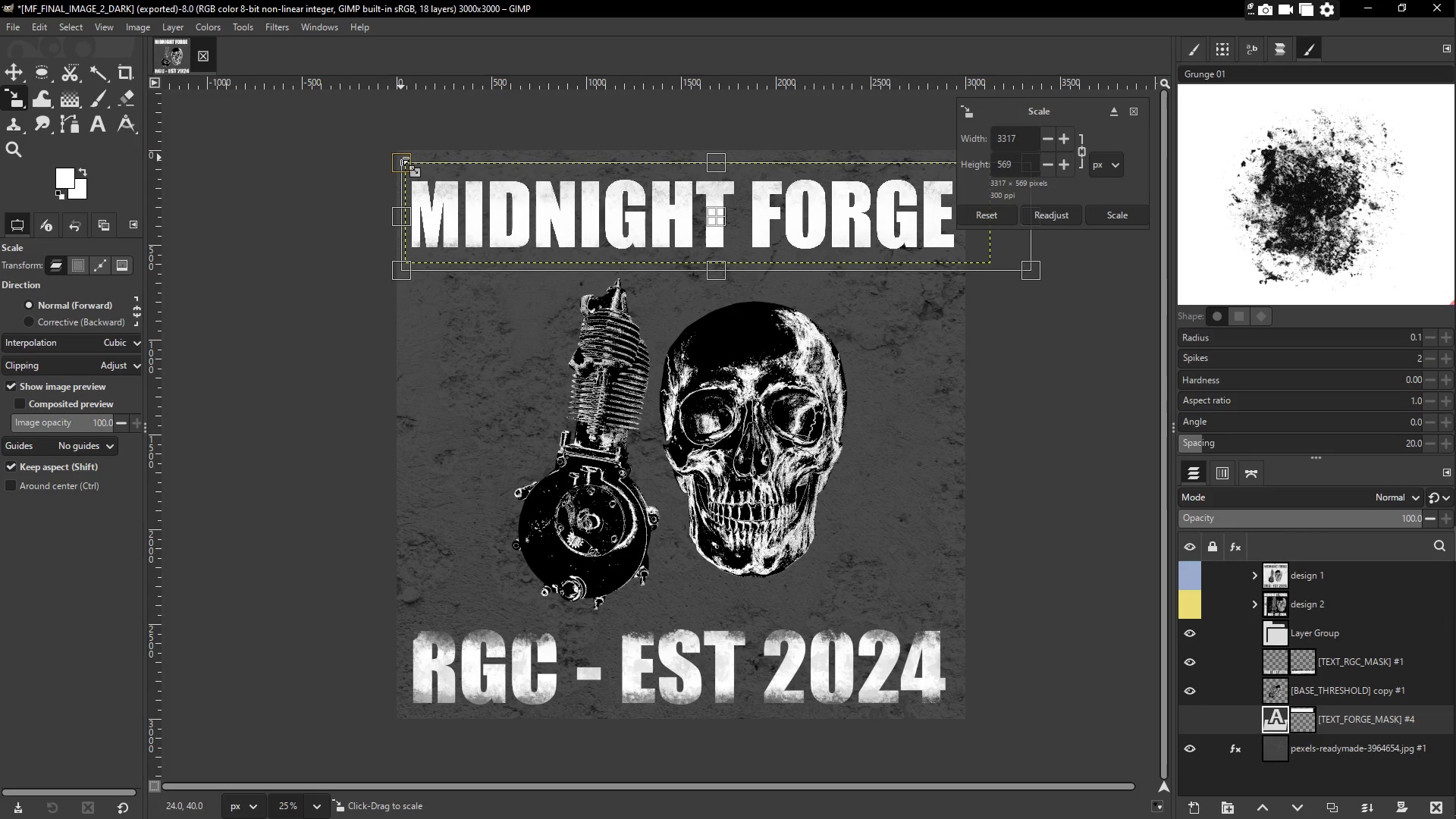 
key(Enter)
 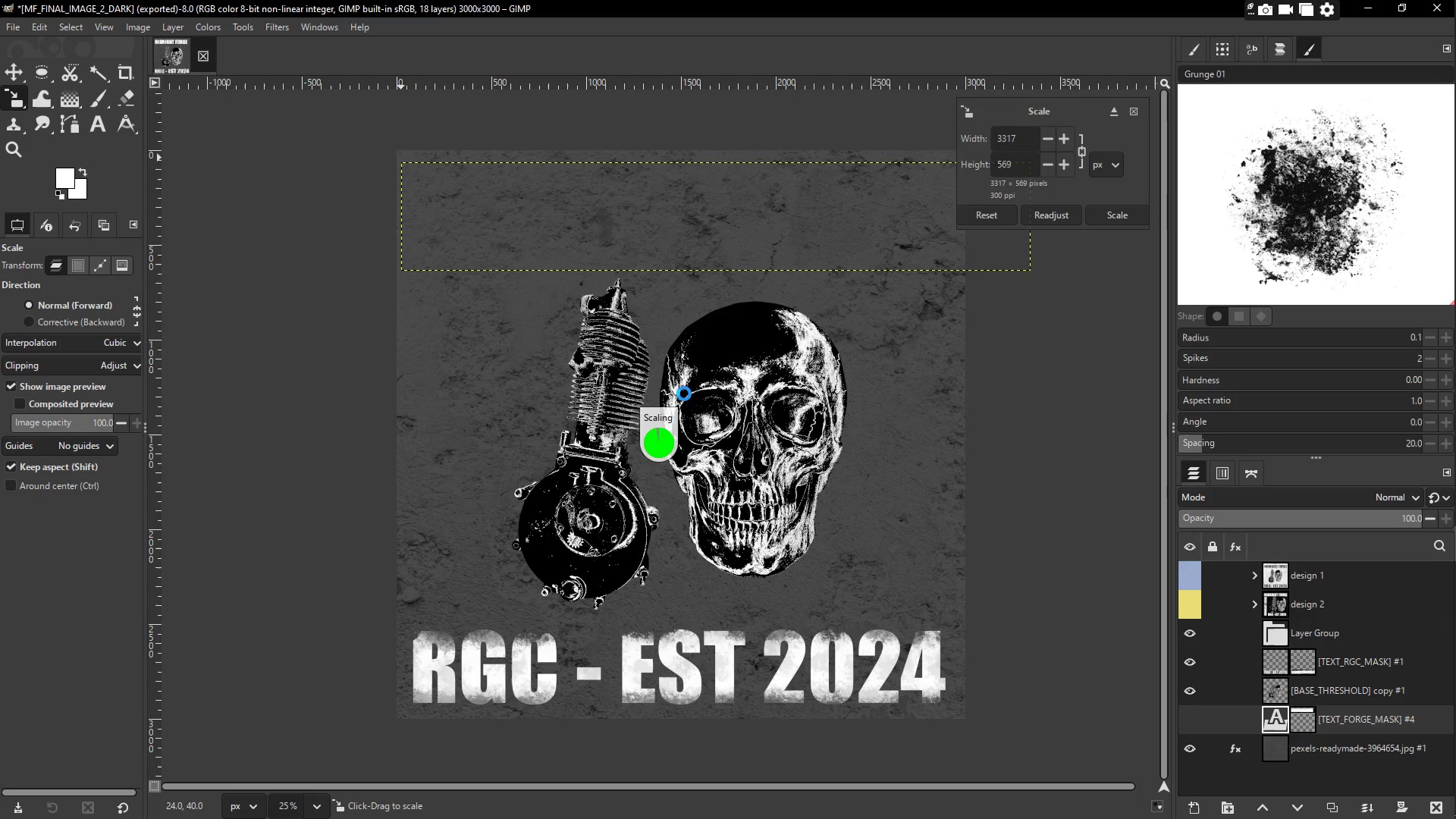 
wait(10.72)
 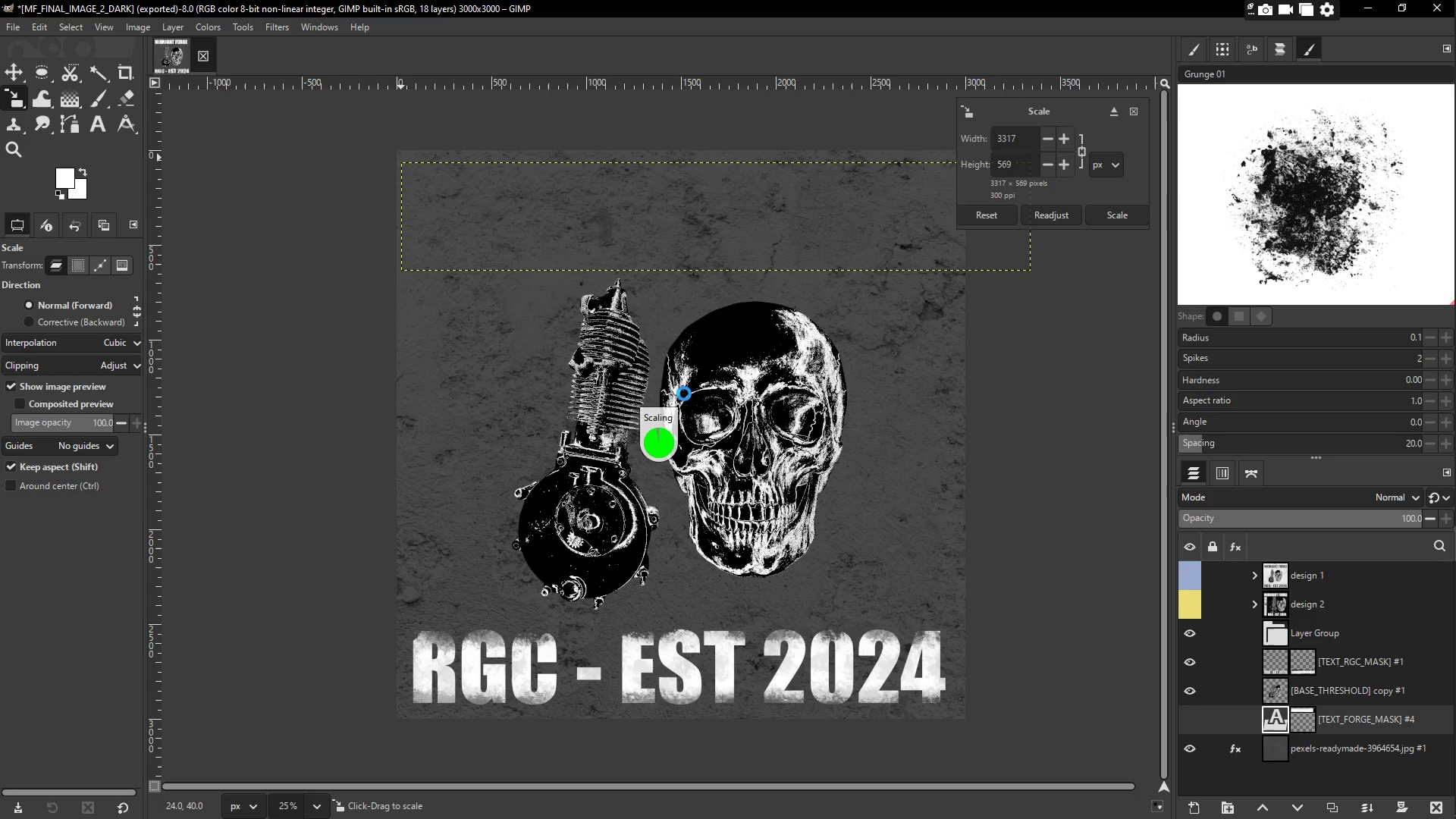 
left_click([1345, 690])
 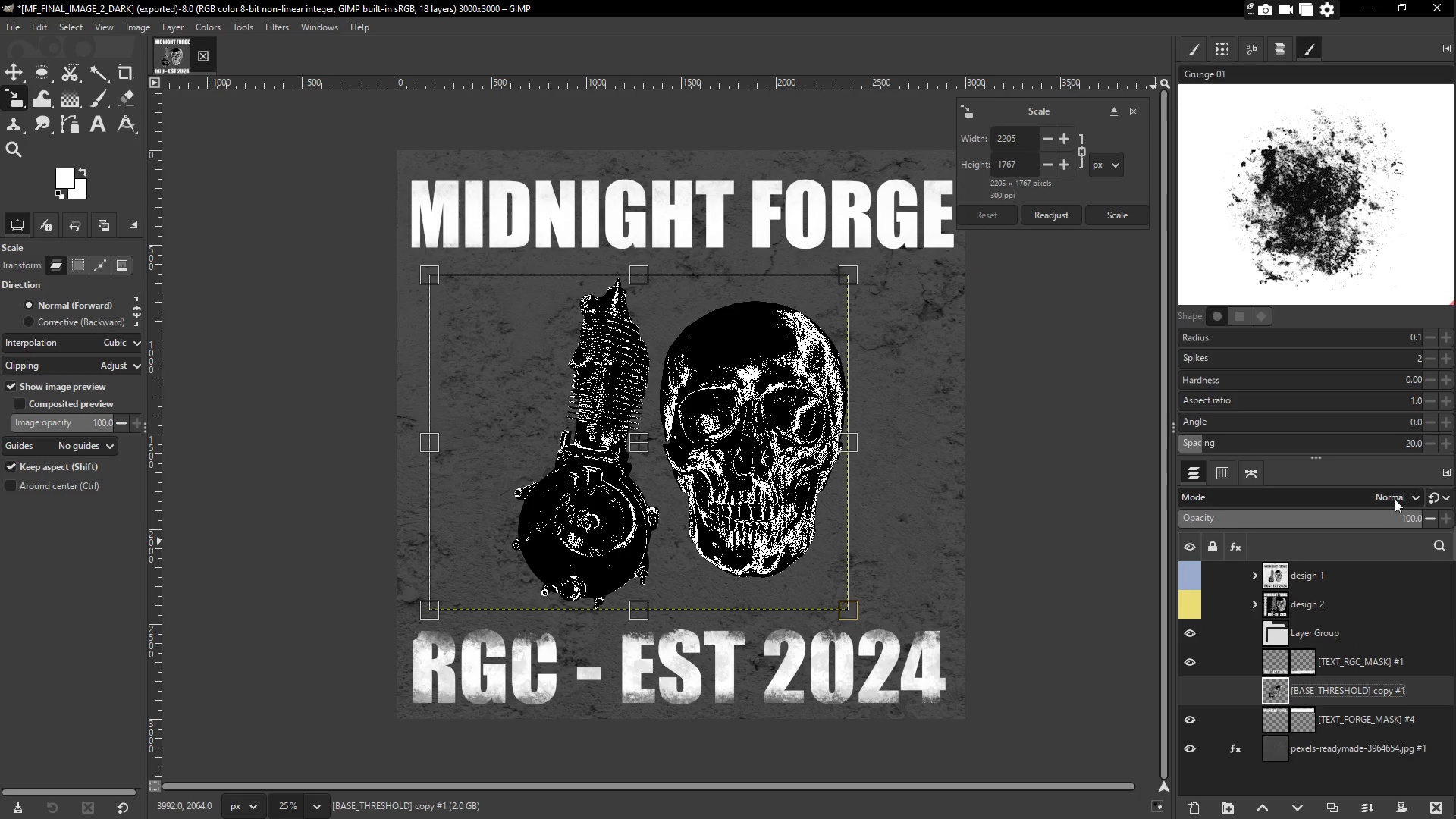 
left_click([1414, 491])
 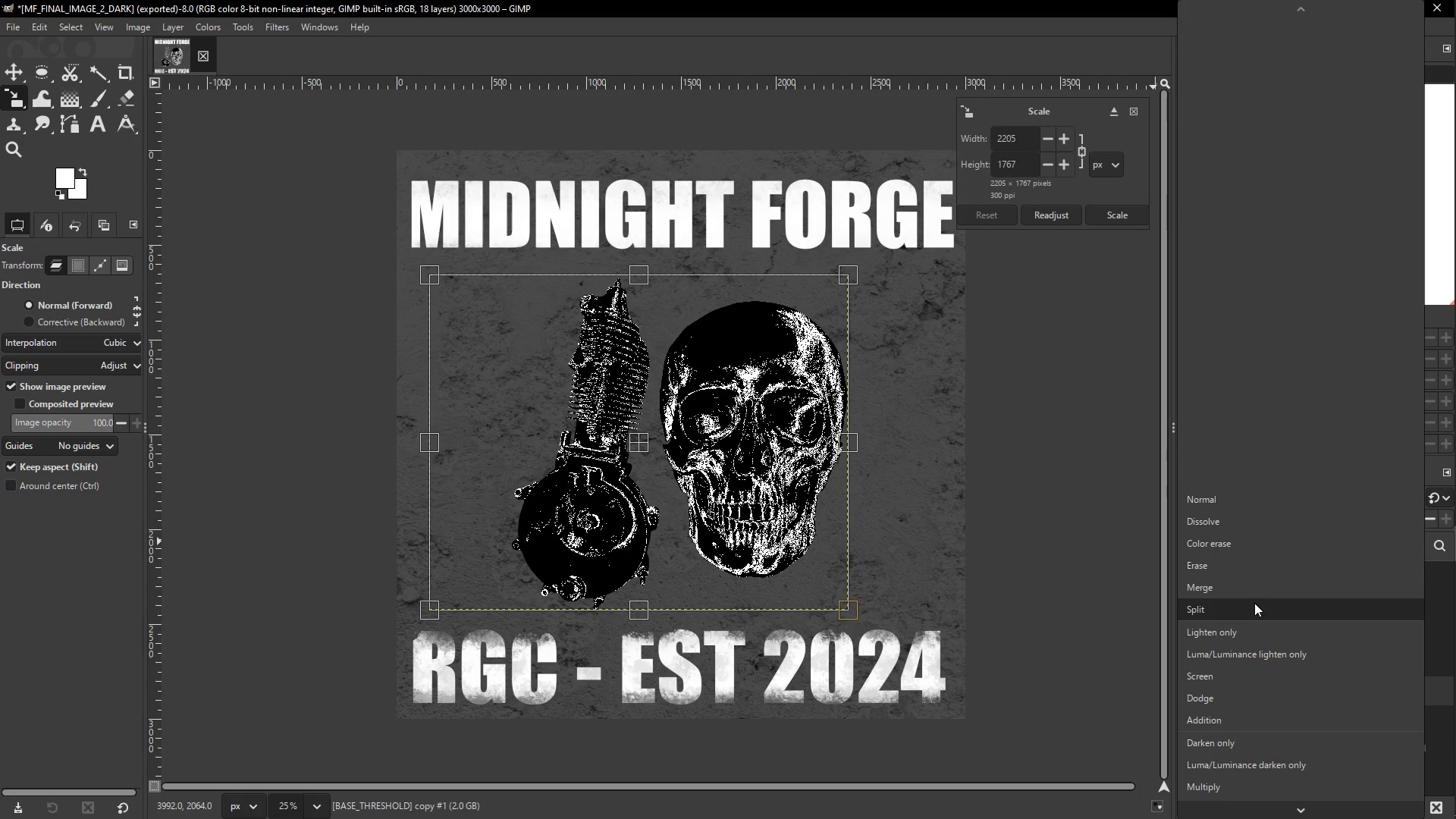 
left_click([1247, 607])
 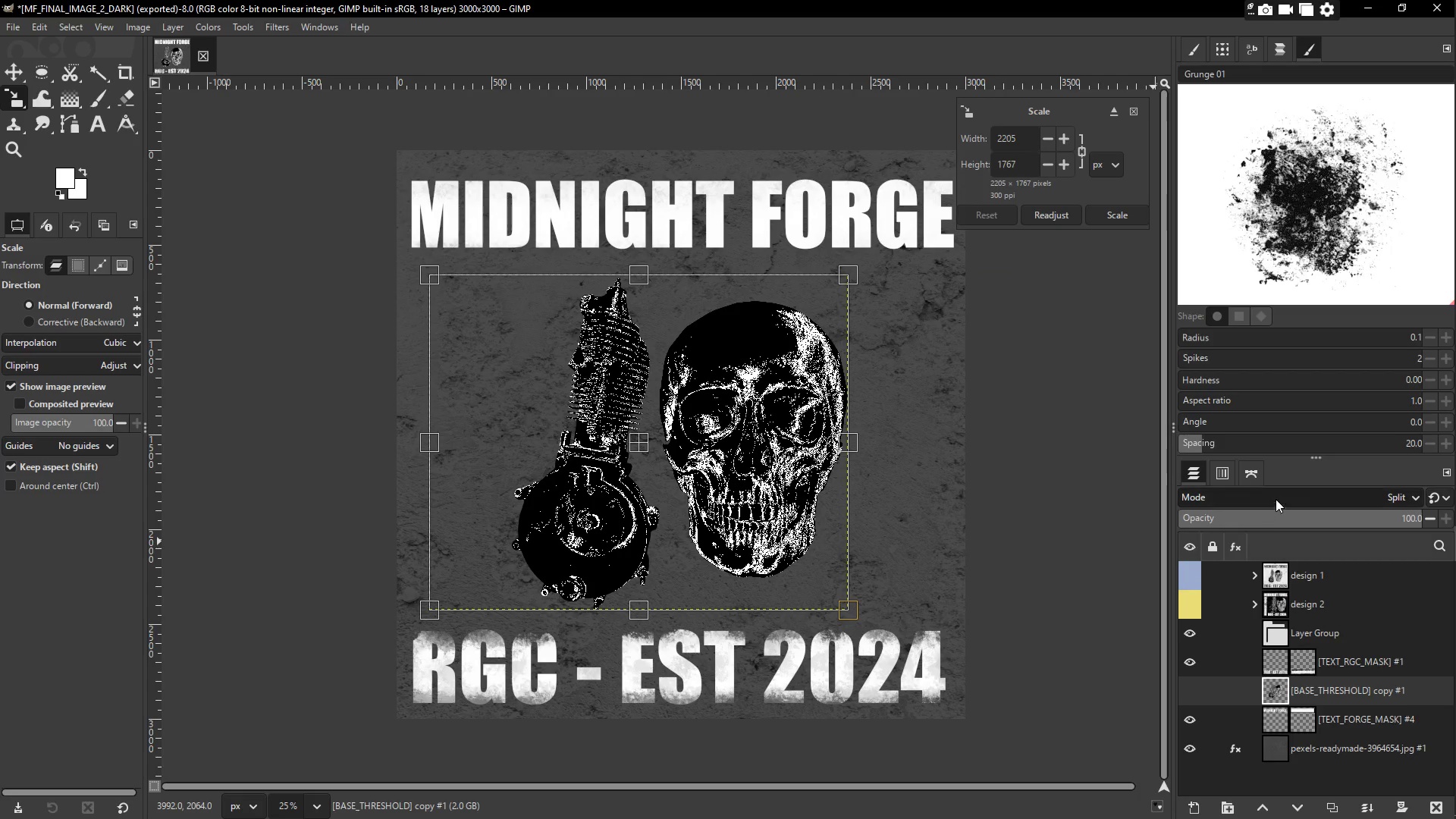 
left_click([1276, 498])
 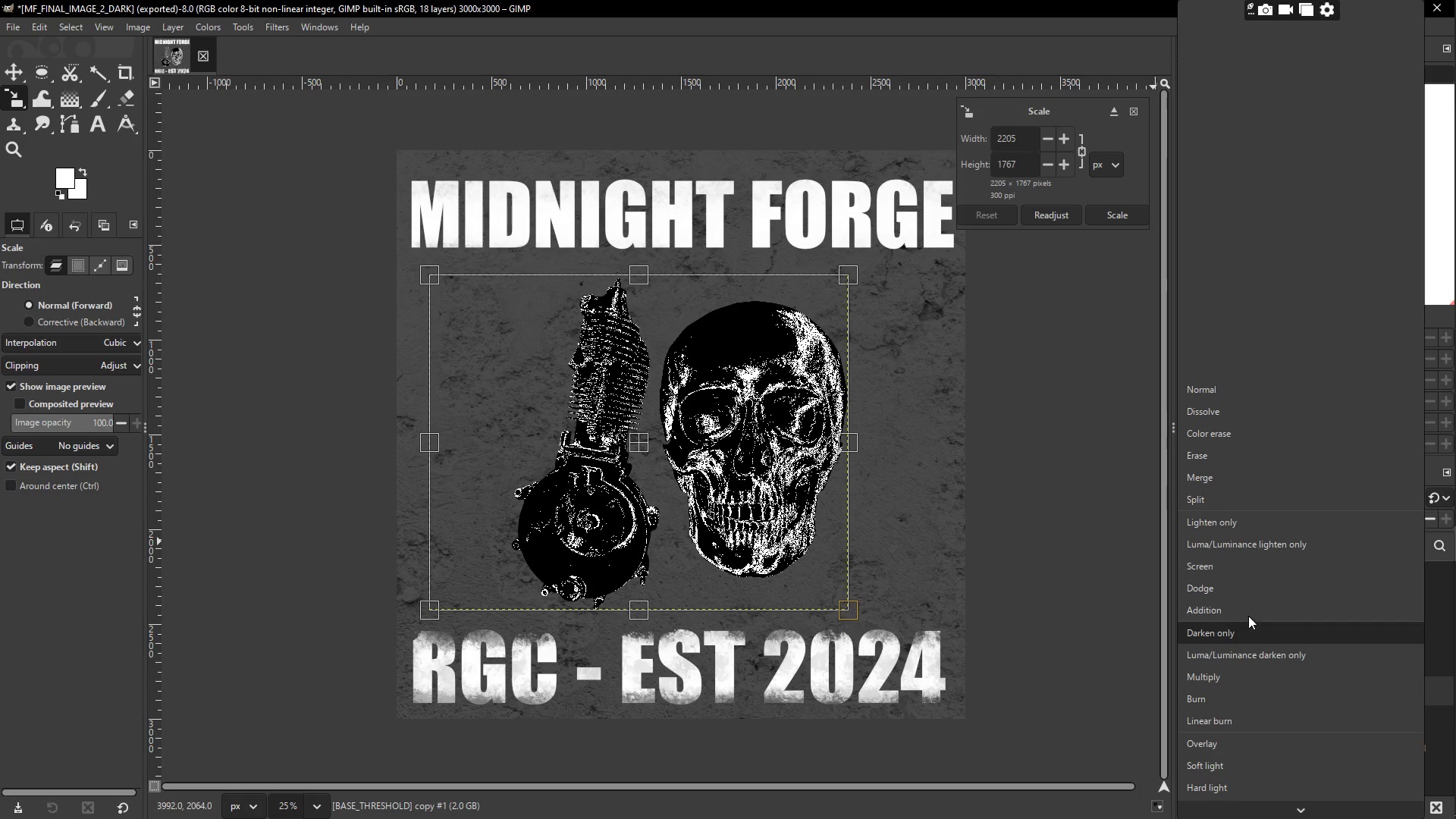 
left_click([1246, 607])
 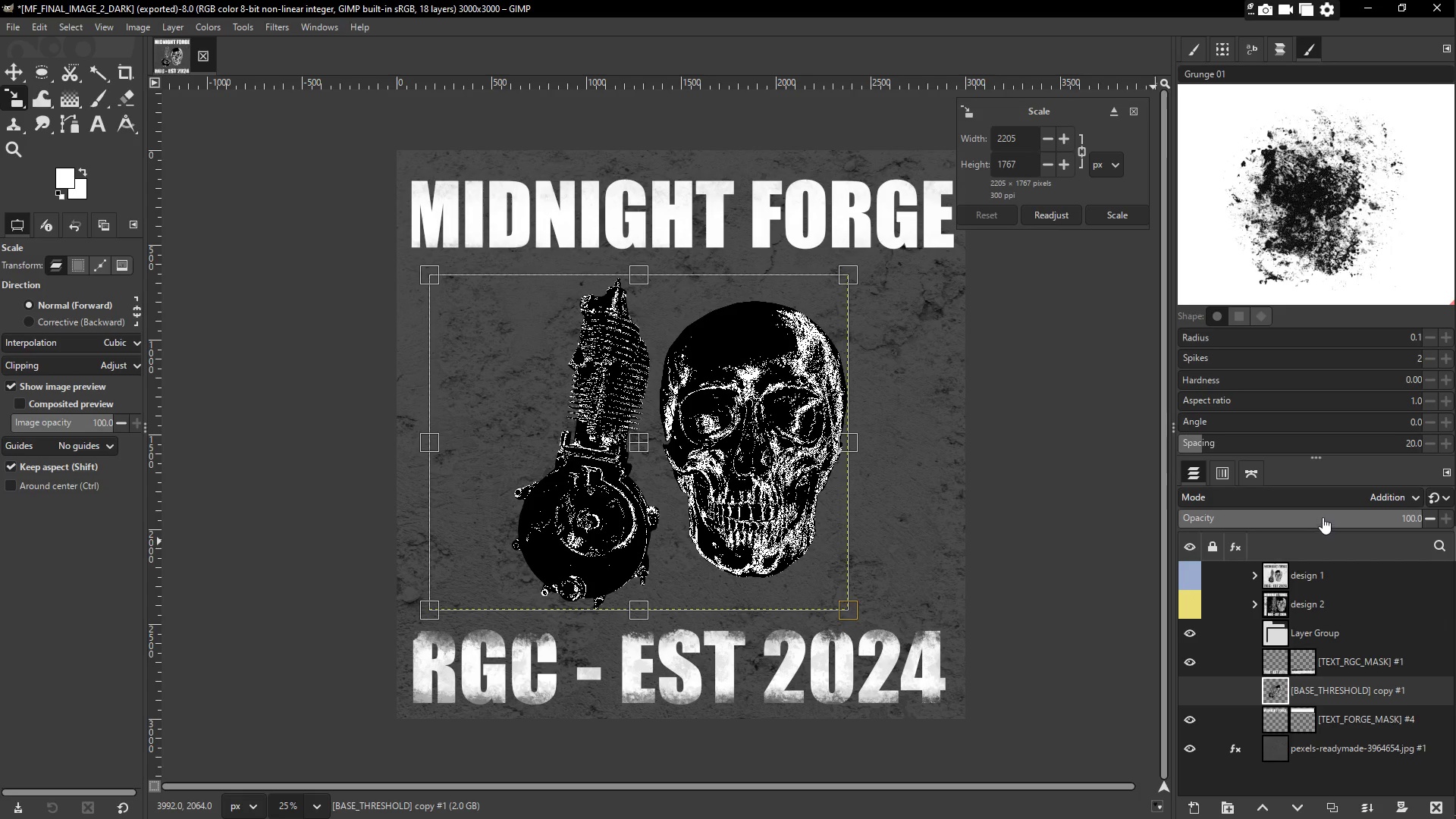 
left_click([1333, 497])
 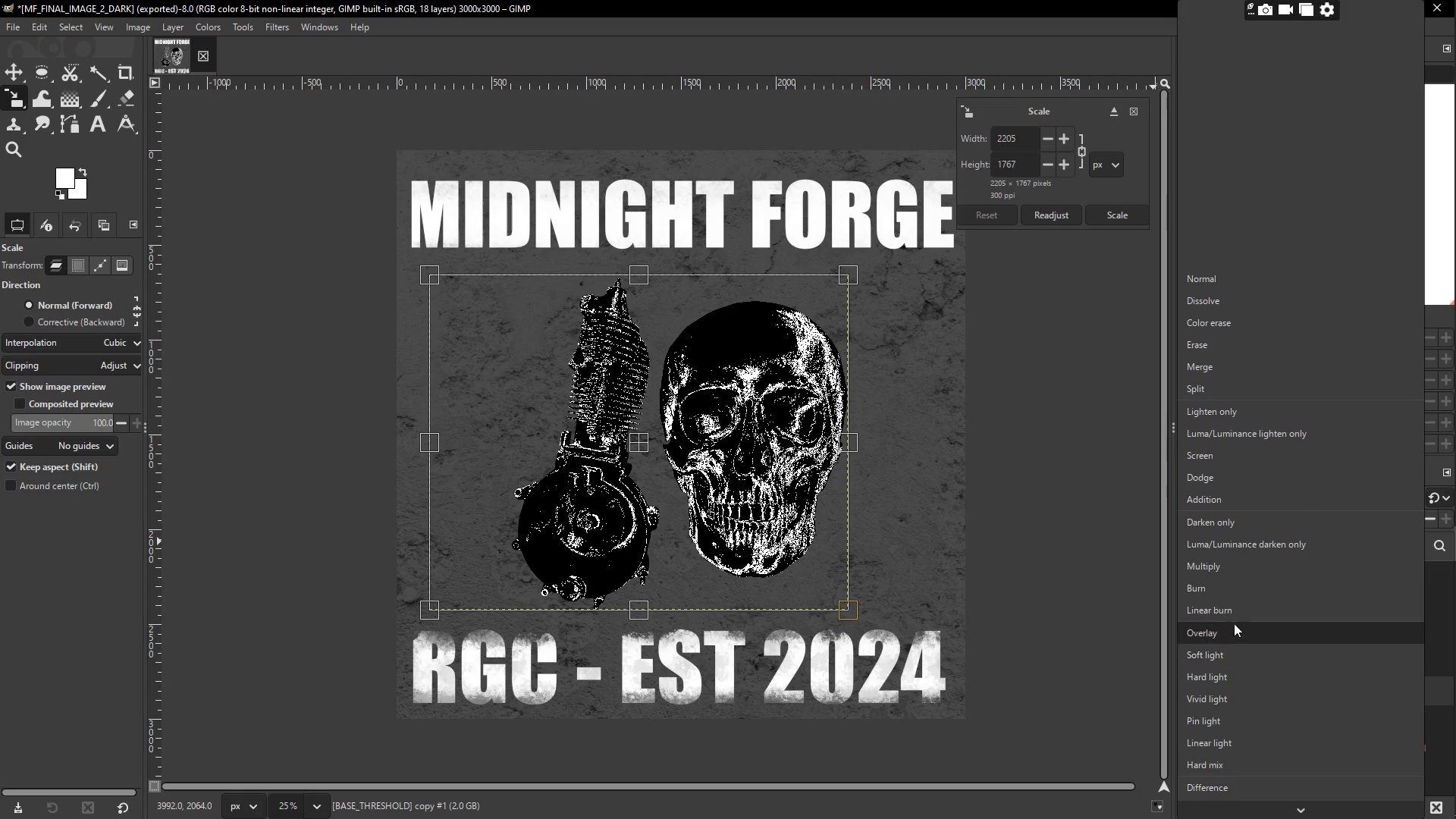 
left_click([1237, 627])
 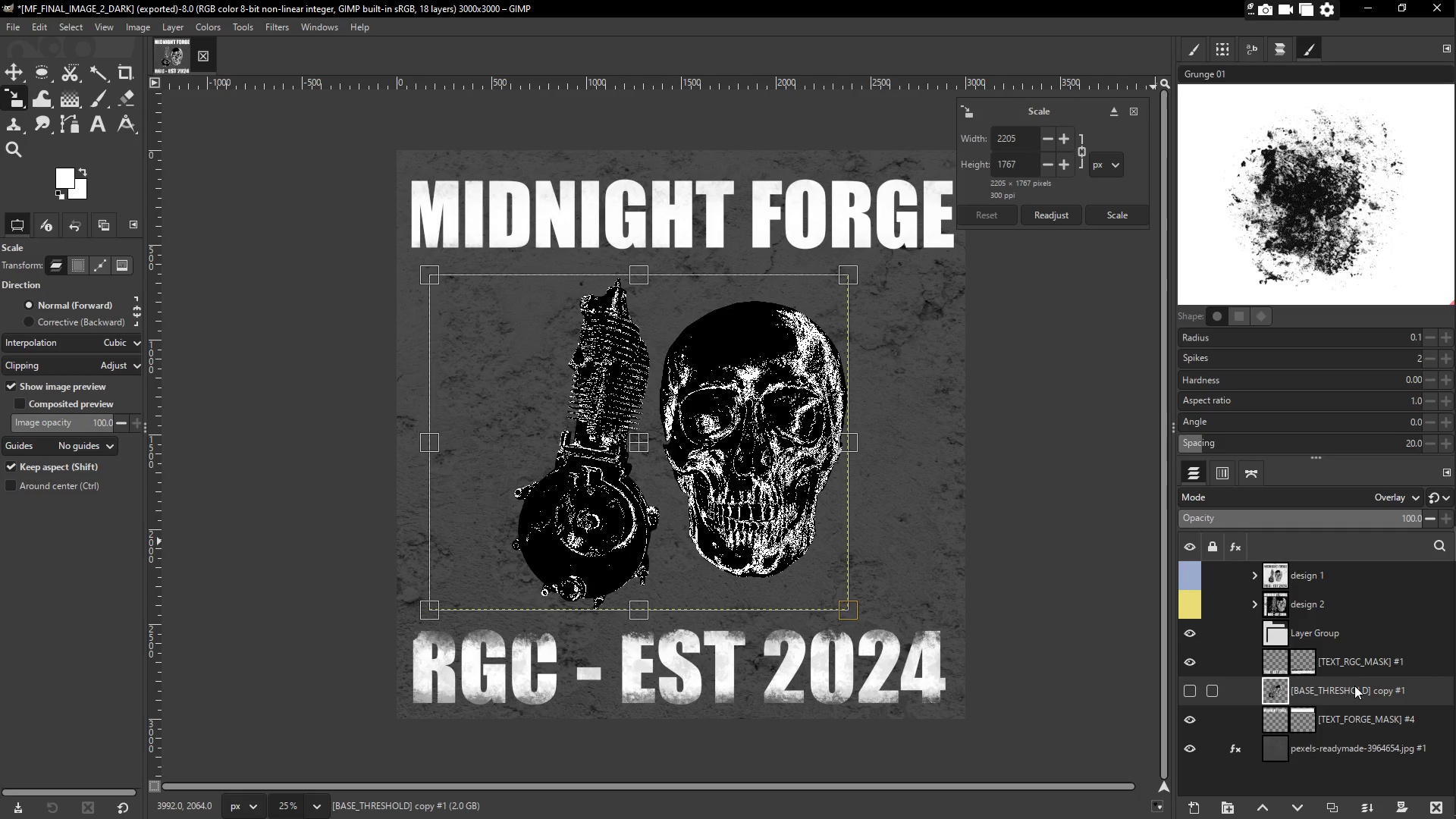 
left_click_drag(start_coordinate=[1355, 688], to_coordinate=[1348, 650])
 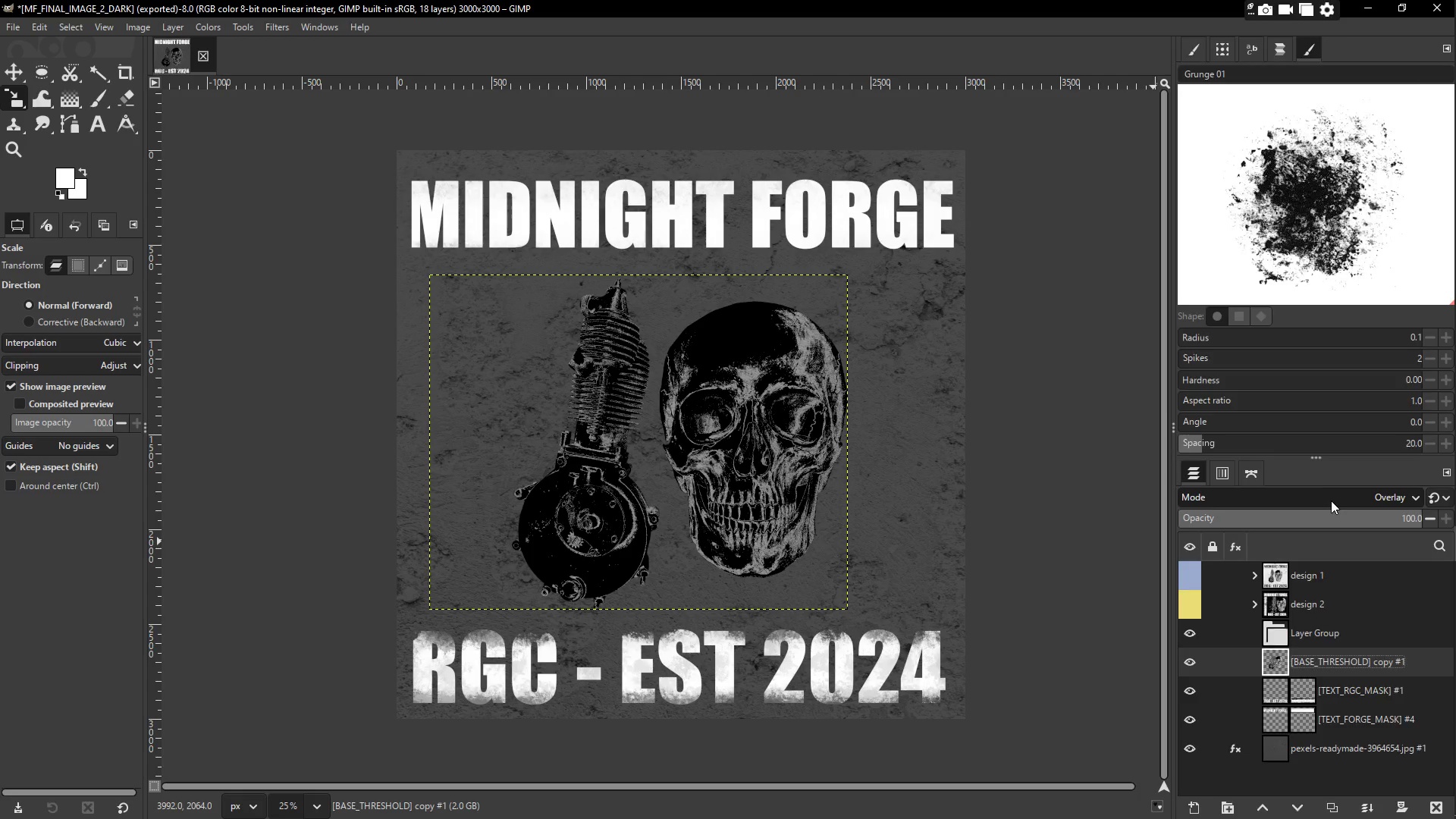 
left_click([1260, 518])
 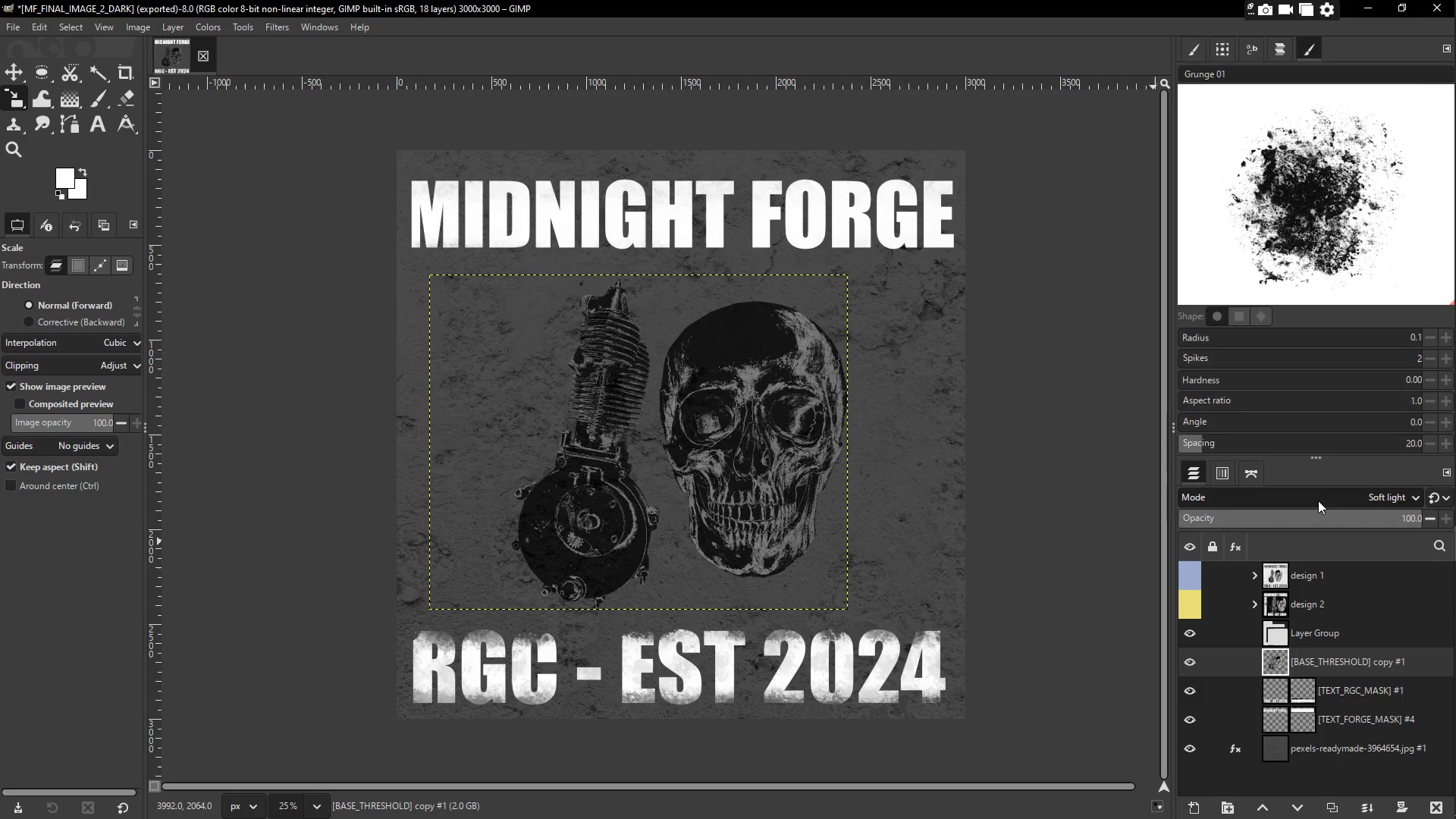 
left_click([1214, 300])
 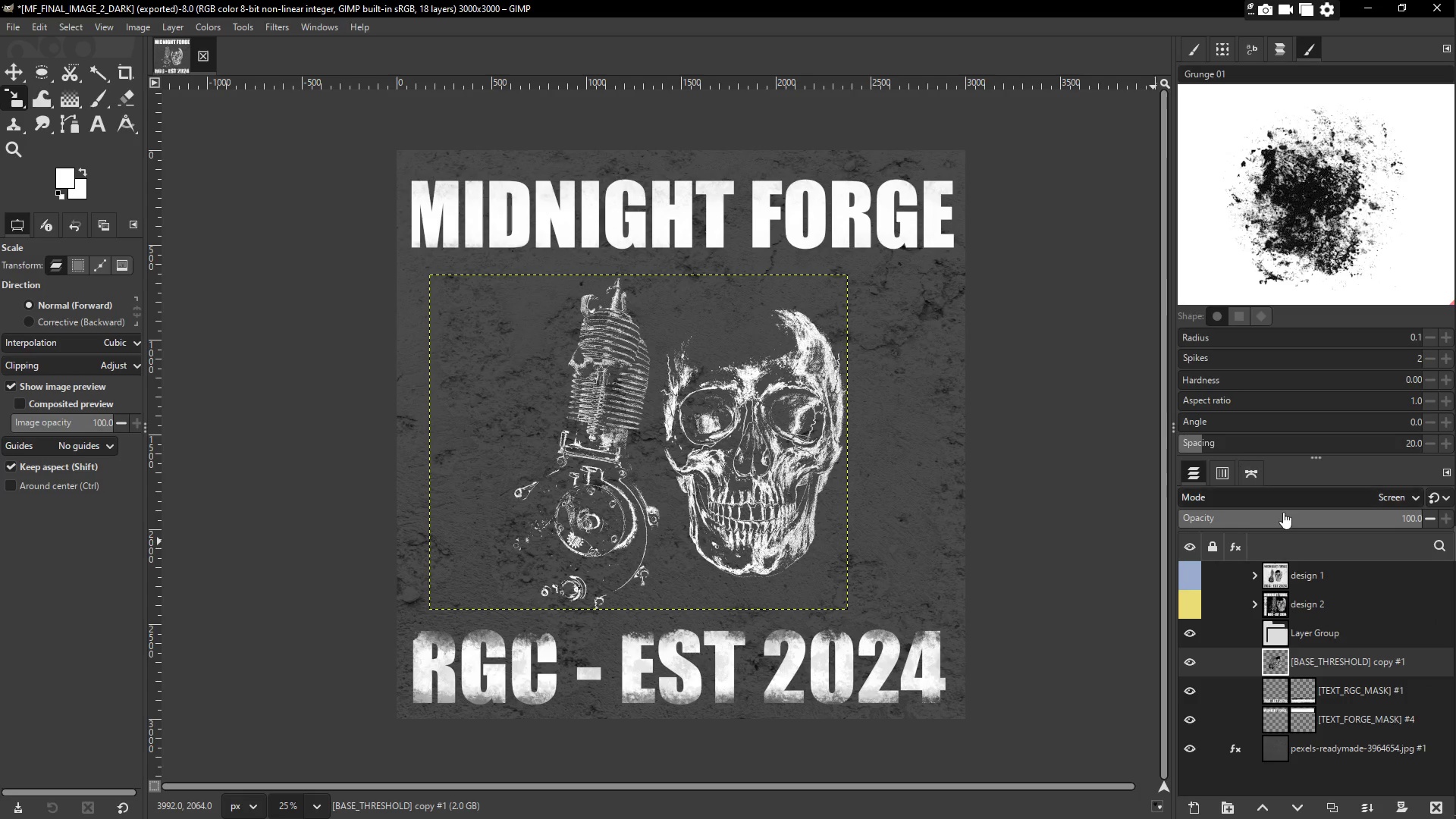 
left_click([1292, 495])
 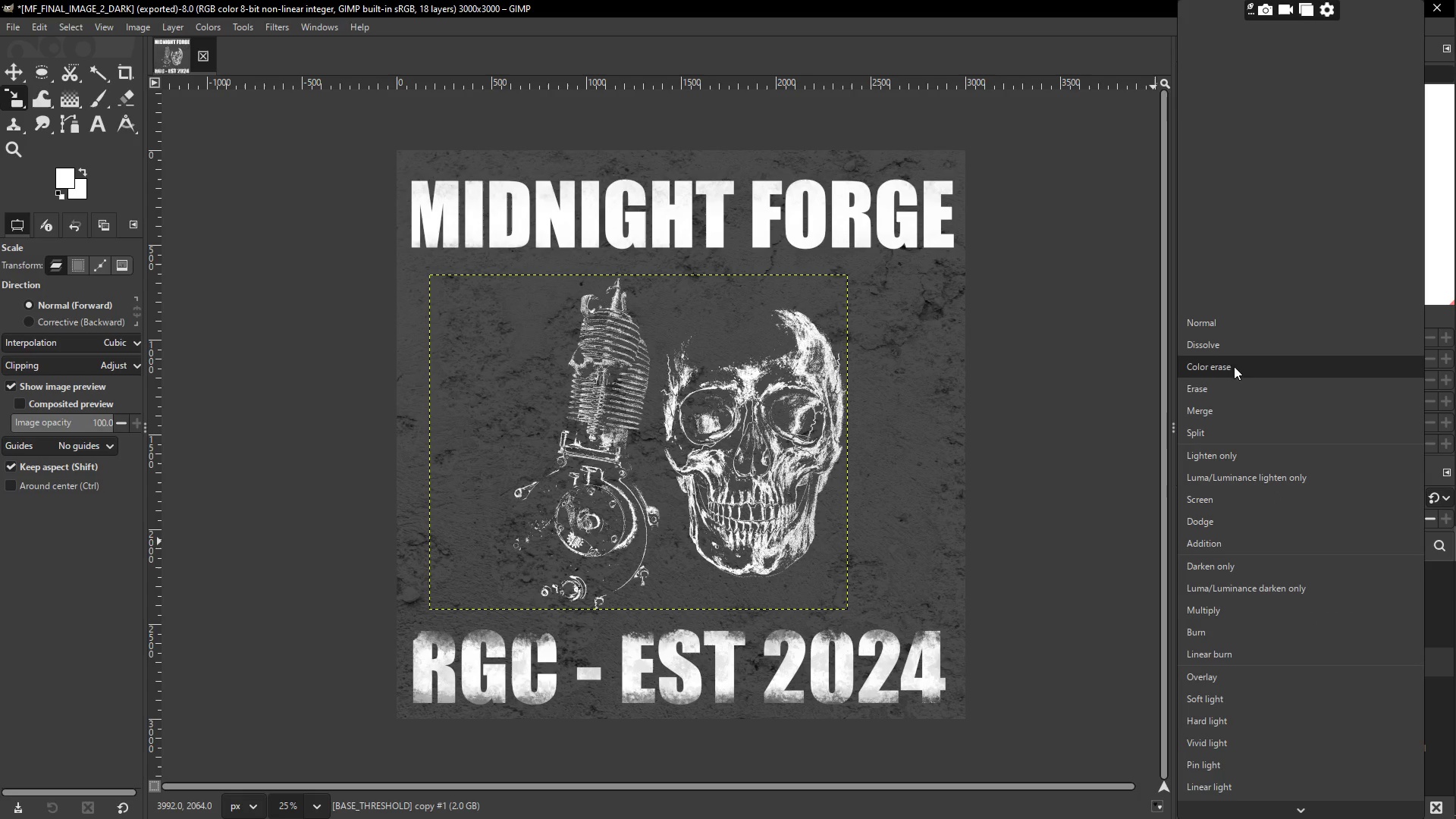 
left_click([1230, 363])
 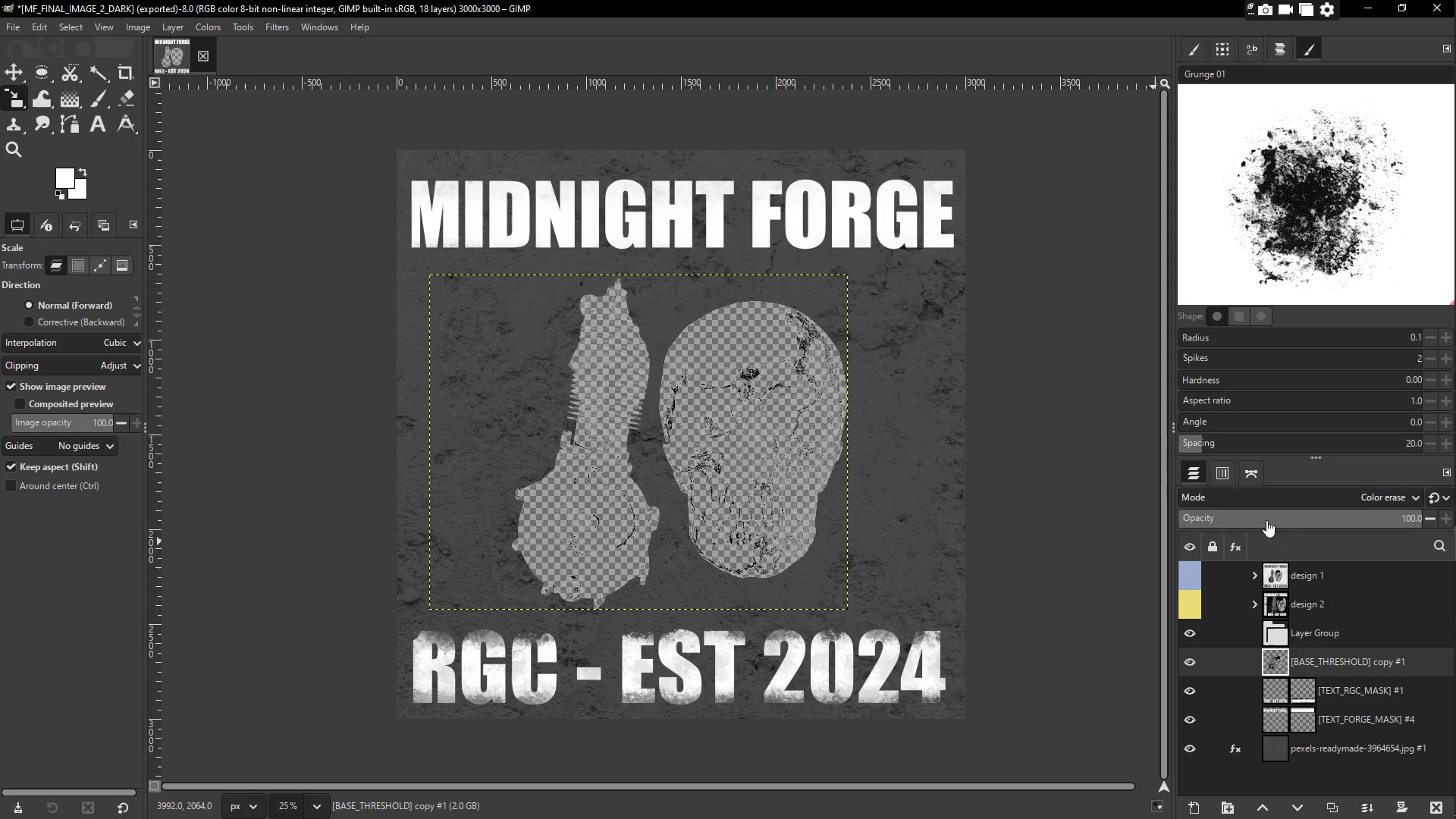 
left_click([1271, 497])
 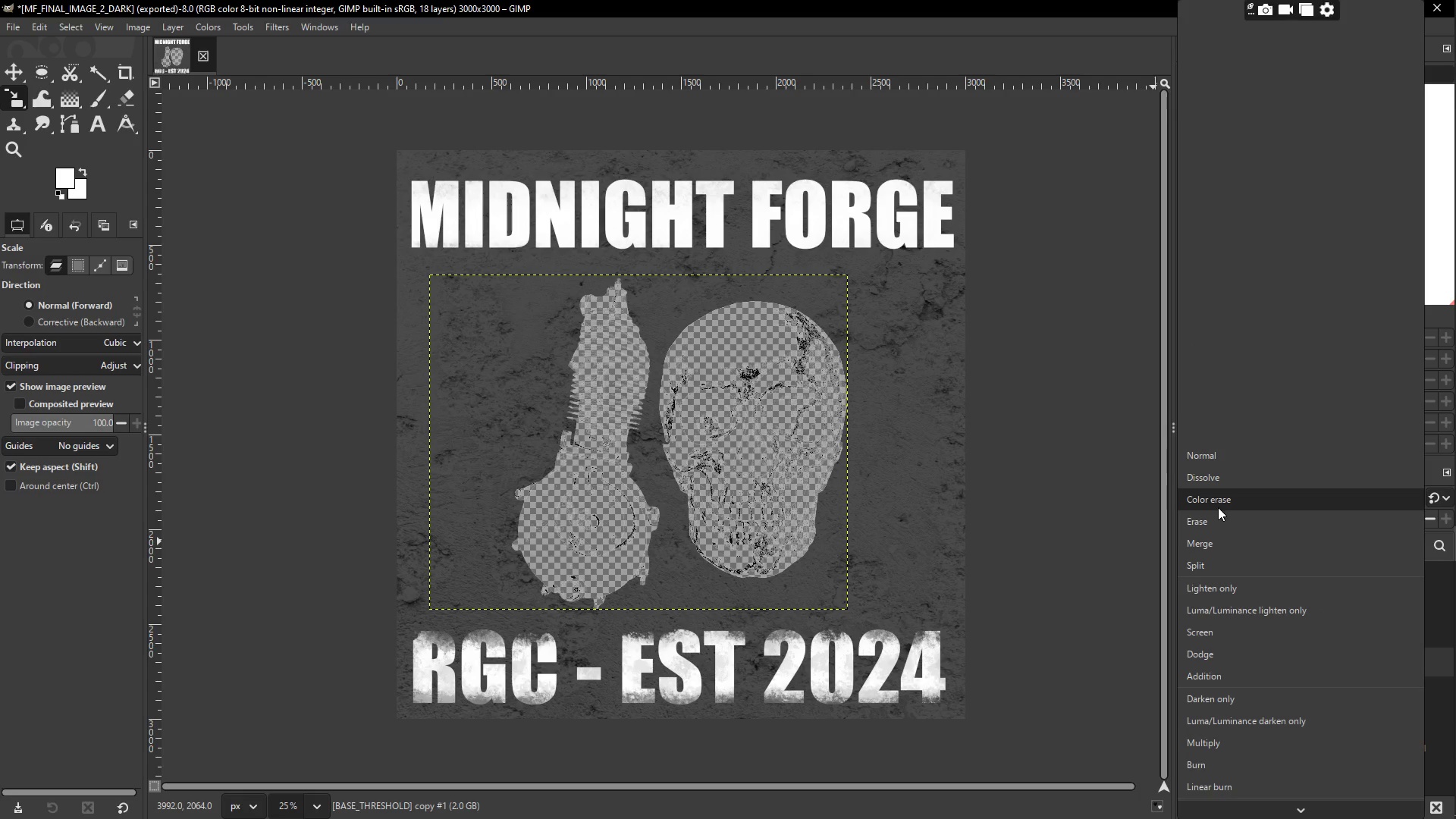 
left_click([1218, 520])
 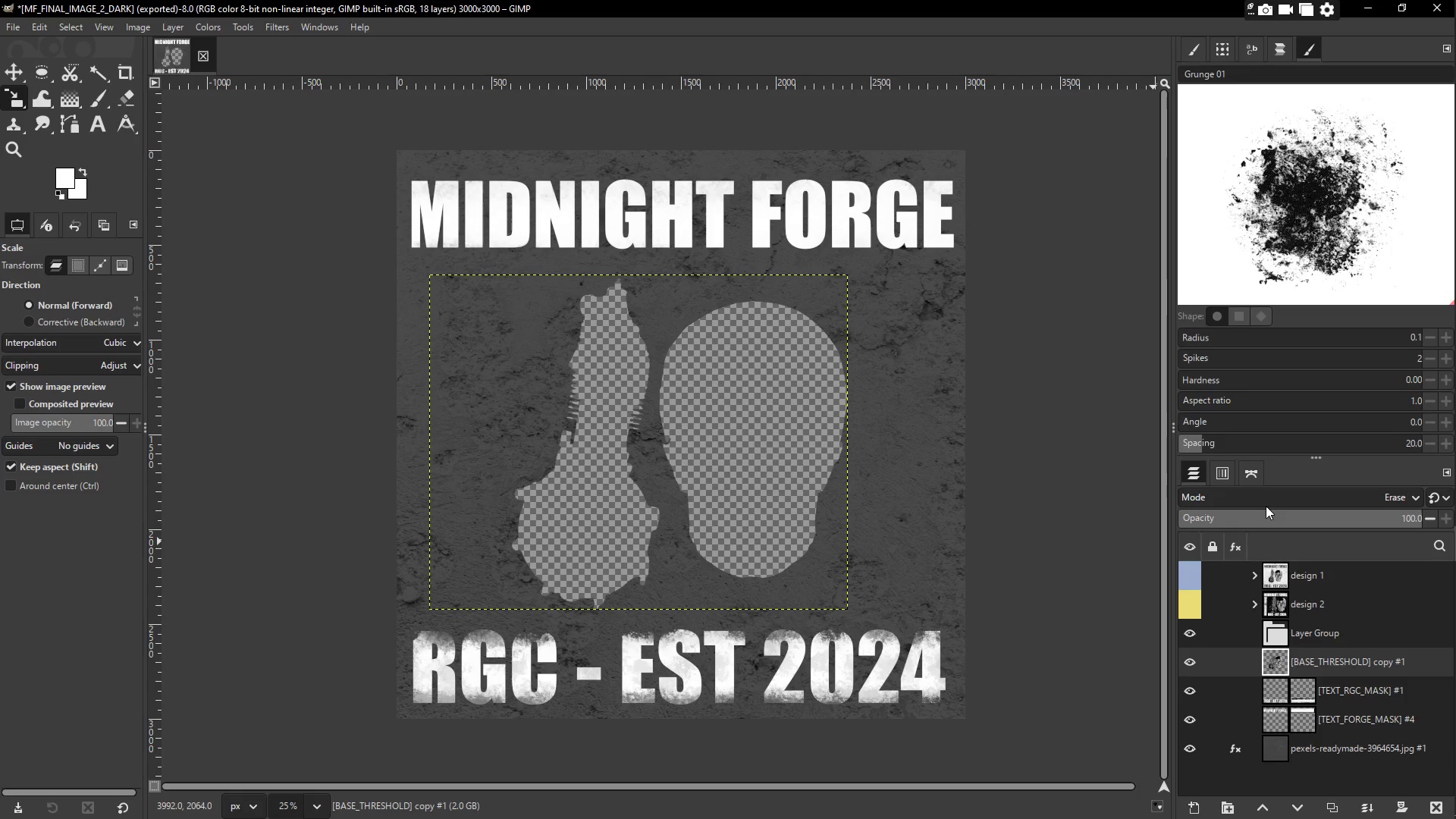 
left_click([1271, 497])
 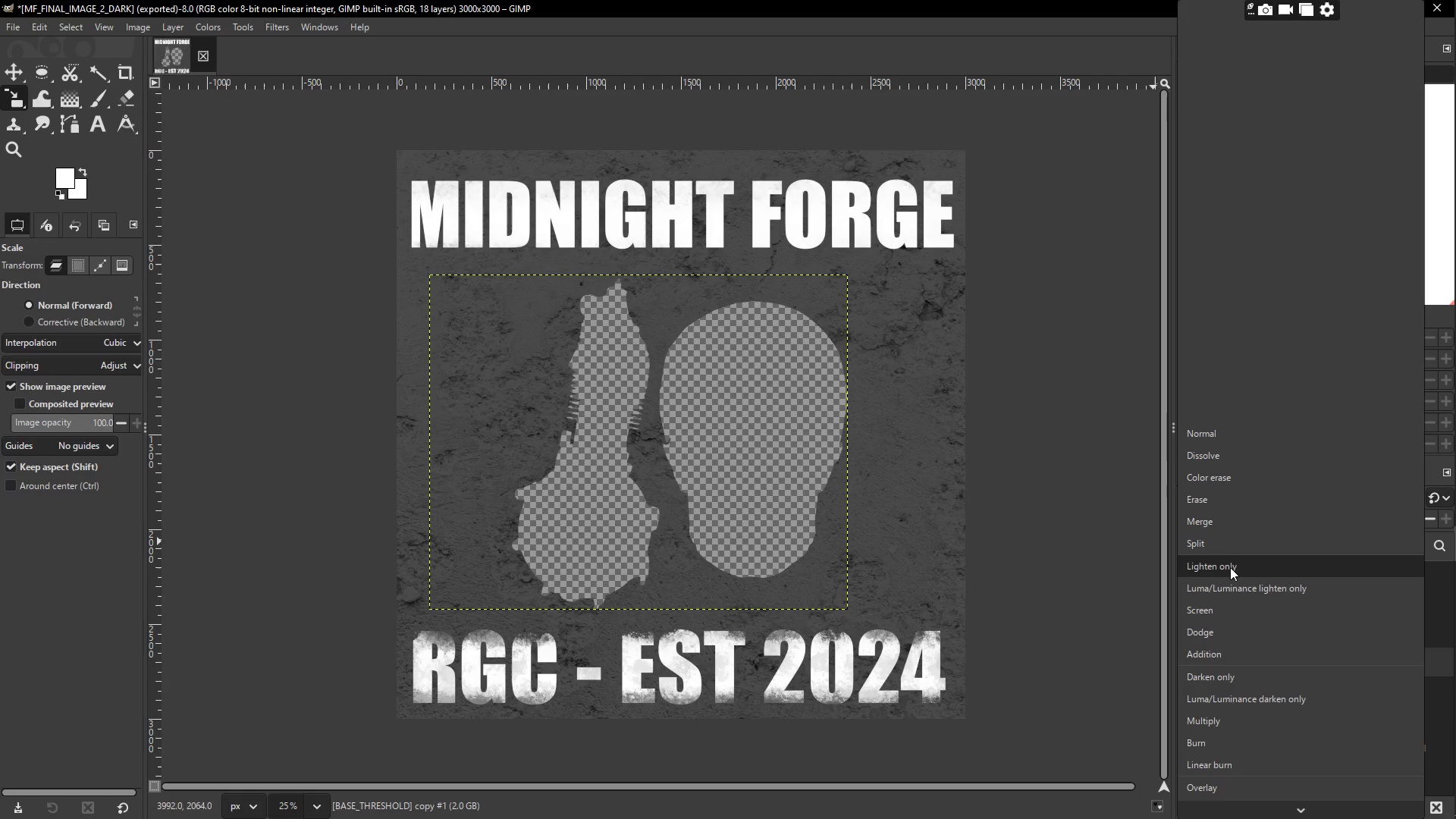 
left_click([1240, 585])
 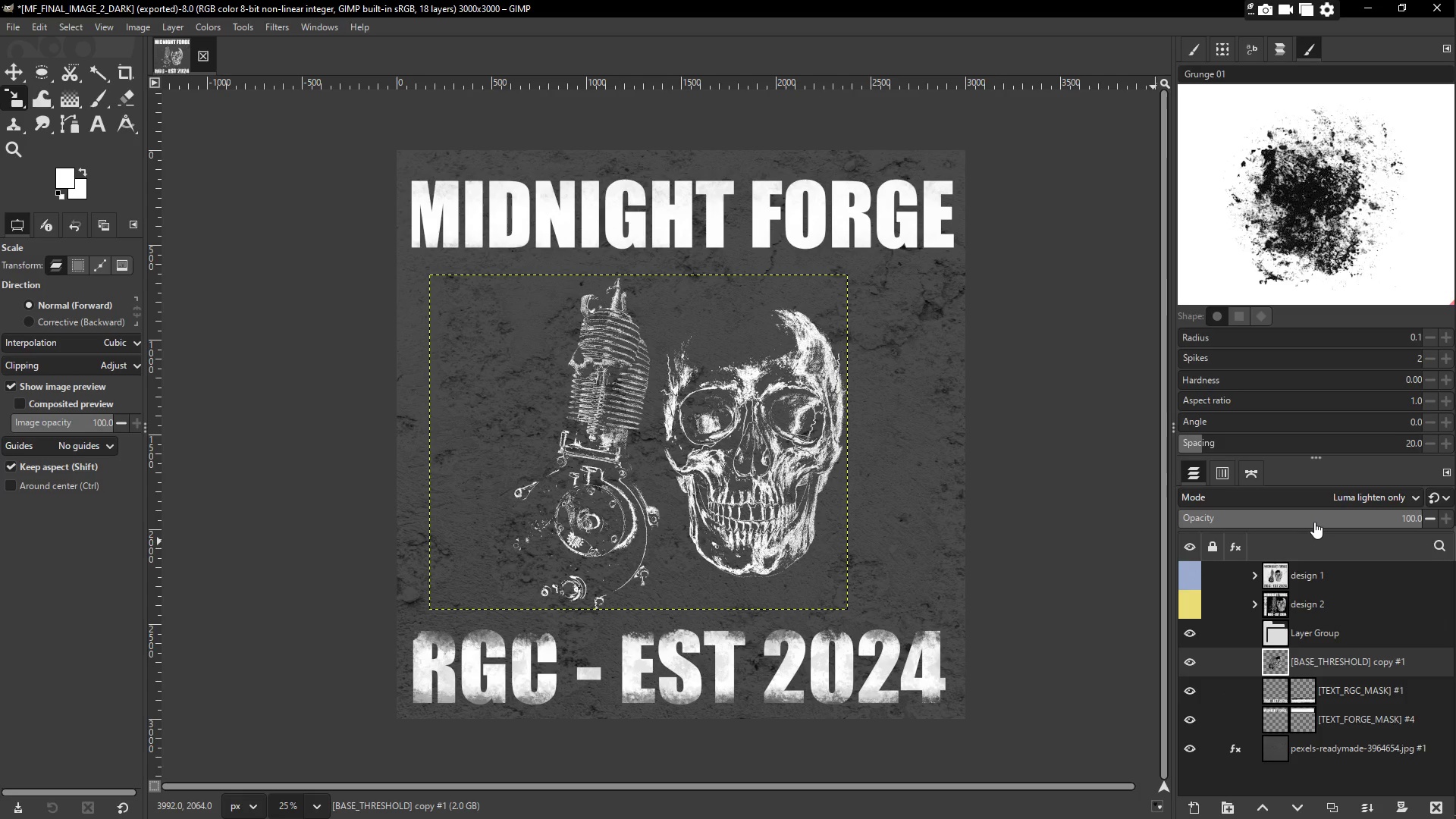 
left_click([1322, 519])
 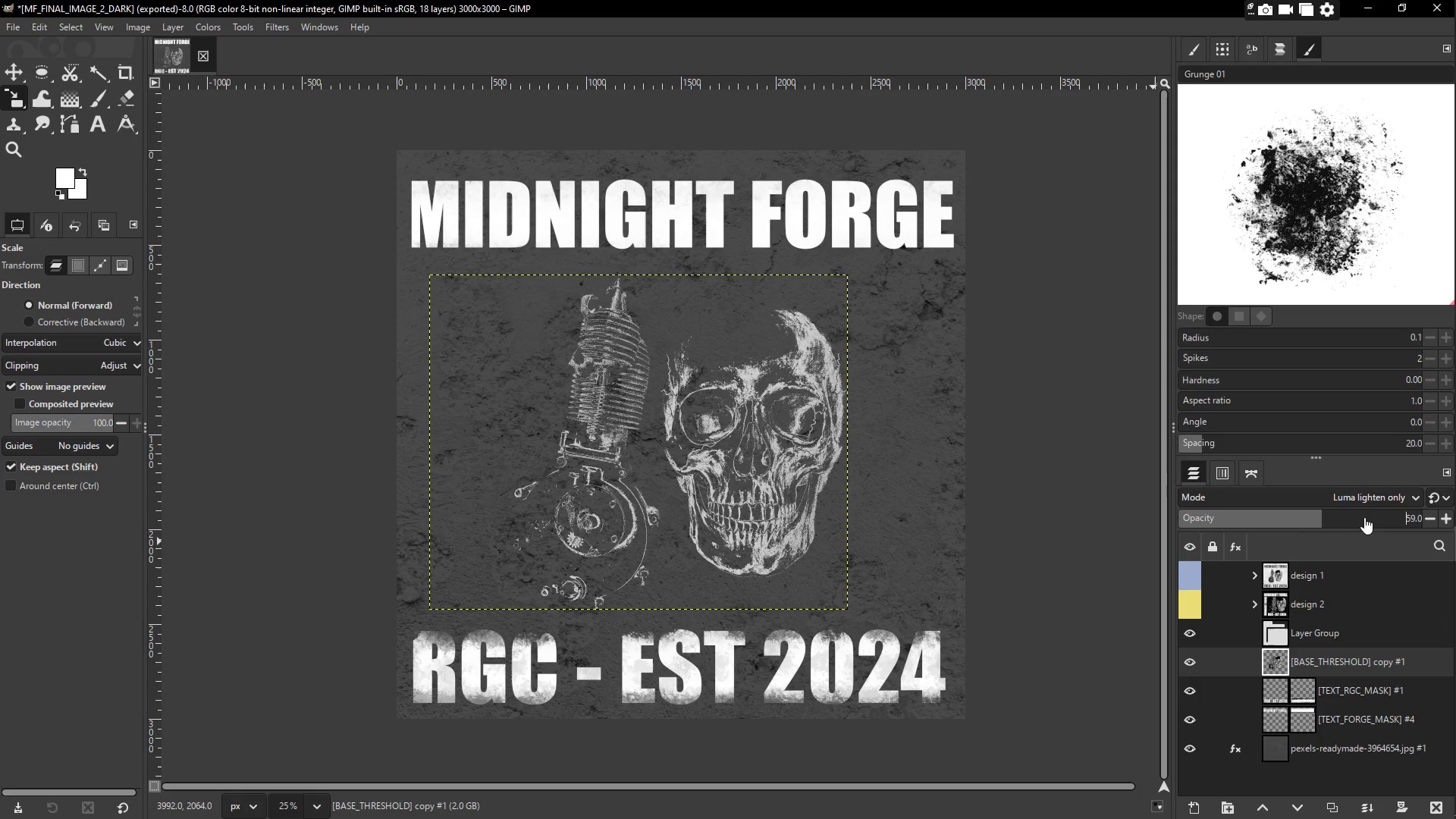 
left_click_drag(start_coordinate=[1367, 517], to_coordinate=[1436, 516])
 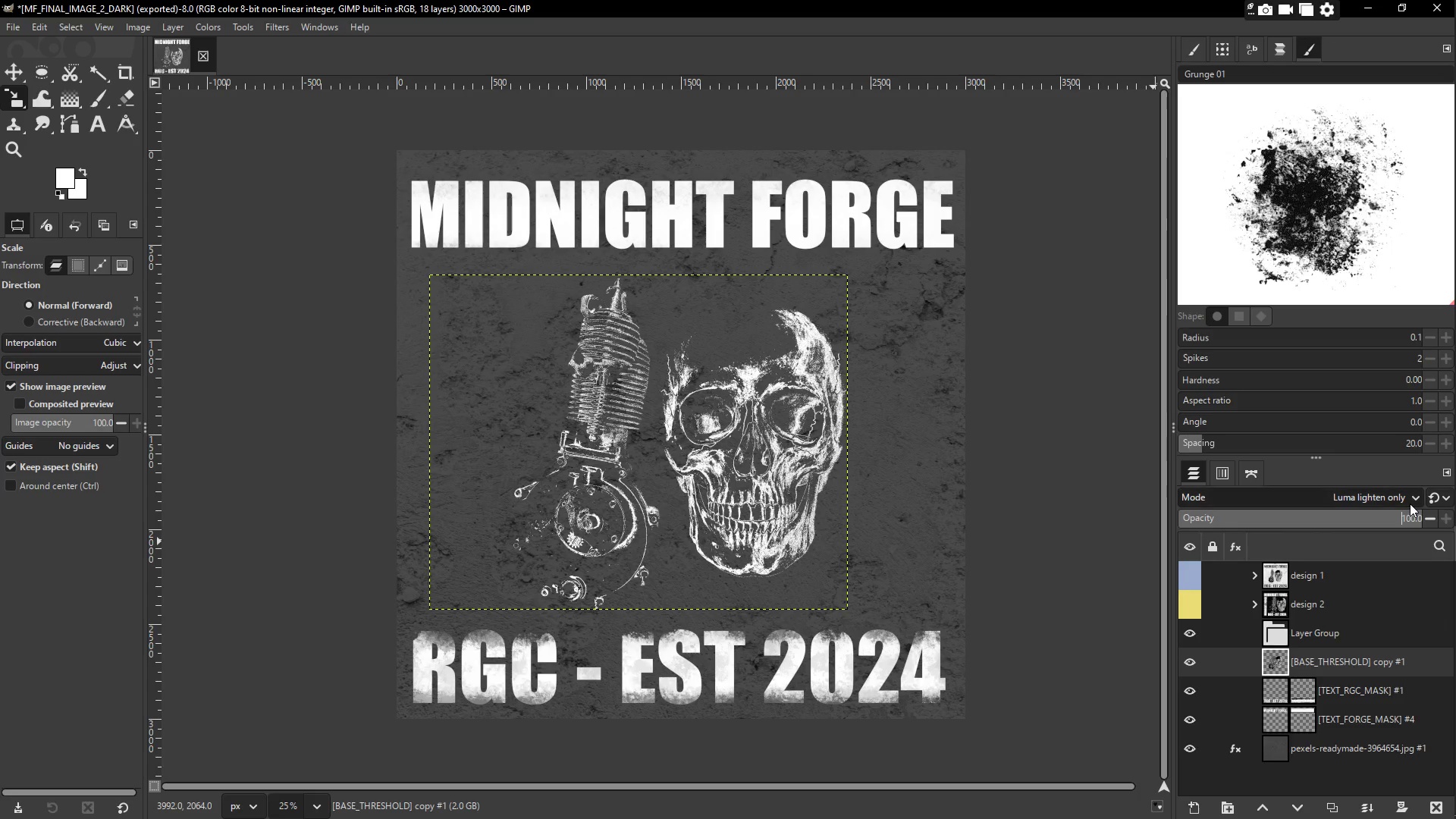 
left_click([1410, 504])
 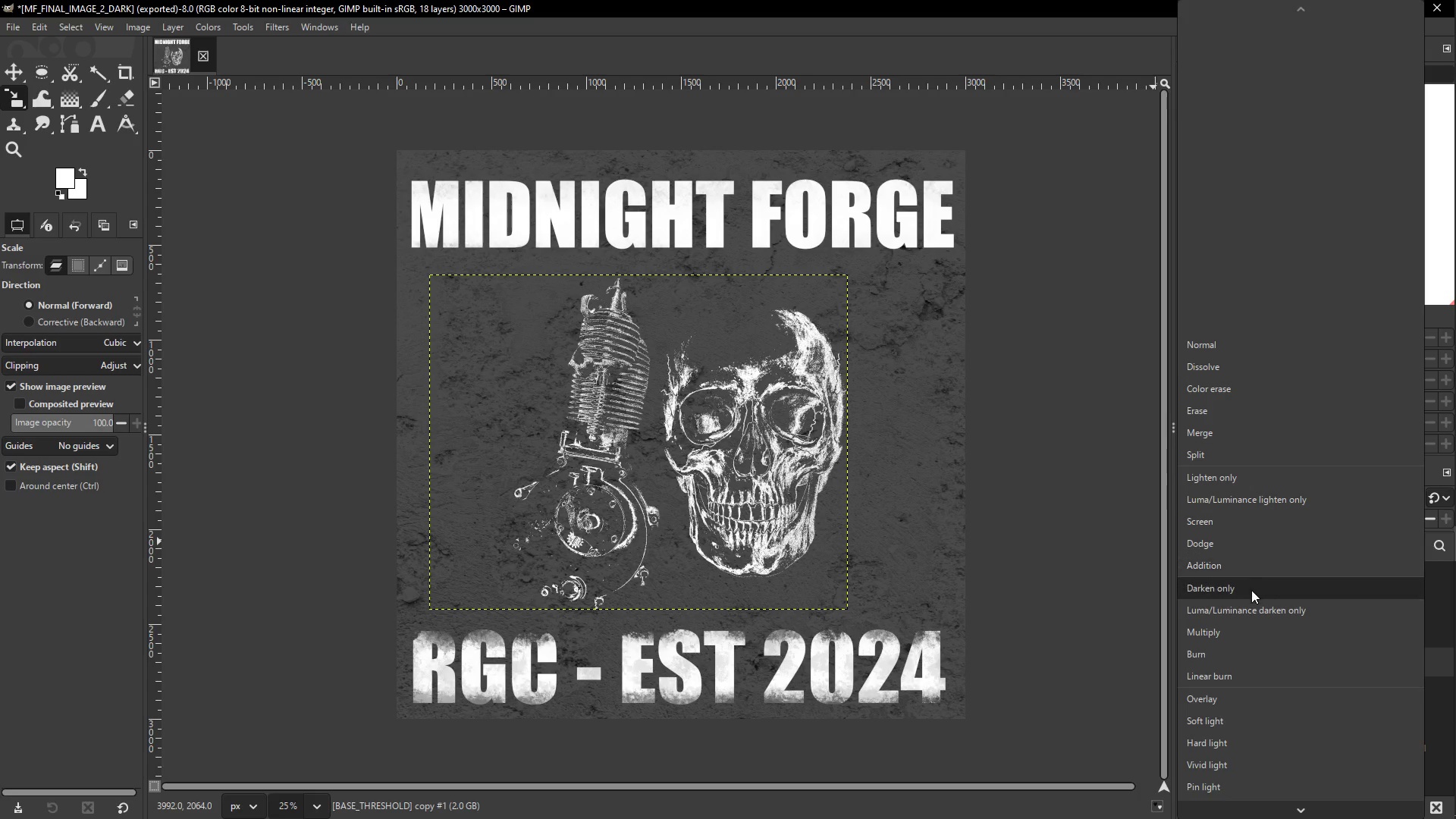 
left_click([1250, 590])
 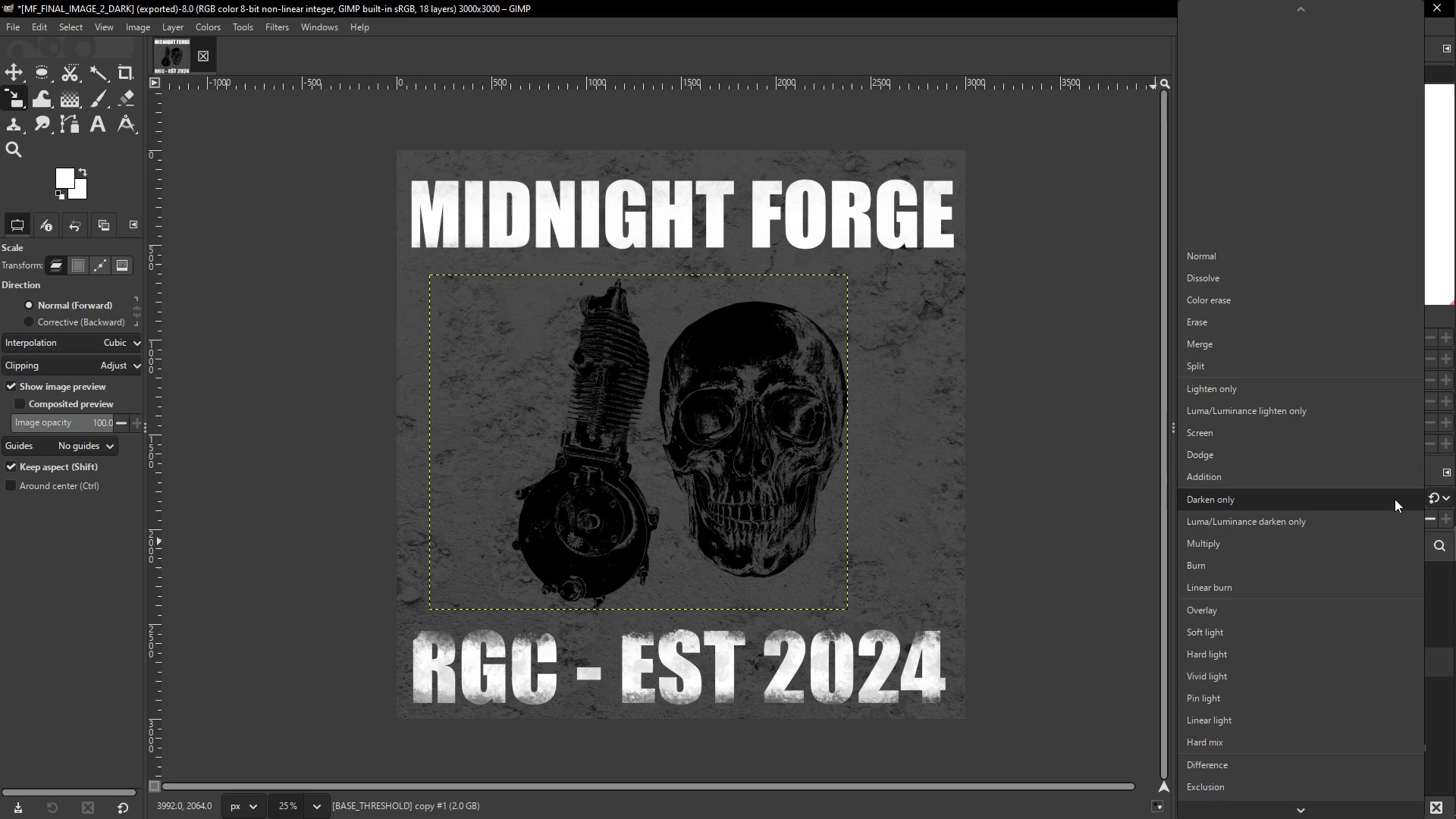 
left_click([1235, 606])
 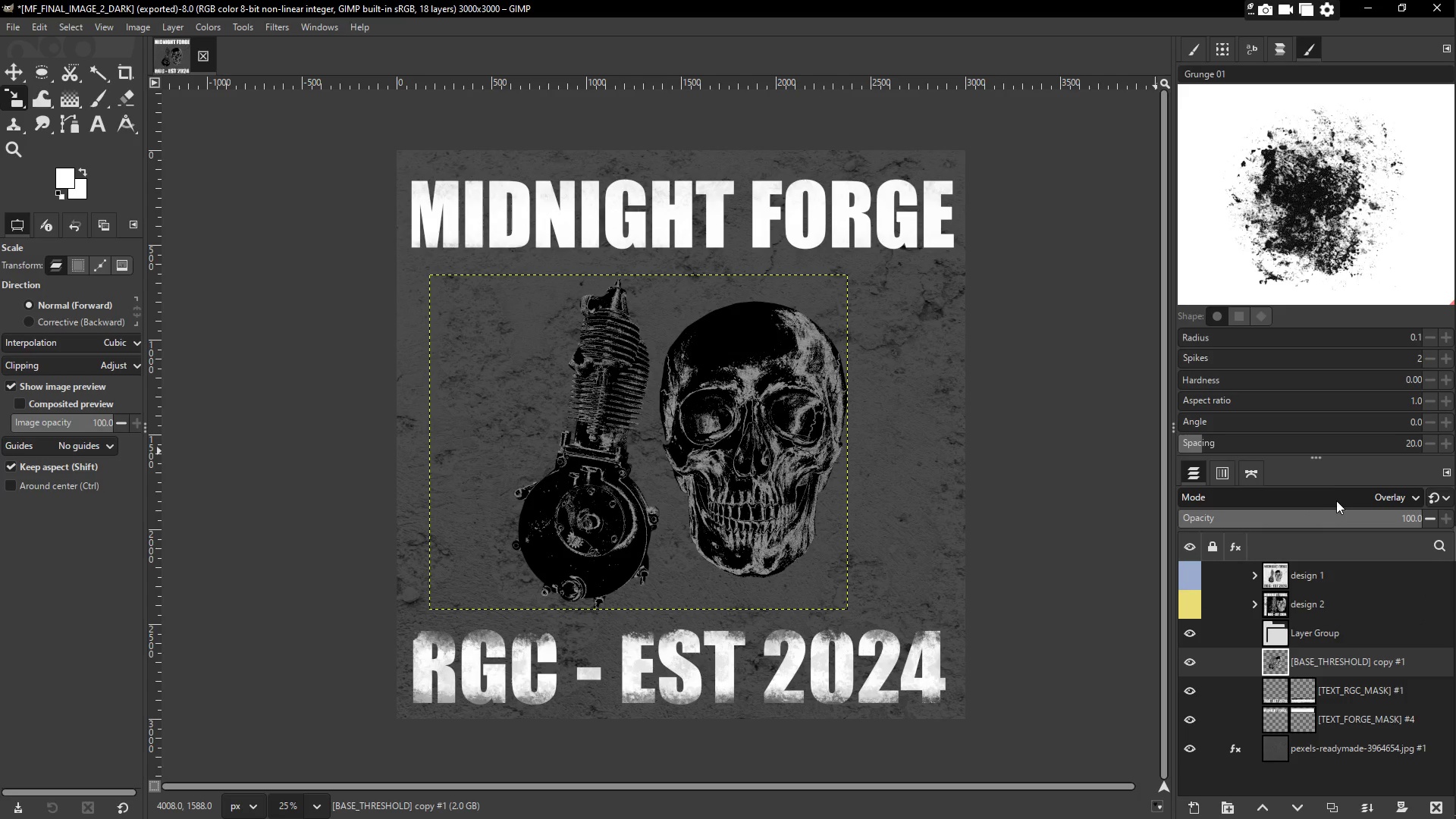 
left_click([1376, 502])
 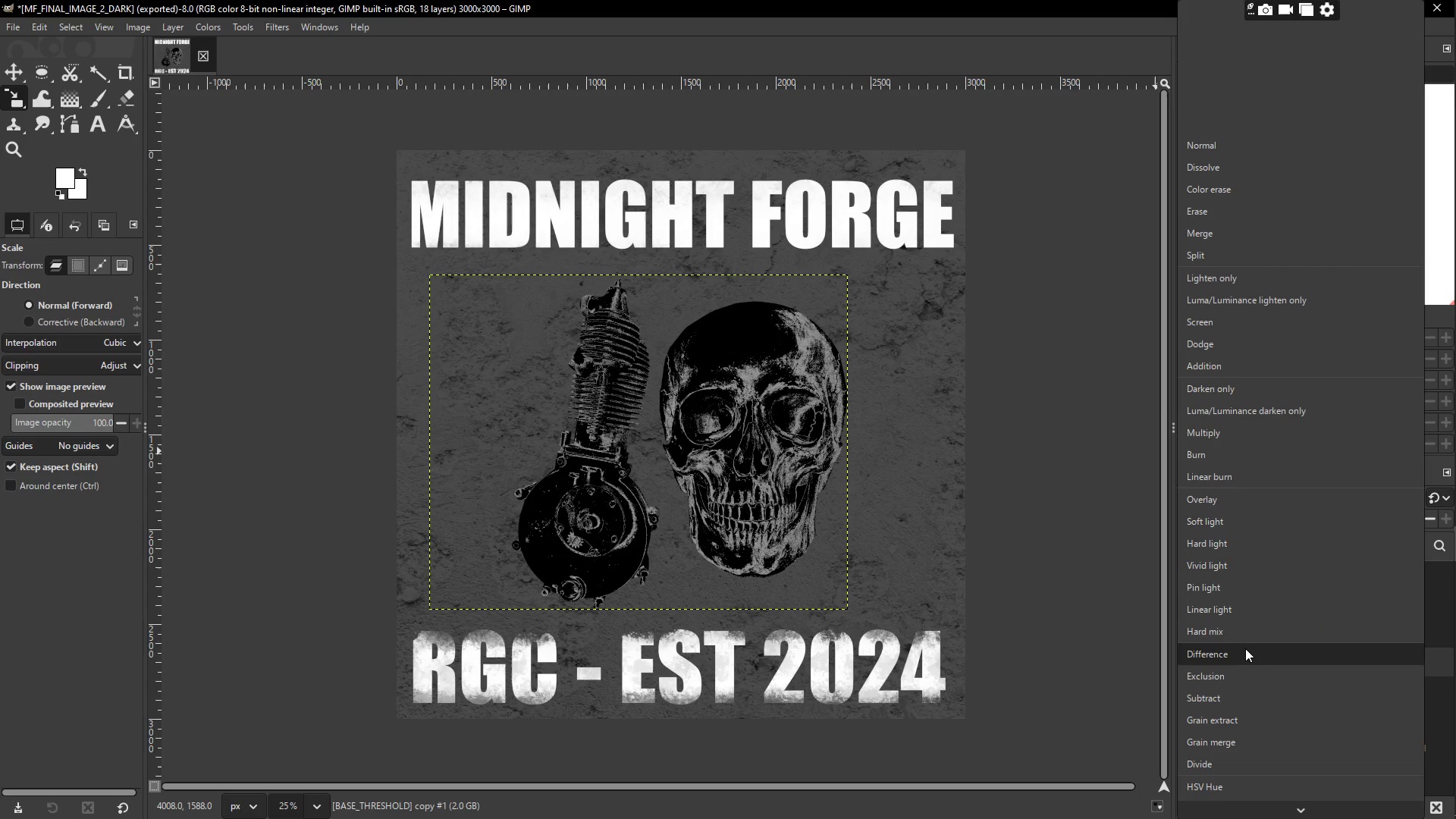 
left_click([1245, 648])
 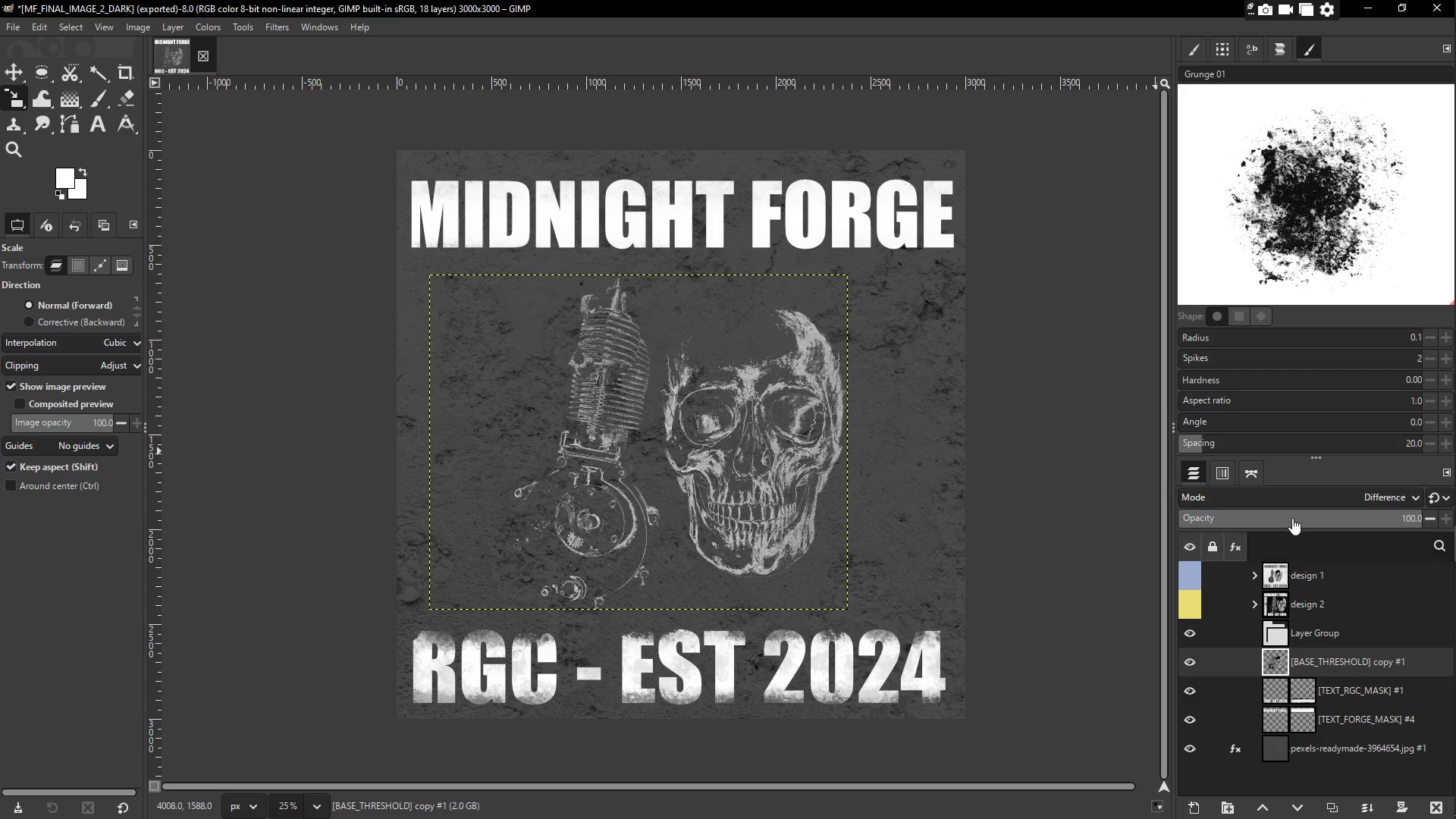 
left_click([1298, 494])
 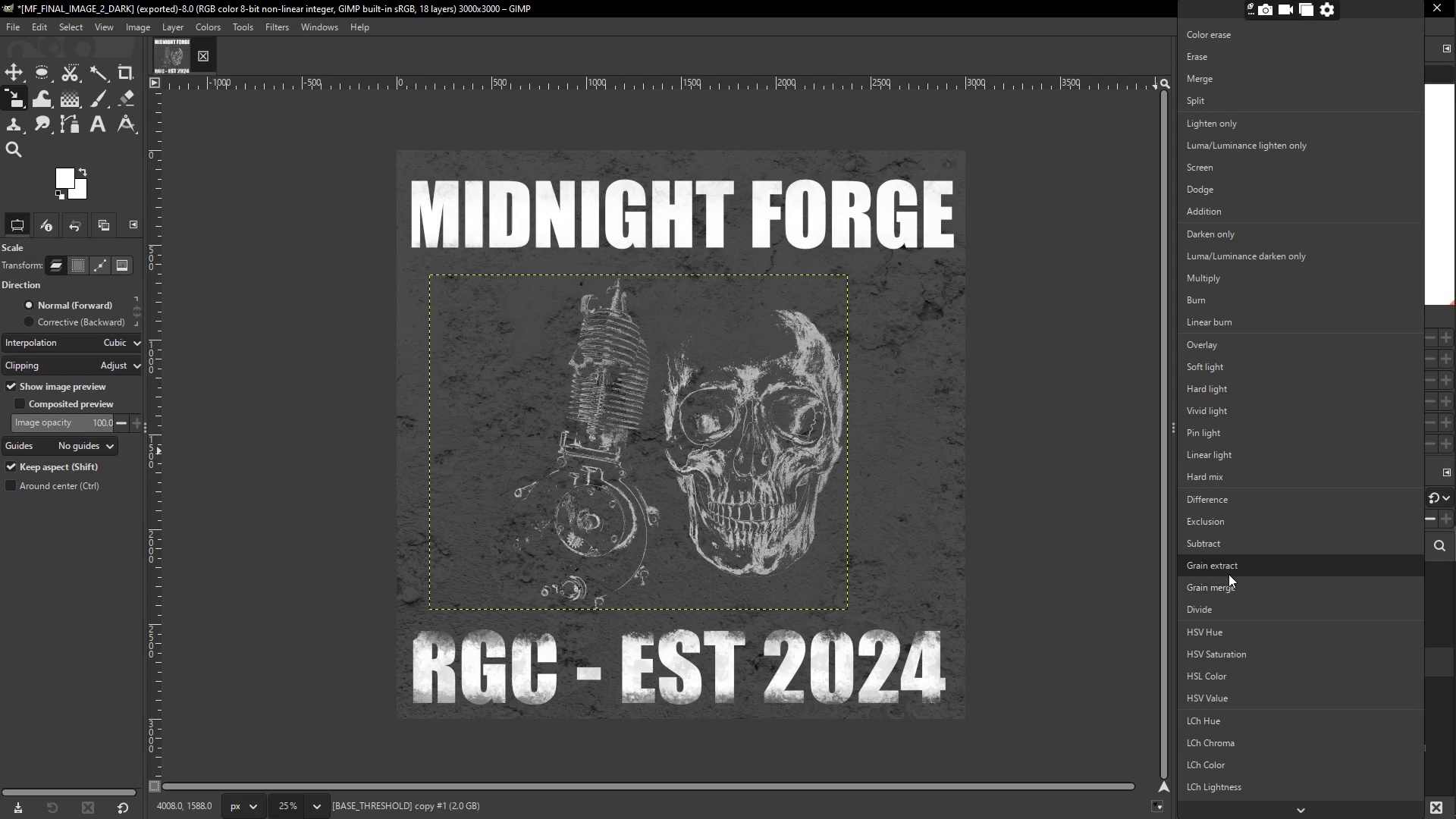 
left_click([1228, 573])
 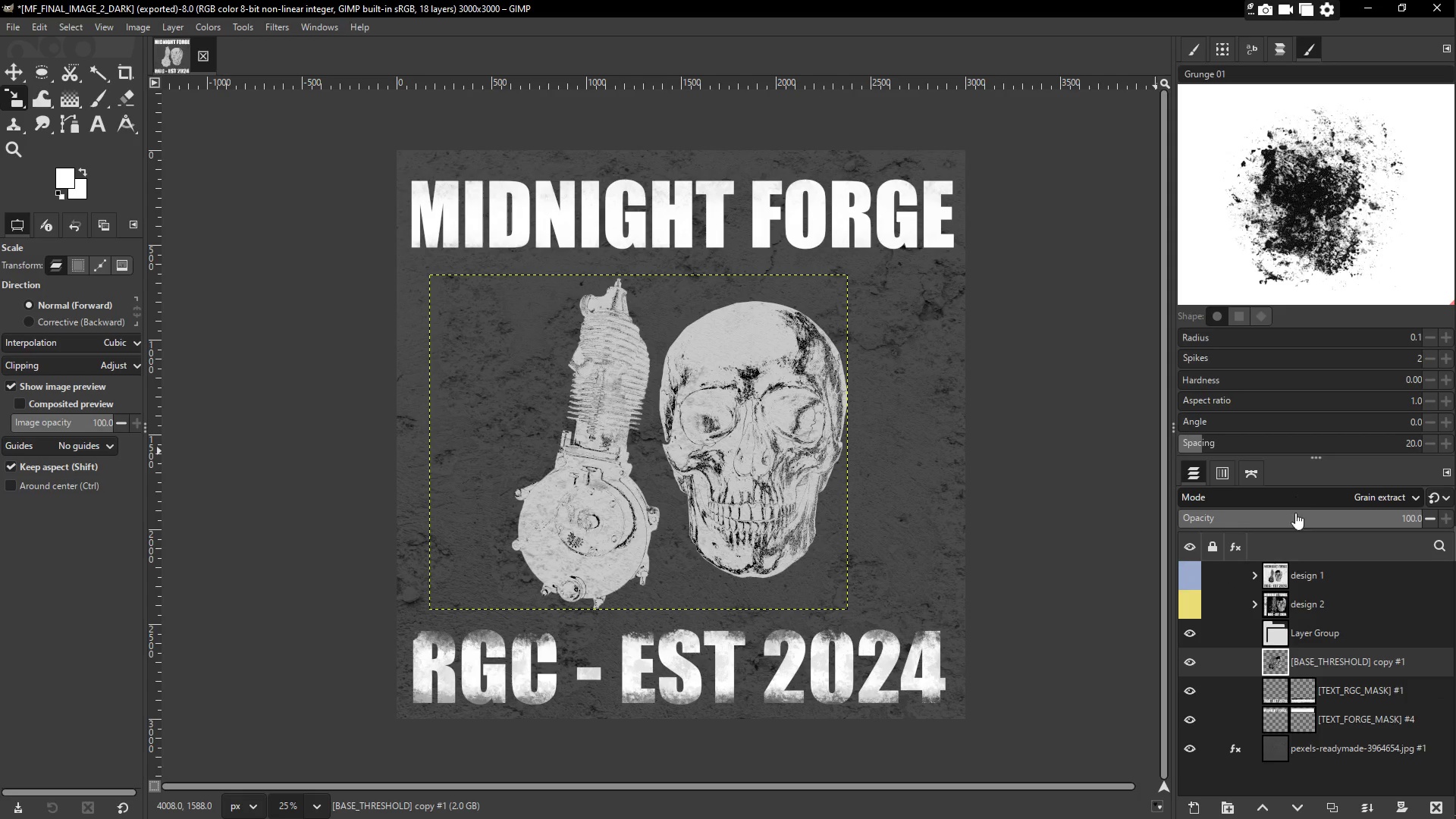 
left_click([1298, 497])
 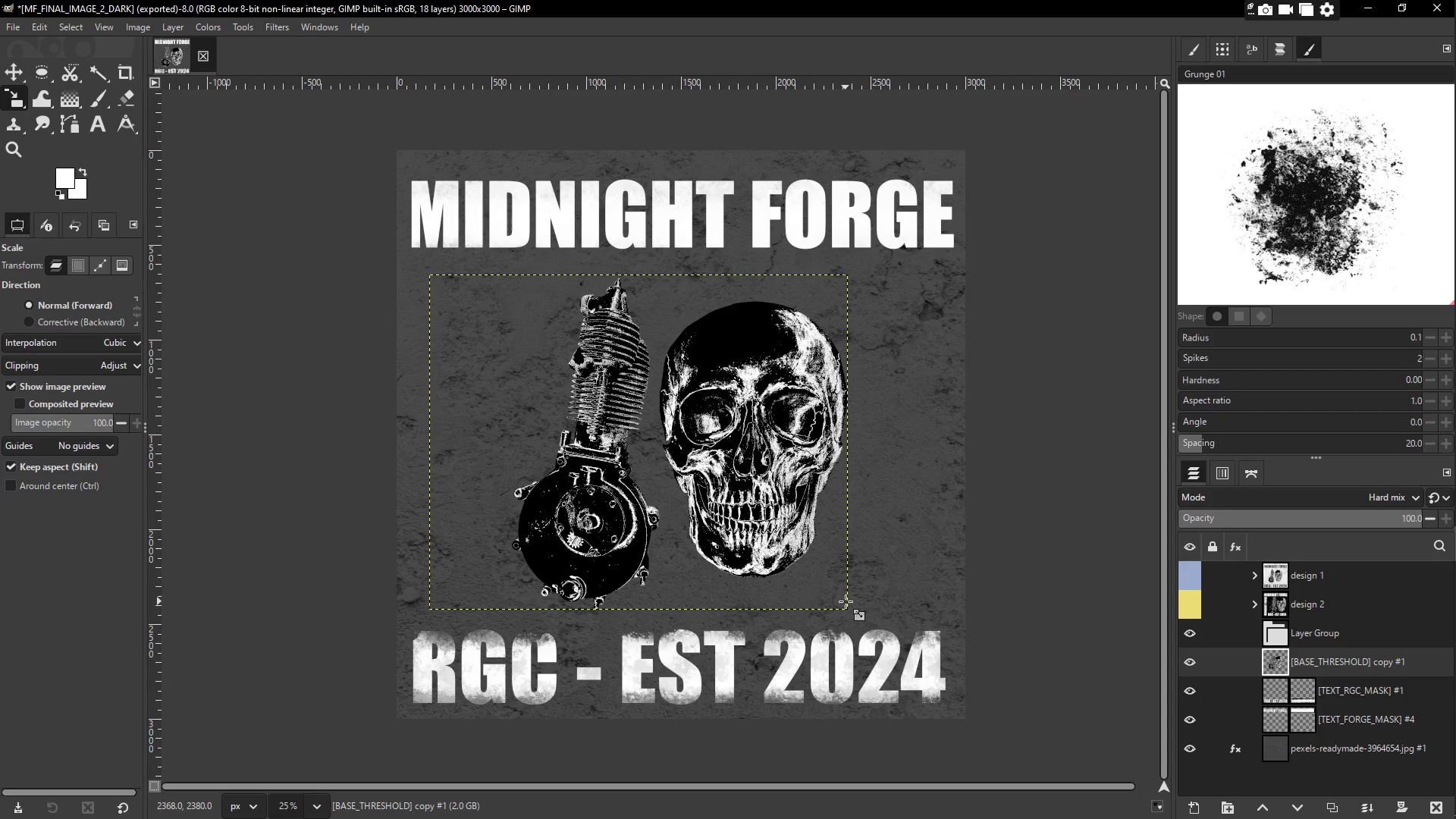 
wait(9.77)
 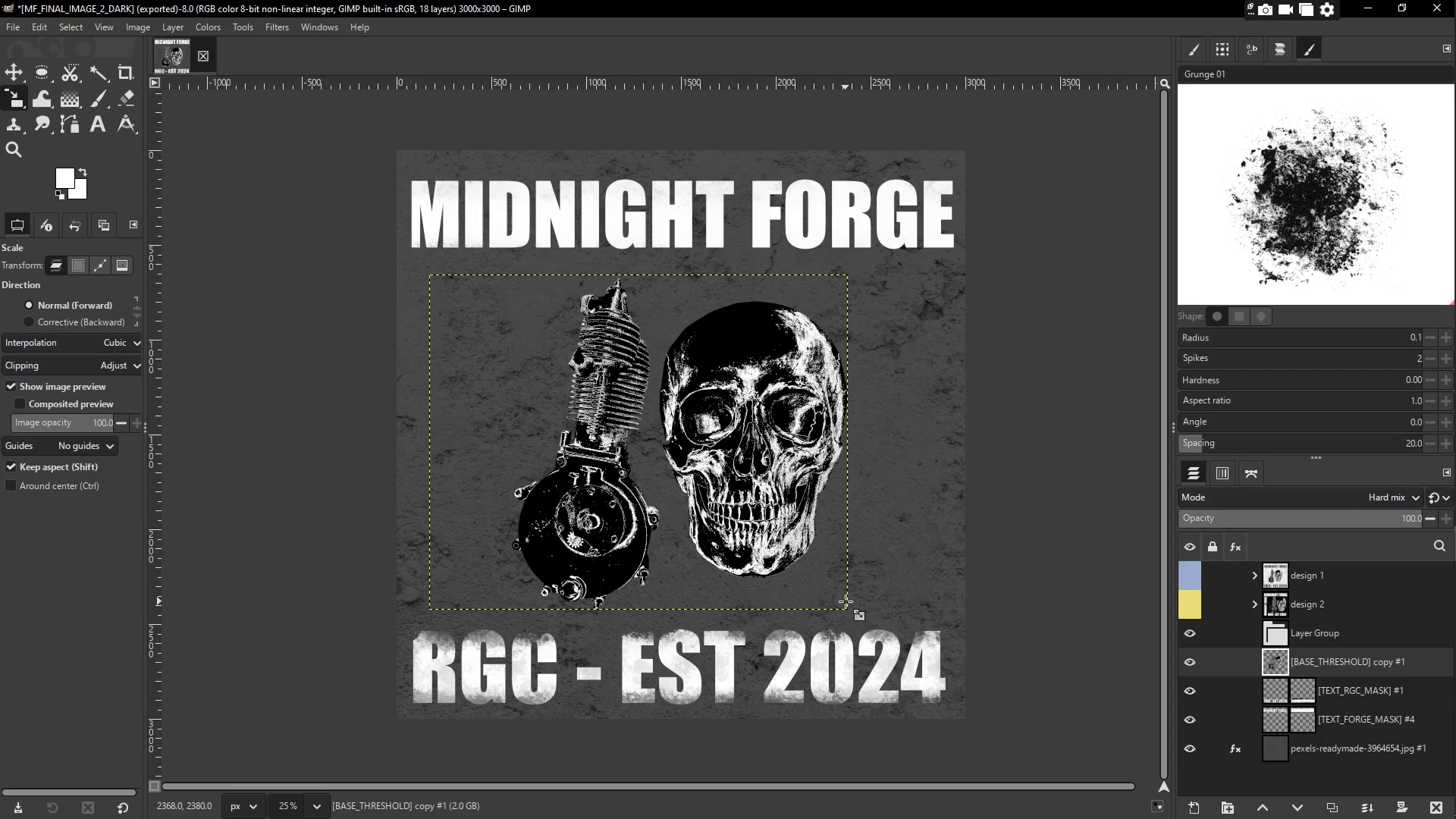 
left_click([1379, 695])
 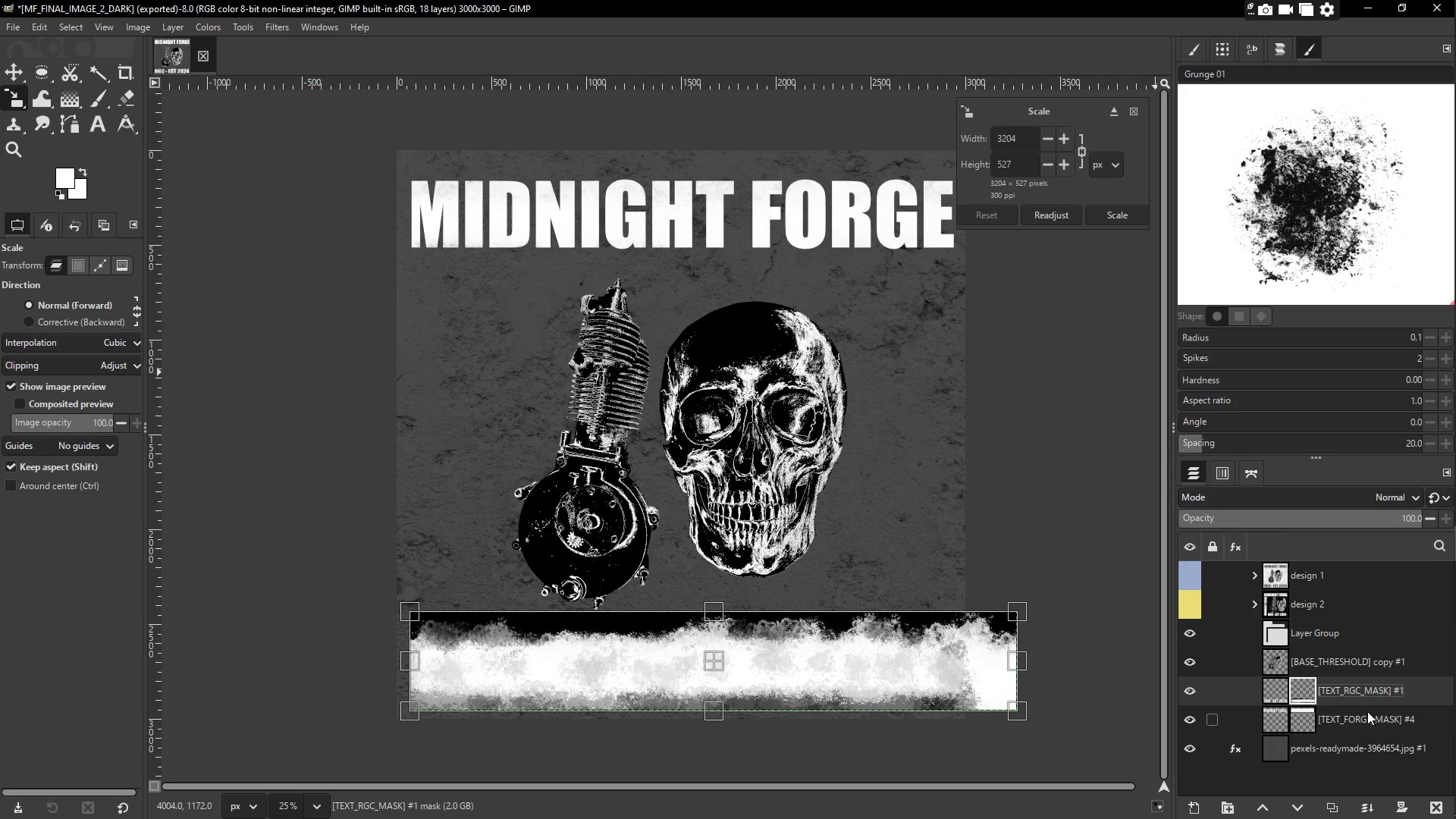 
left_click([1367, 724])
 